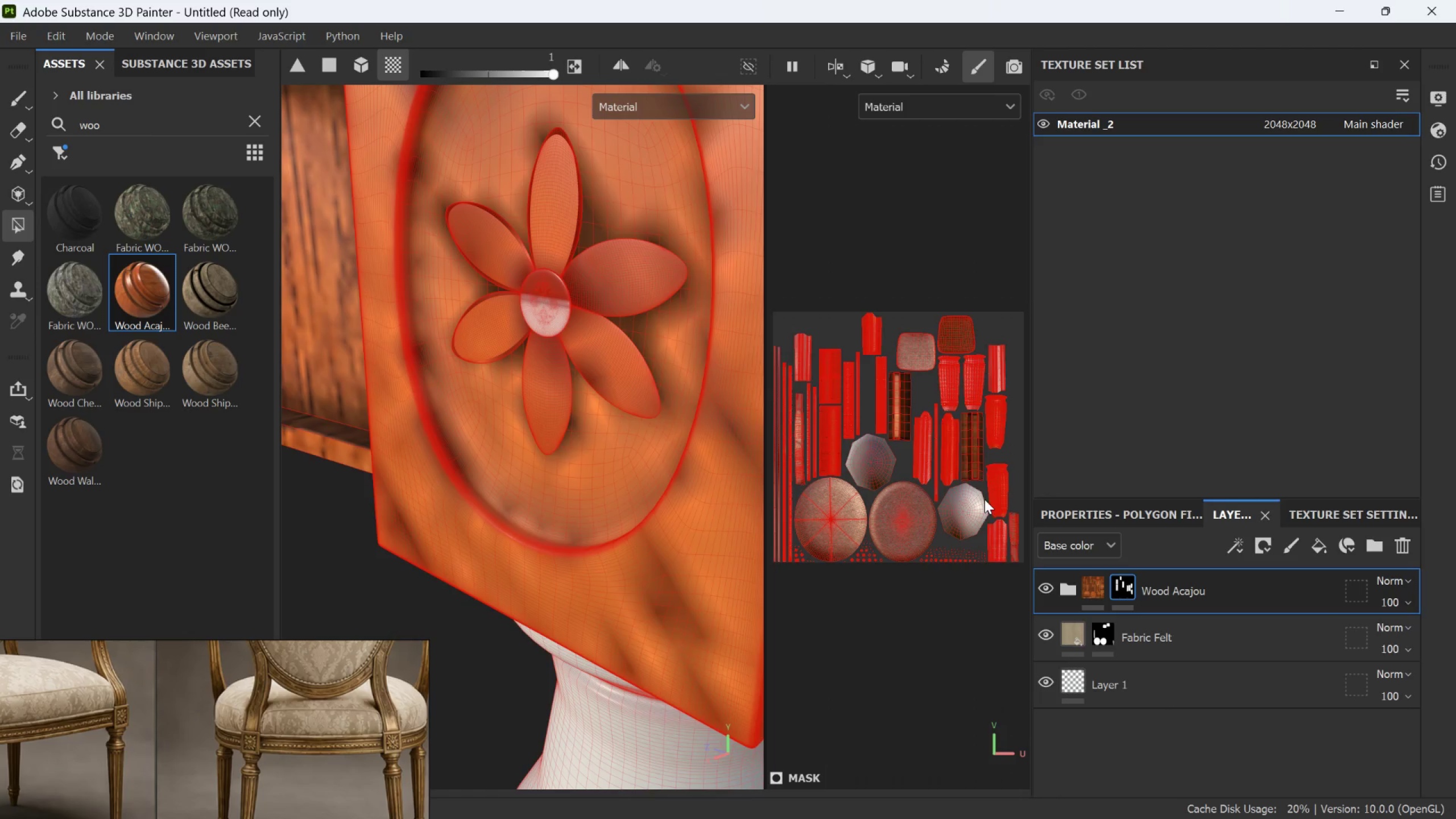 
hold_key(key=AltLeft, duration=0.59)
 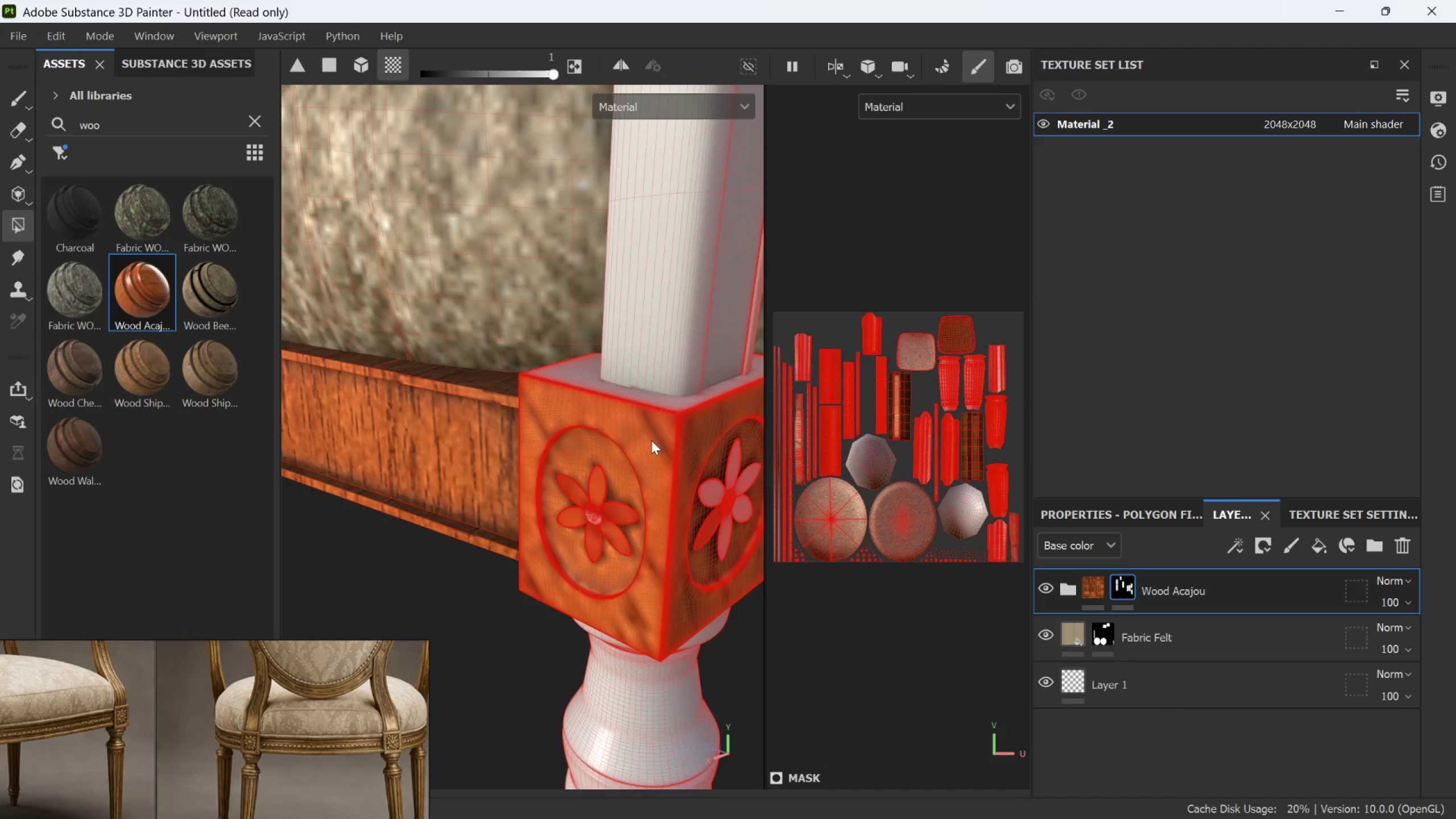 
scroll: coordinate [593, 487], scroll_direction: down, amount: 12.0
 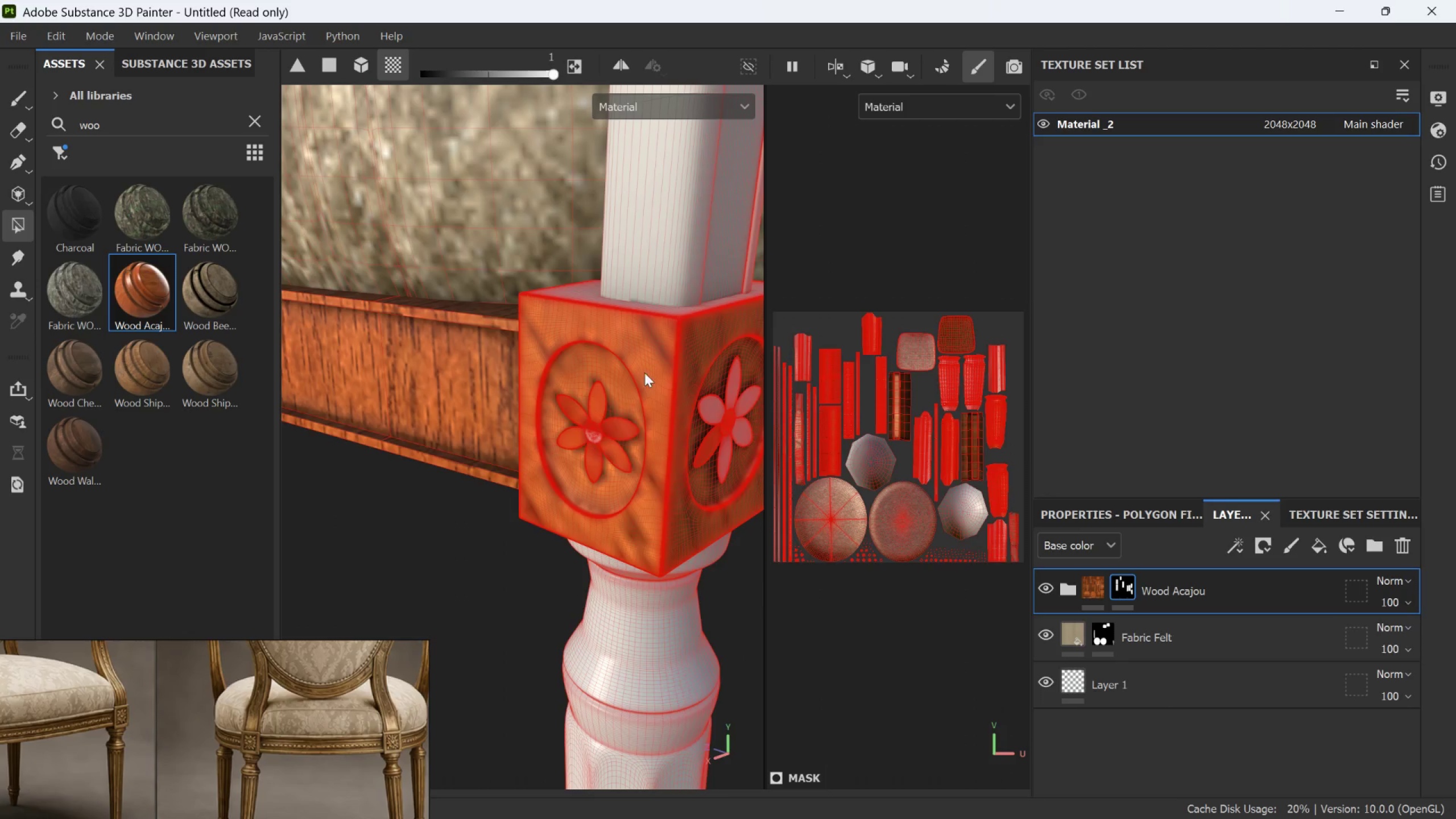 
hold_key(key=AltLeft, duration=0.44)
left_click_drag(start_coordinate=[602, 439], to_coordinate=[642, 597])
 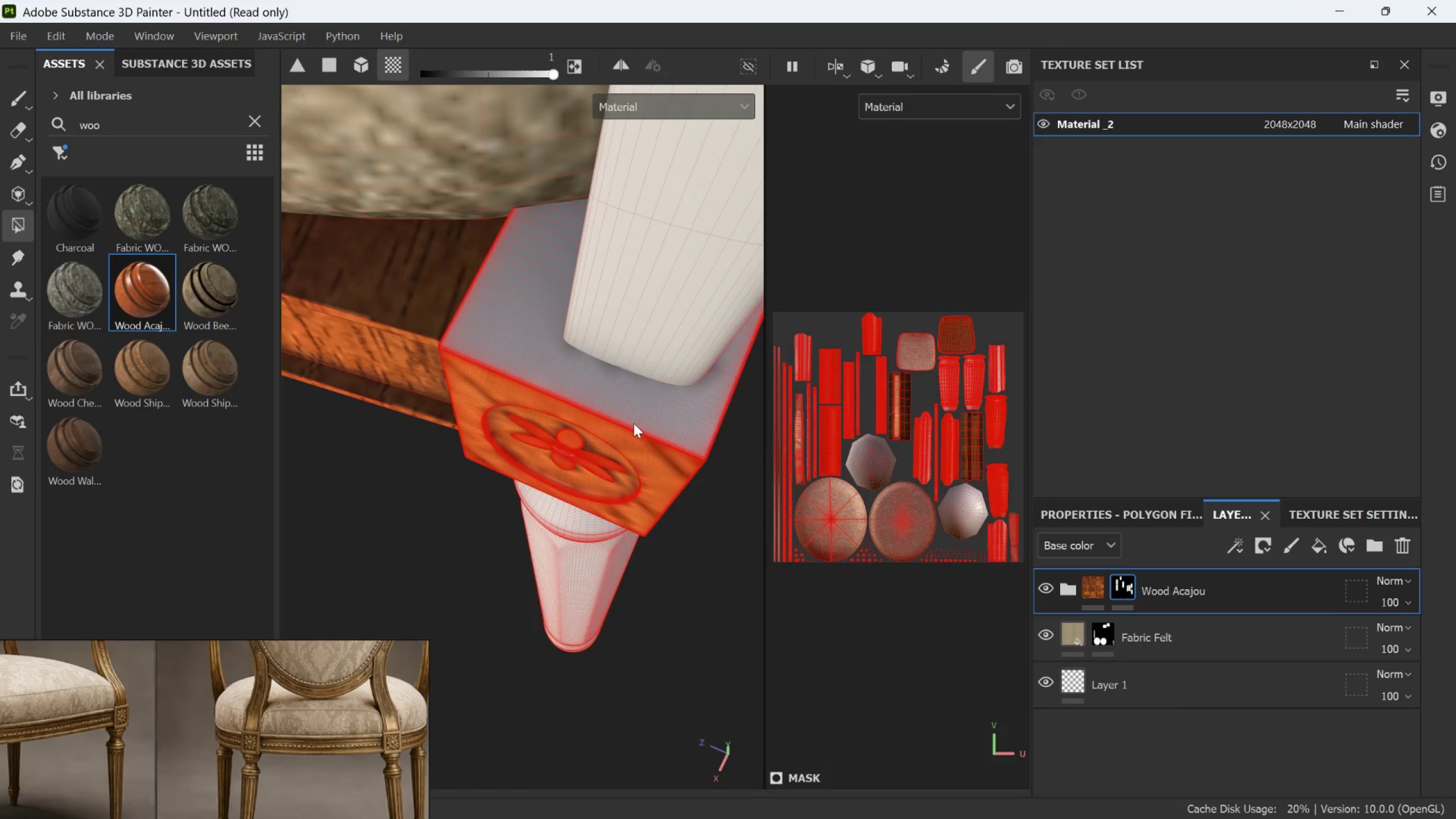 
scroll: coordinate [650, 439], scroll_direction: up, amount: 3.0
 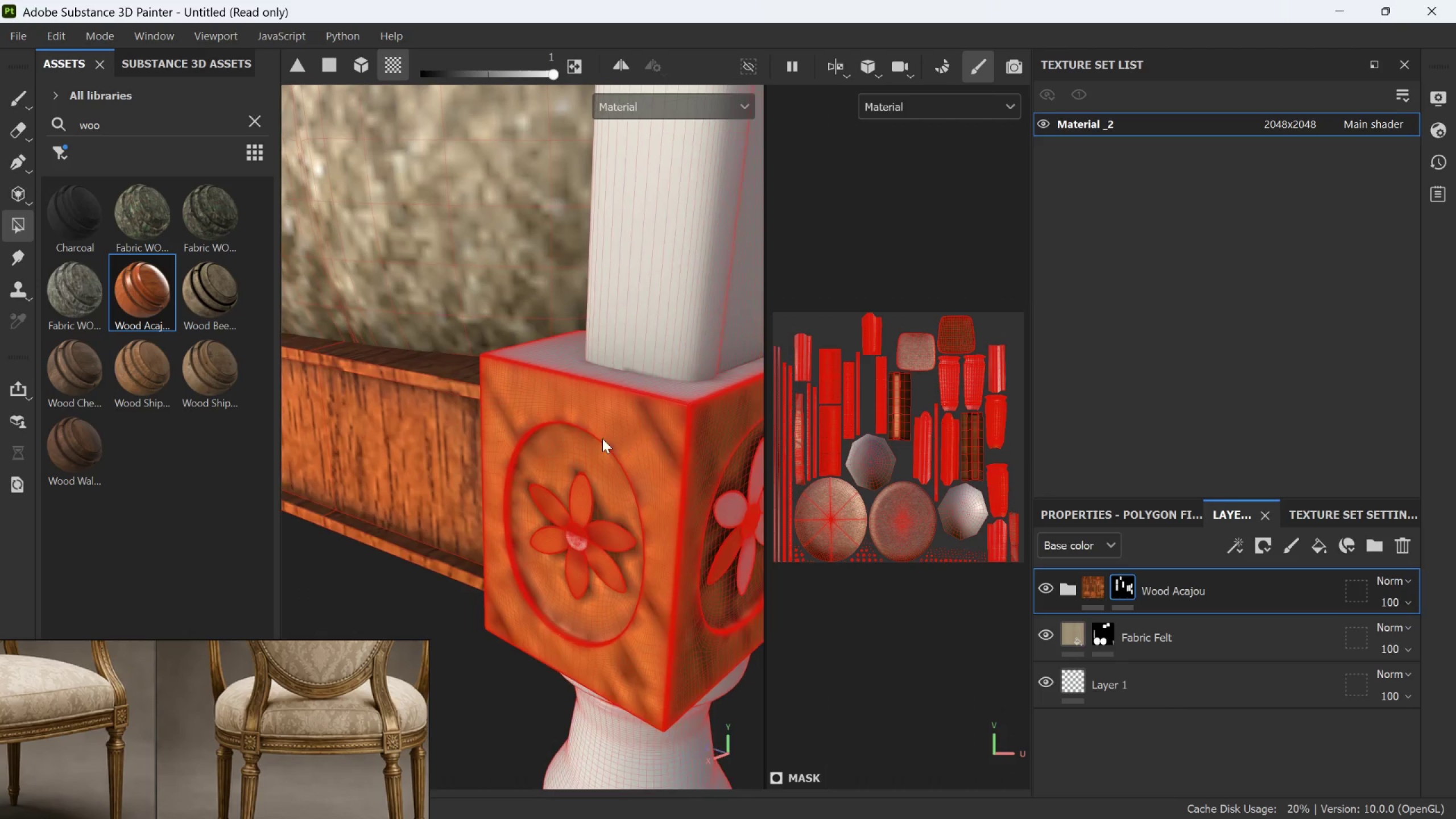 
left_click([635, 411])
 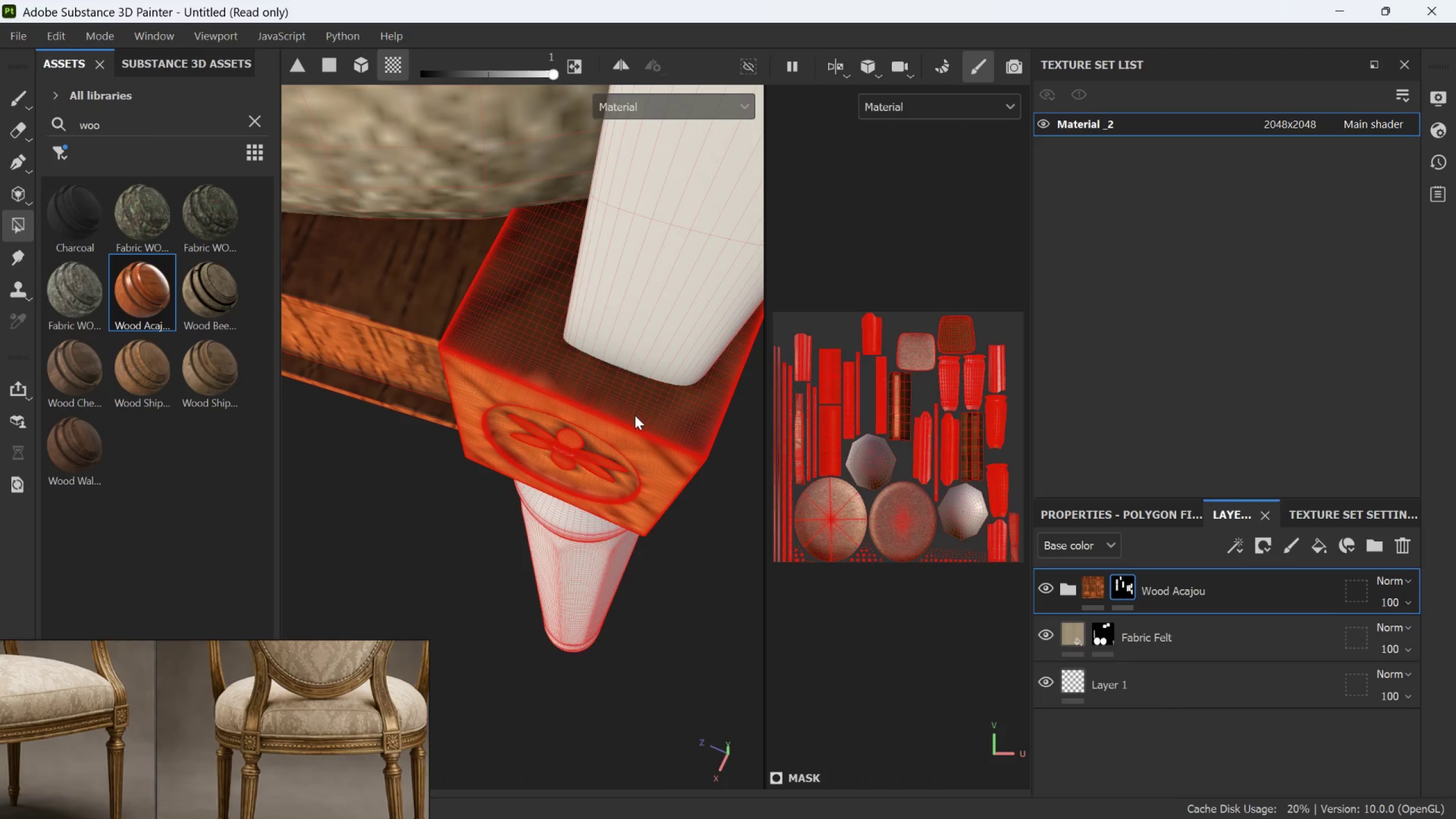 
hold_key(key=AltLeft, duration=0.61)
left_click_drag(start_coordinate=[617, 466], to_coordinate=[424, 299])
 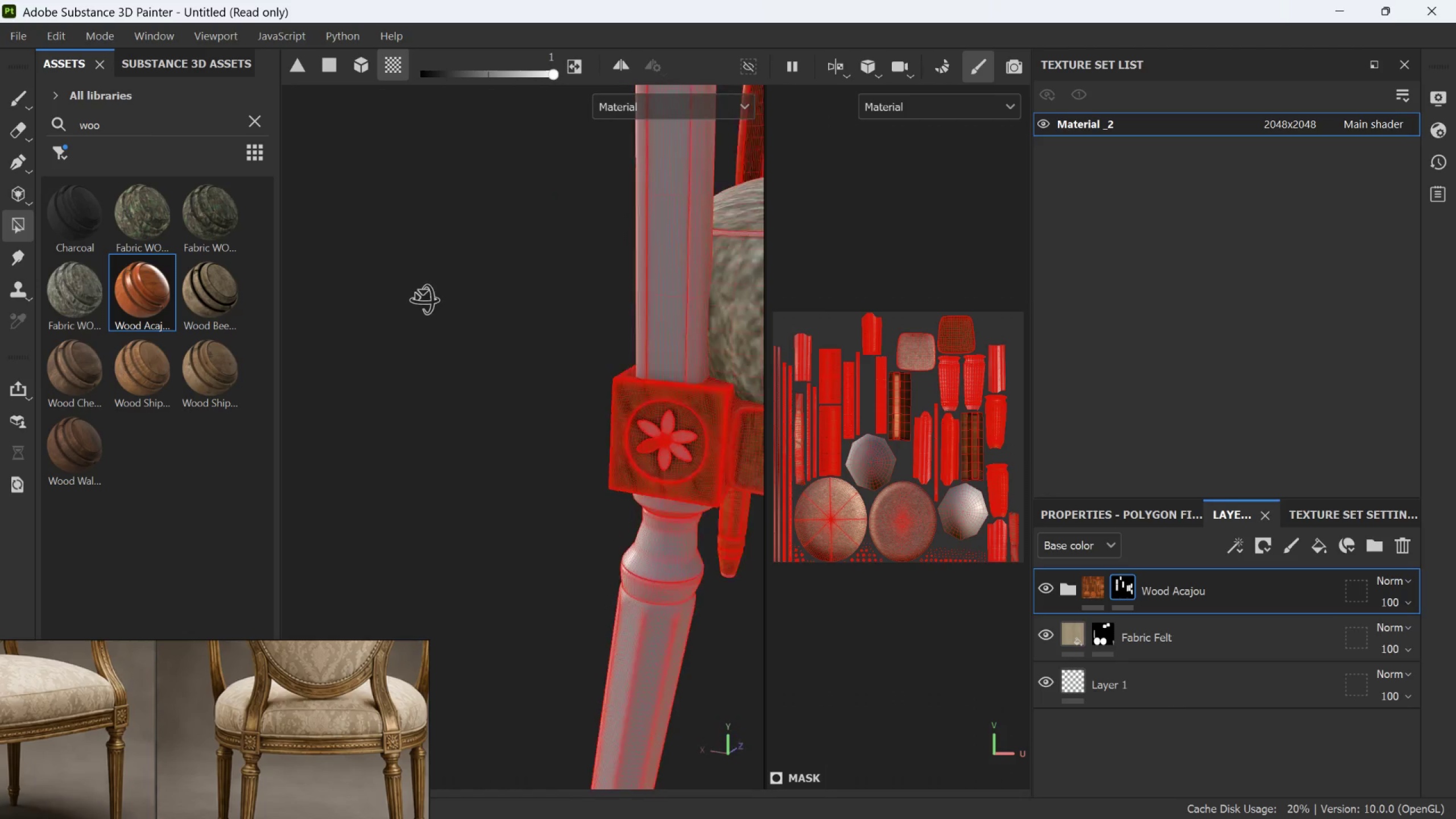 
scroll: coordinate [621, 458], scroll_direction: down, amount: 12.0
 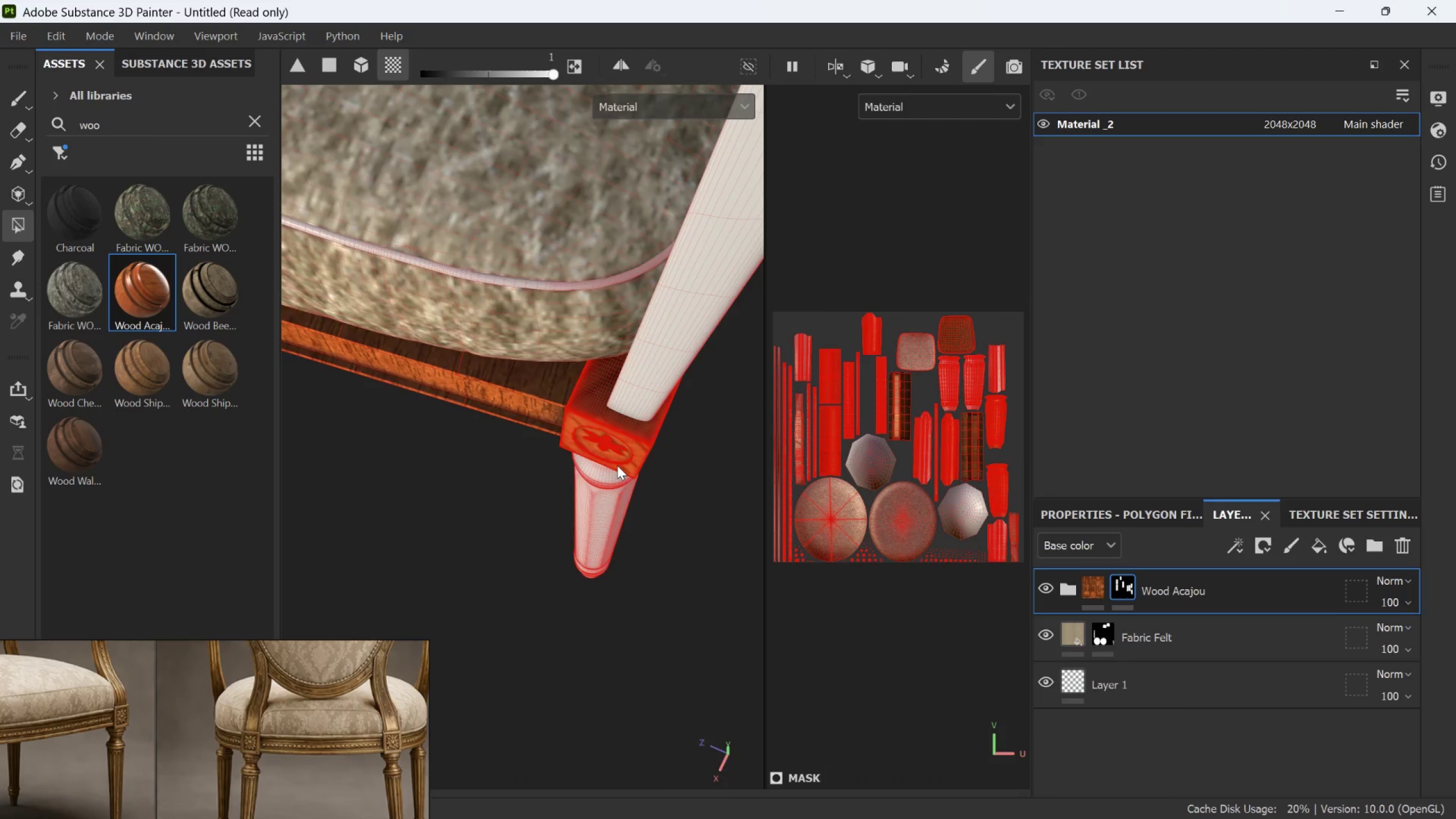 
hold_key(key=AltLeft, duration=8.59)
left_click([665, 378])
 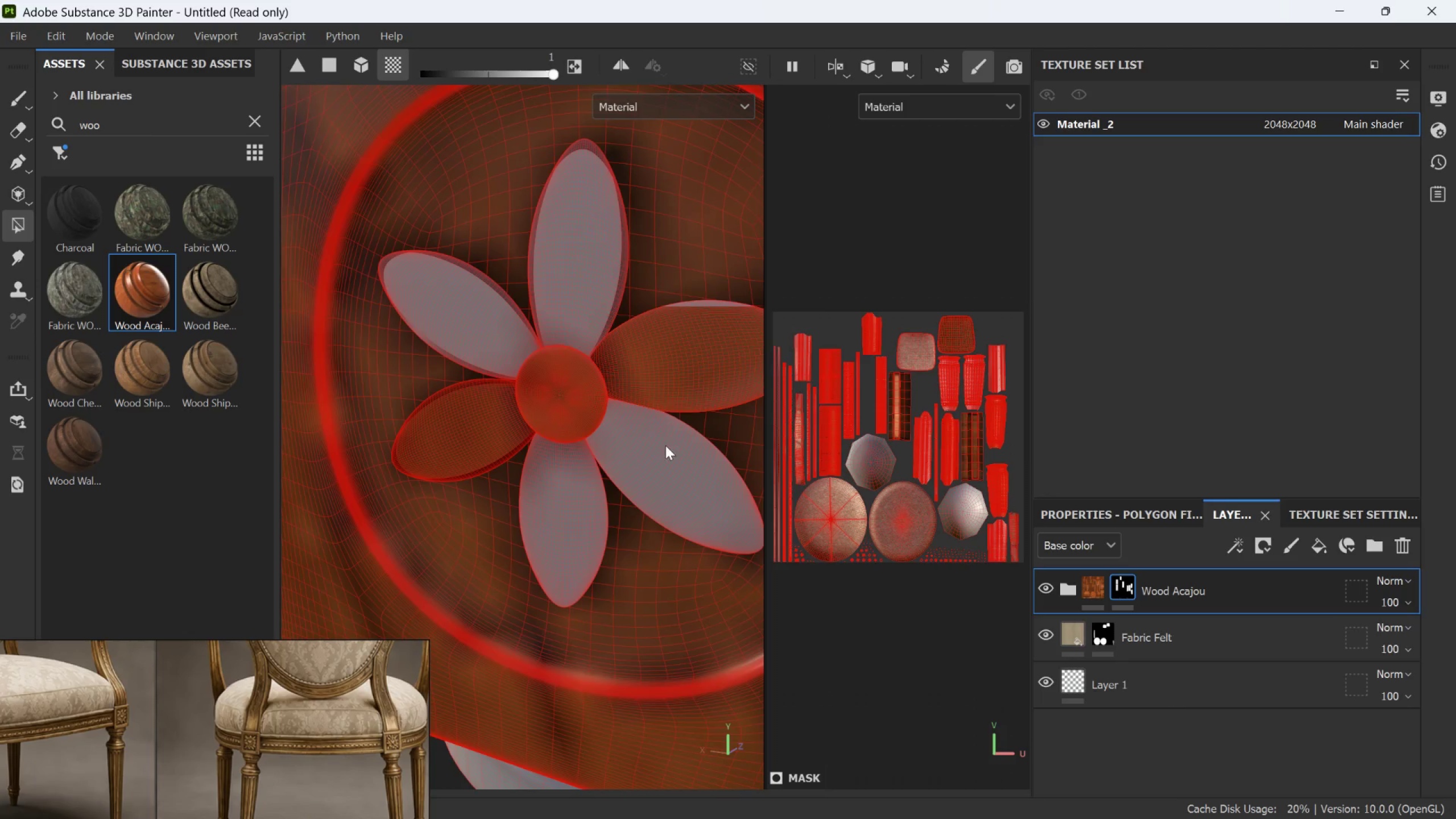 
scroll: coordinate [672, 445], scroll_direction: up, amount: 20.0
 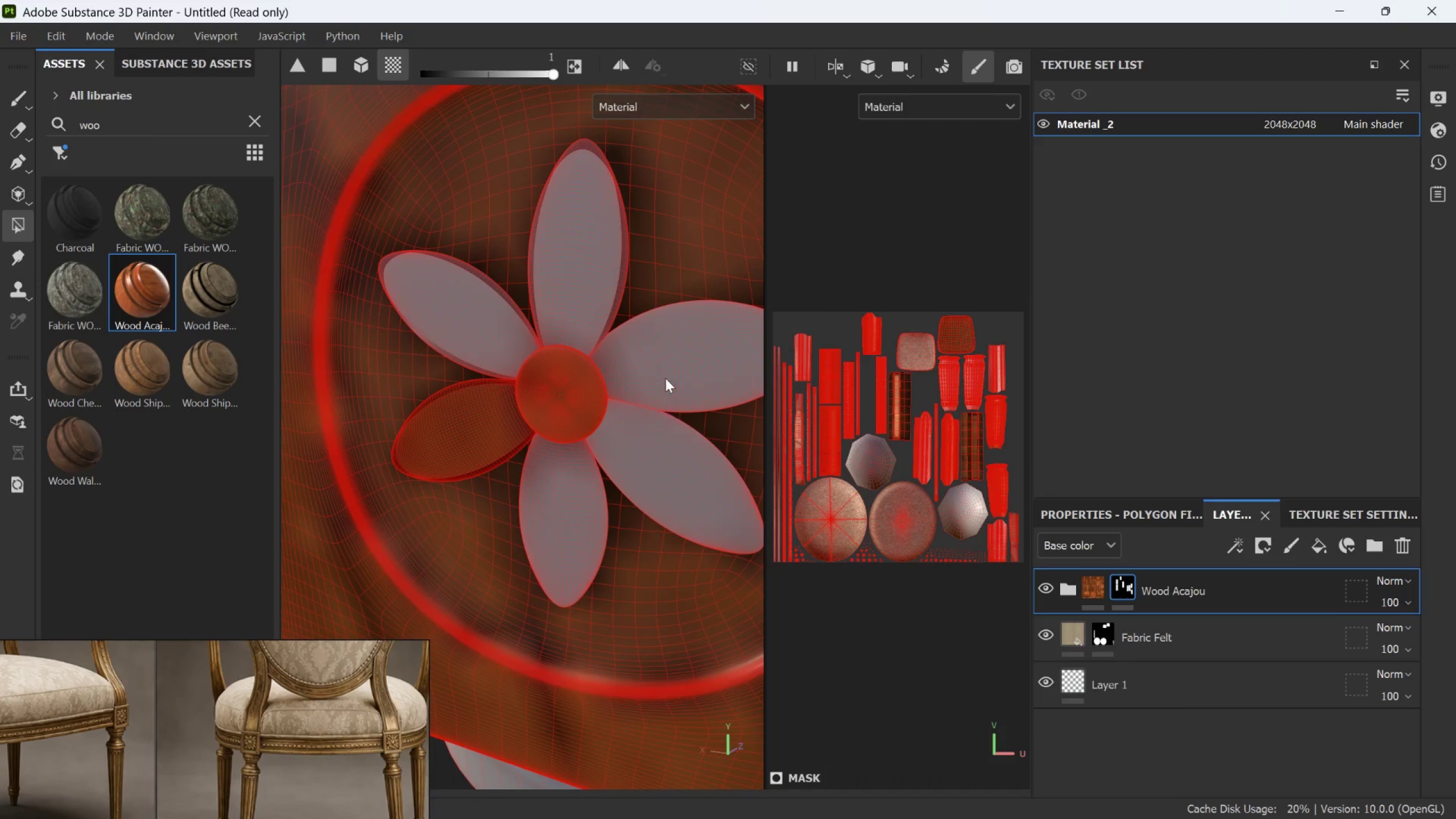 
left_click([665, 464])
 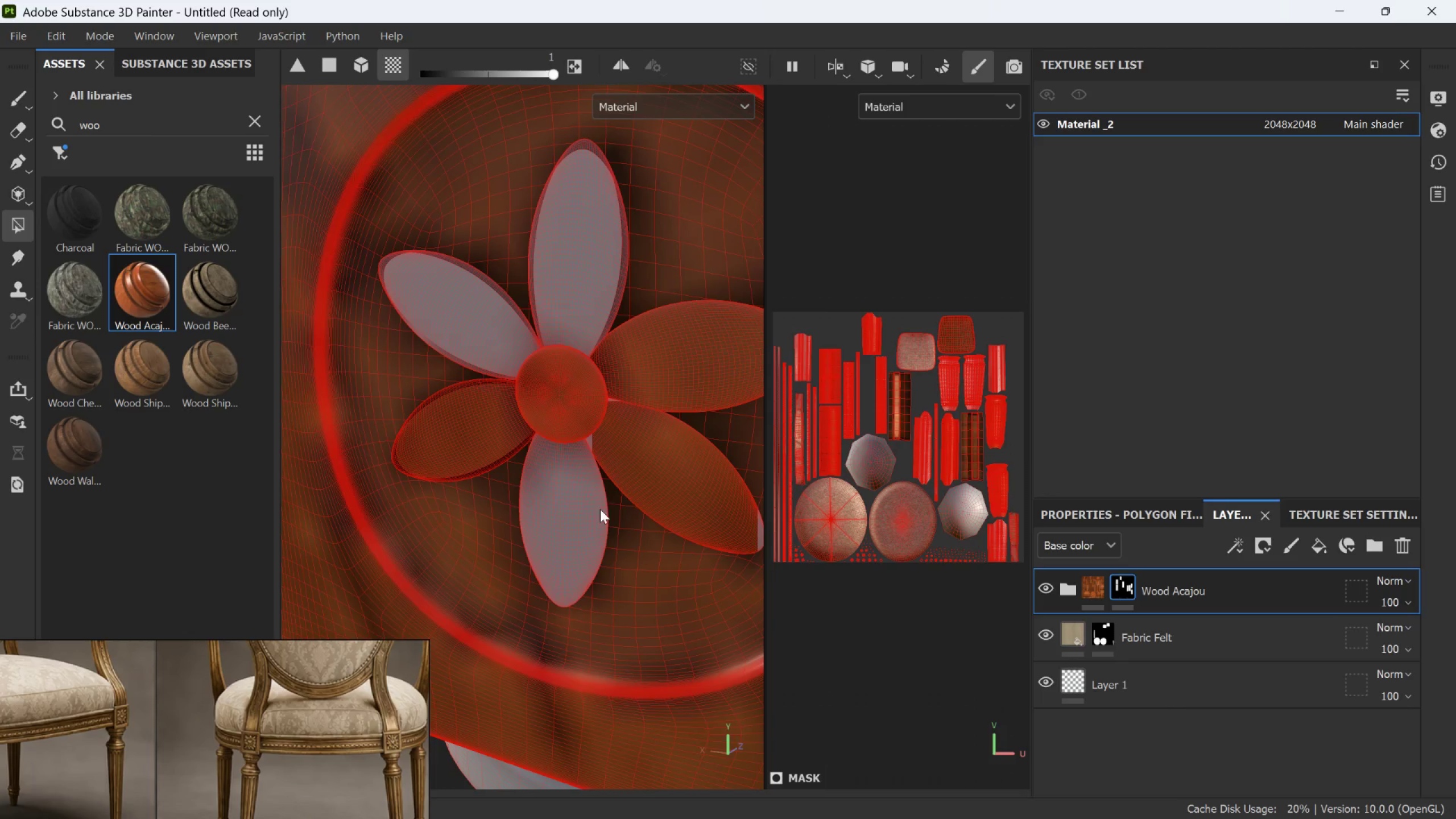 
left_click([584, 514])
 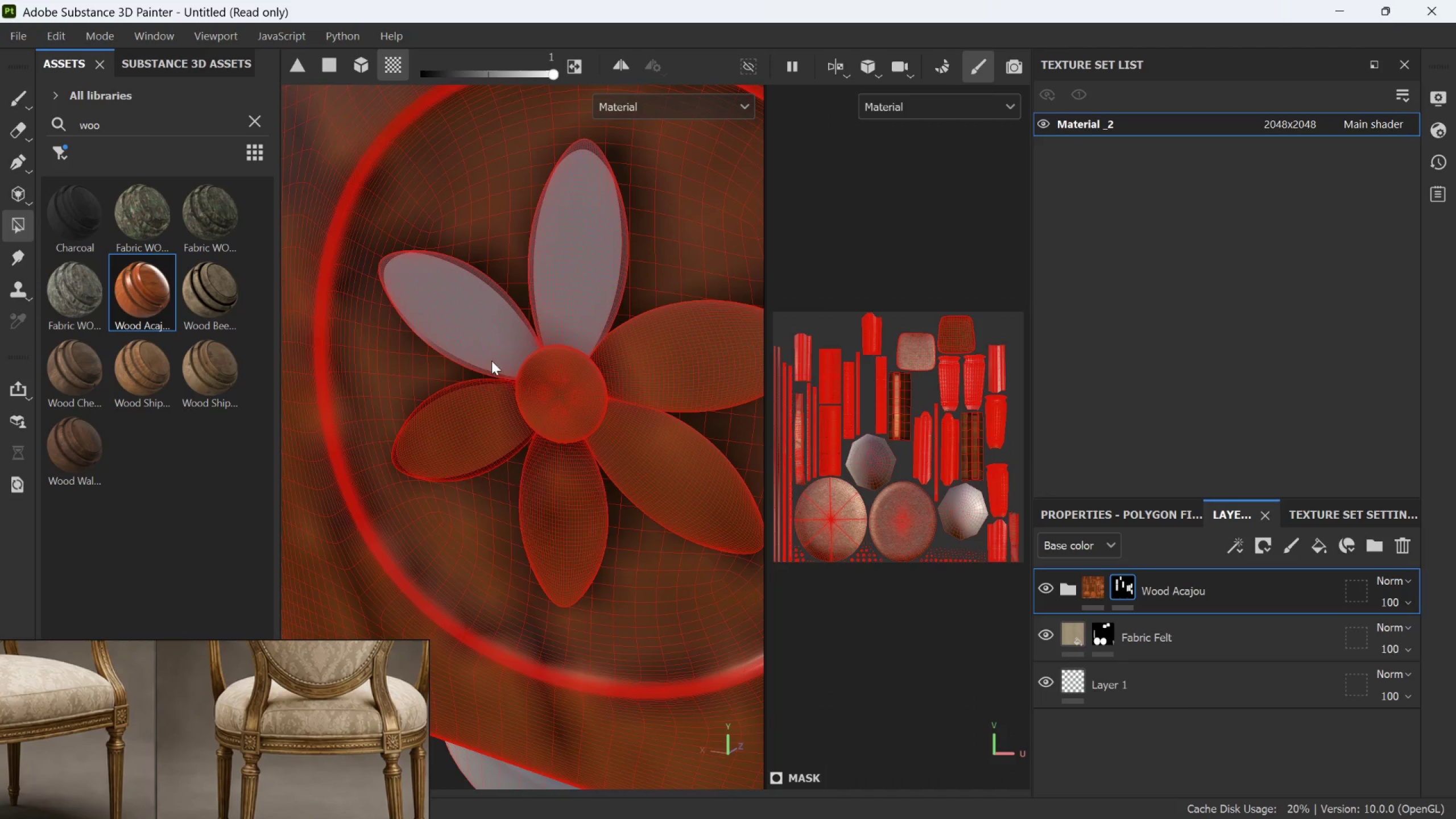 
left_click([488, 357])
 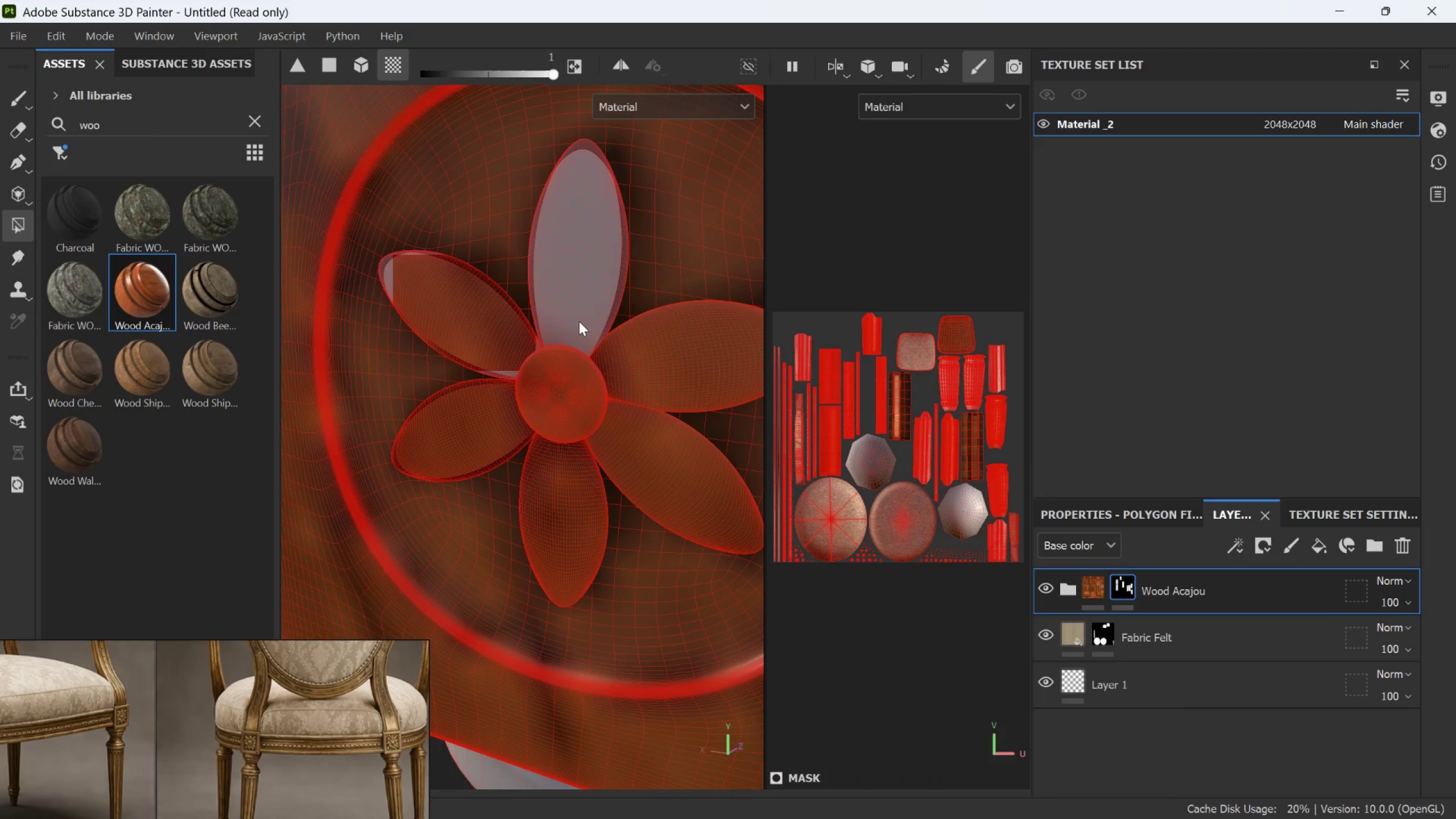 
left_click([580, 317])
 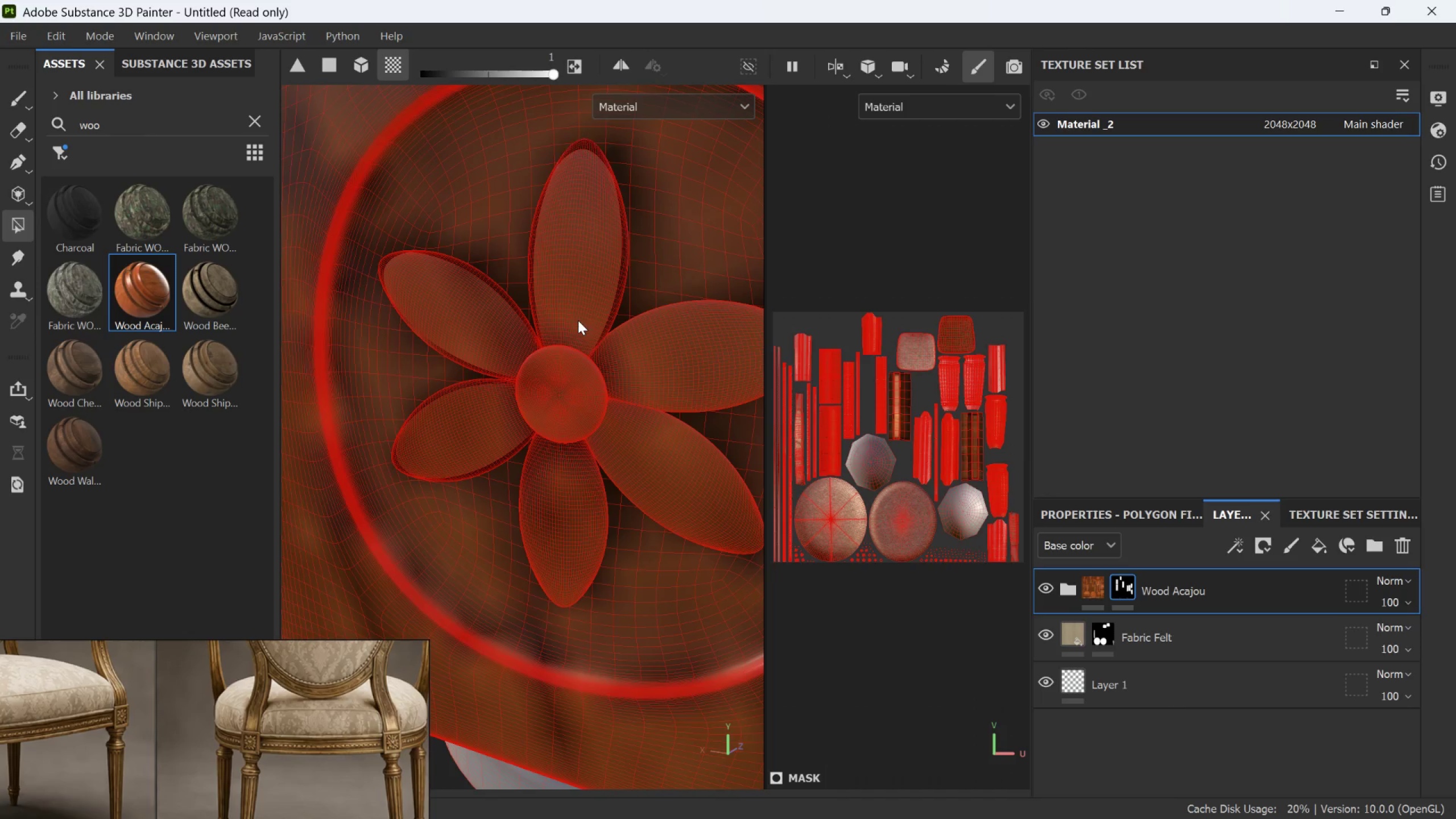 
hold_key(key=AltLeft, duration=0.97)
left_click_drag(start_coordinate=[657, 436], to_coordinate=[519, 412])
 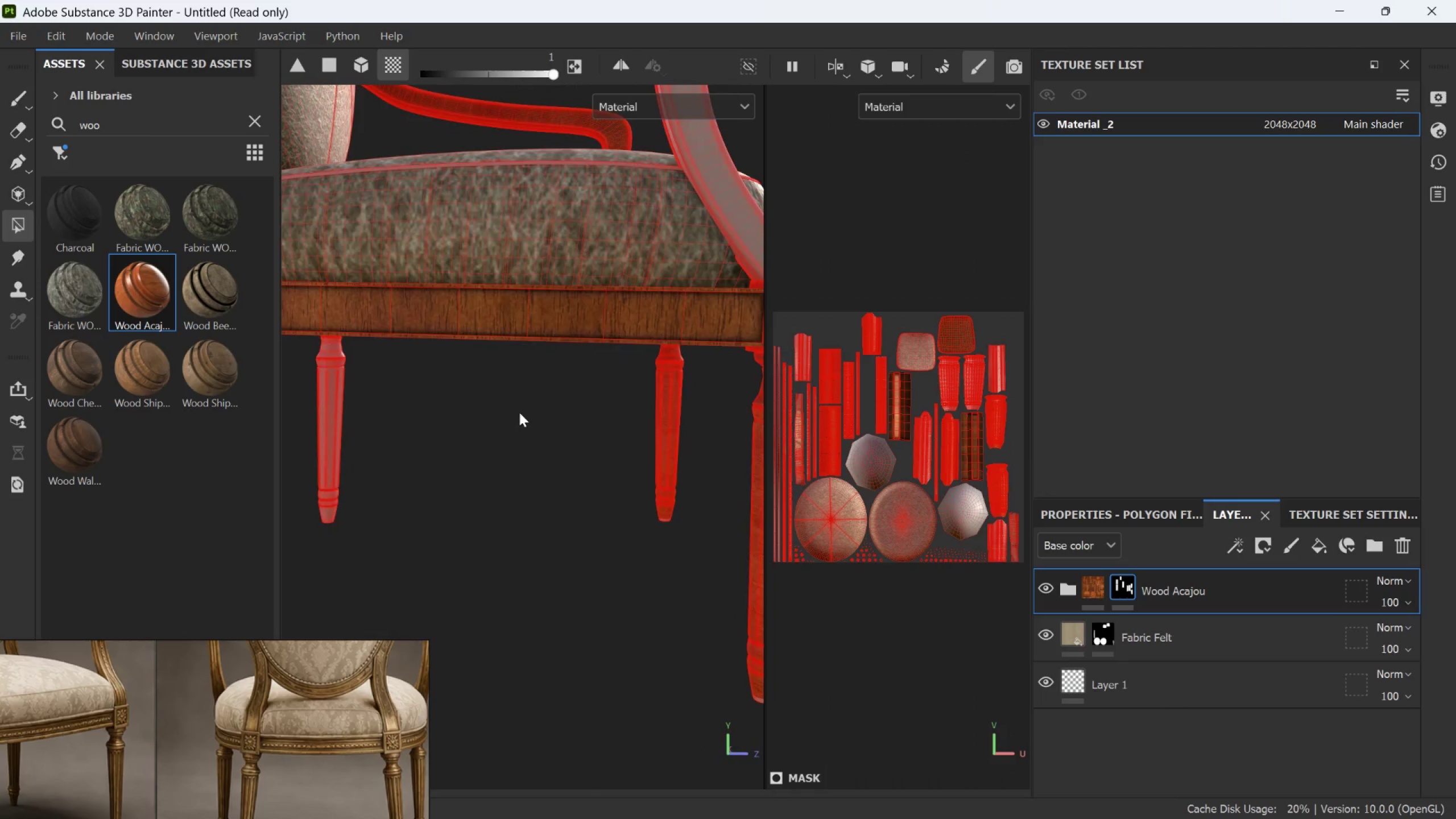 
scroll: coordinate [657, 433], scroll_direction: down, amount: 32.0
 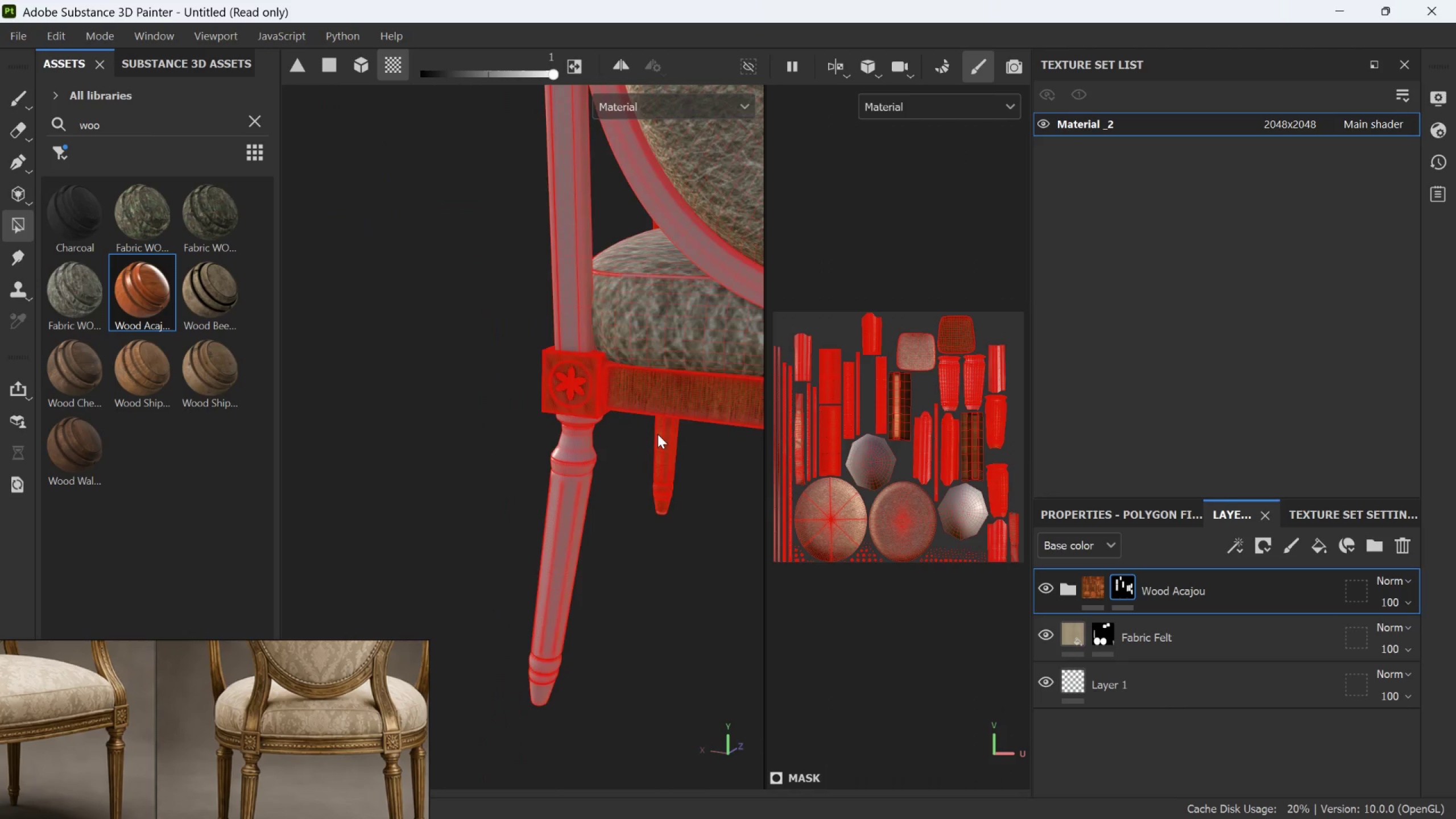 
hold_key(key=AltLeft, duration=2.83)
scroll: coordinate [680, 406], scroll_direction: up, amount: 13.0
 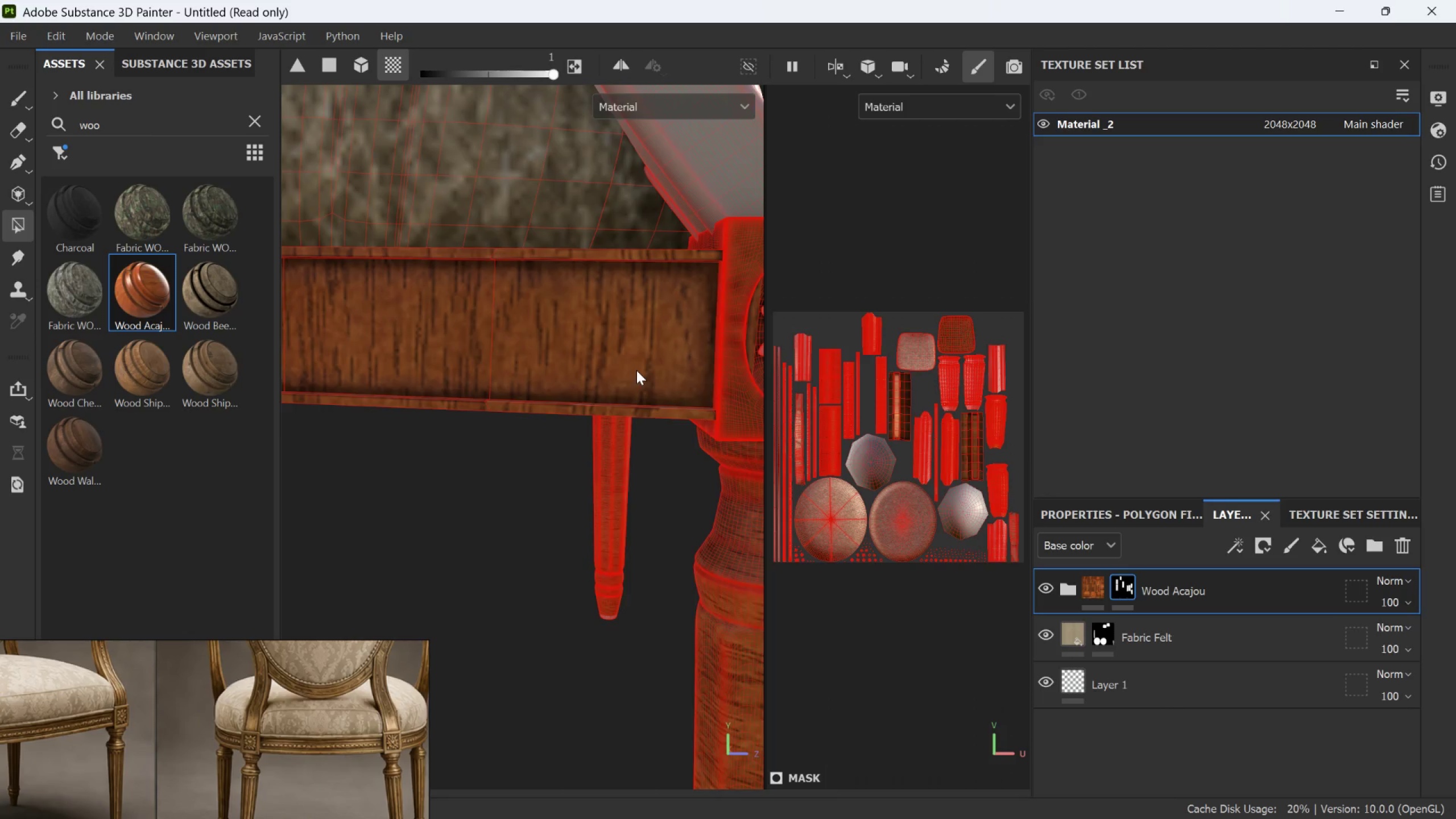 
hold_key(key=AltLeft, duration=0.59)
scroll: coordinate [597, 403], scroll_direction: down, amount: 5.0
 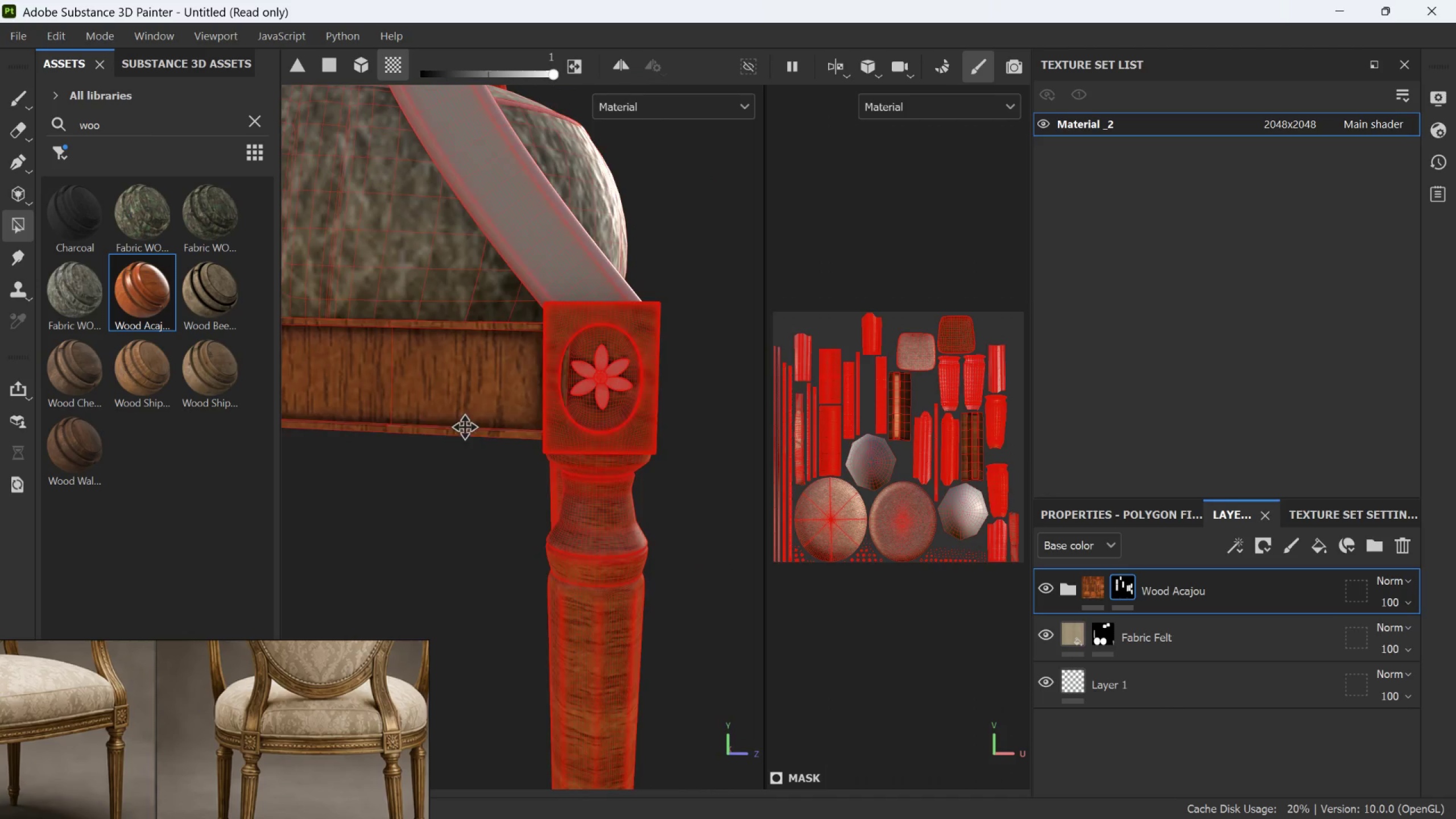 
left_click([566, 390])
 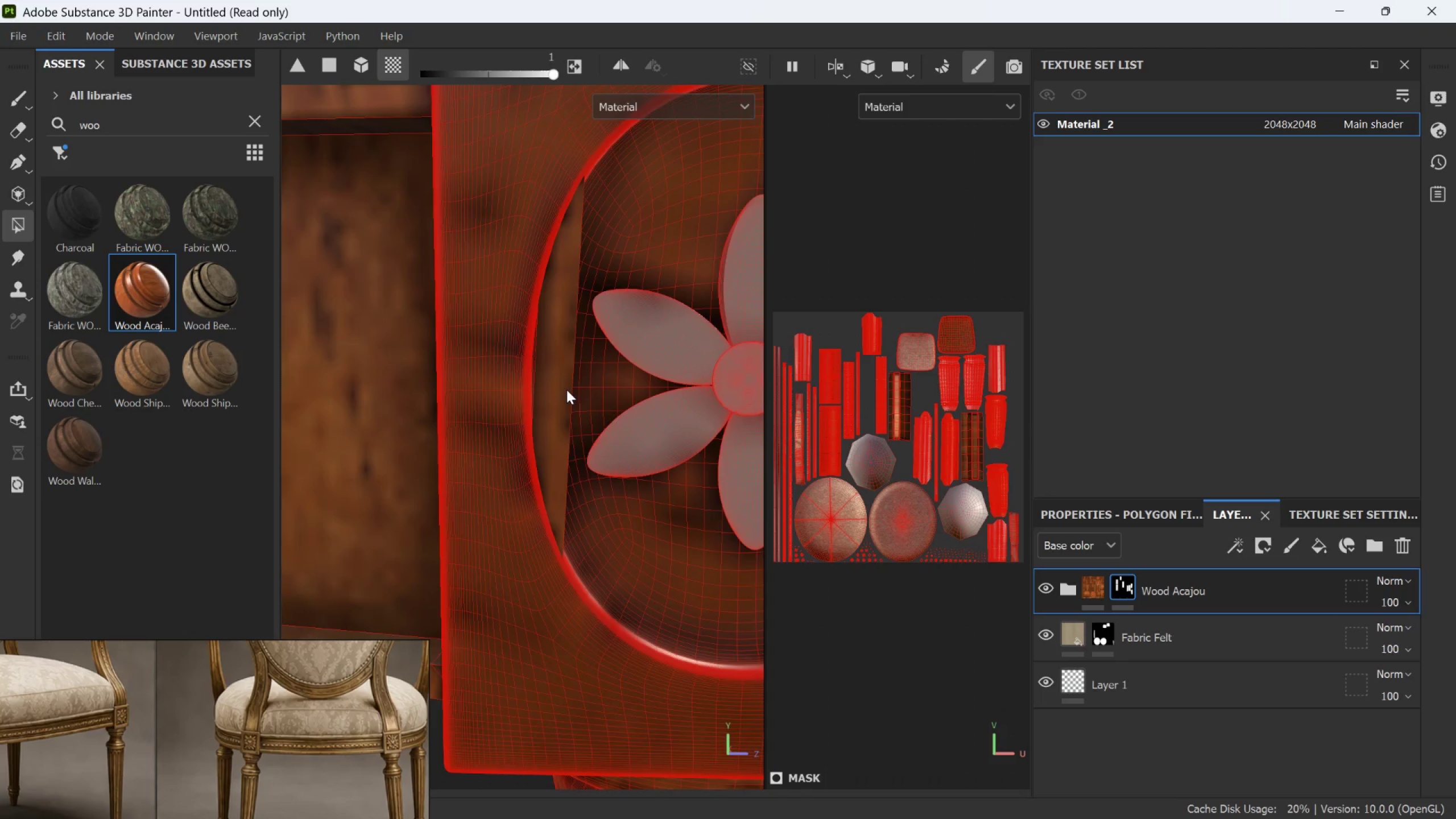 
scroll: coordinate [566, 390], scroll_direction: up, amount: 17.0
 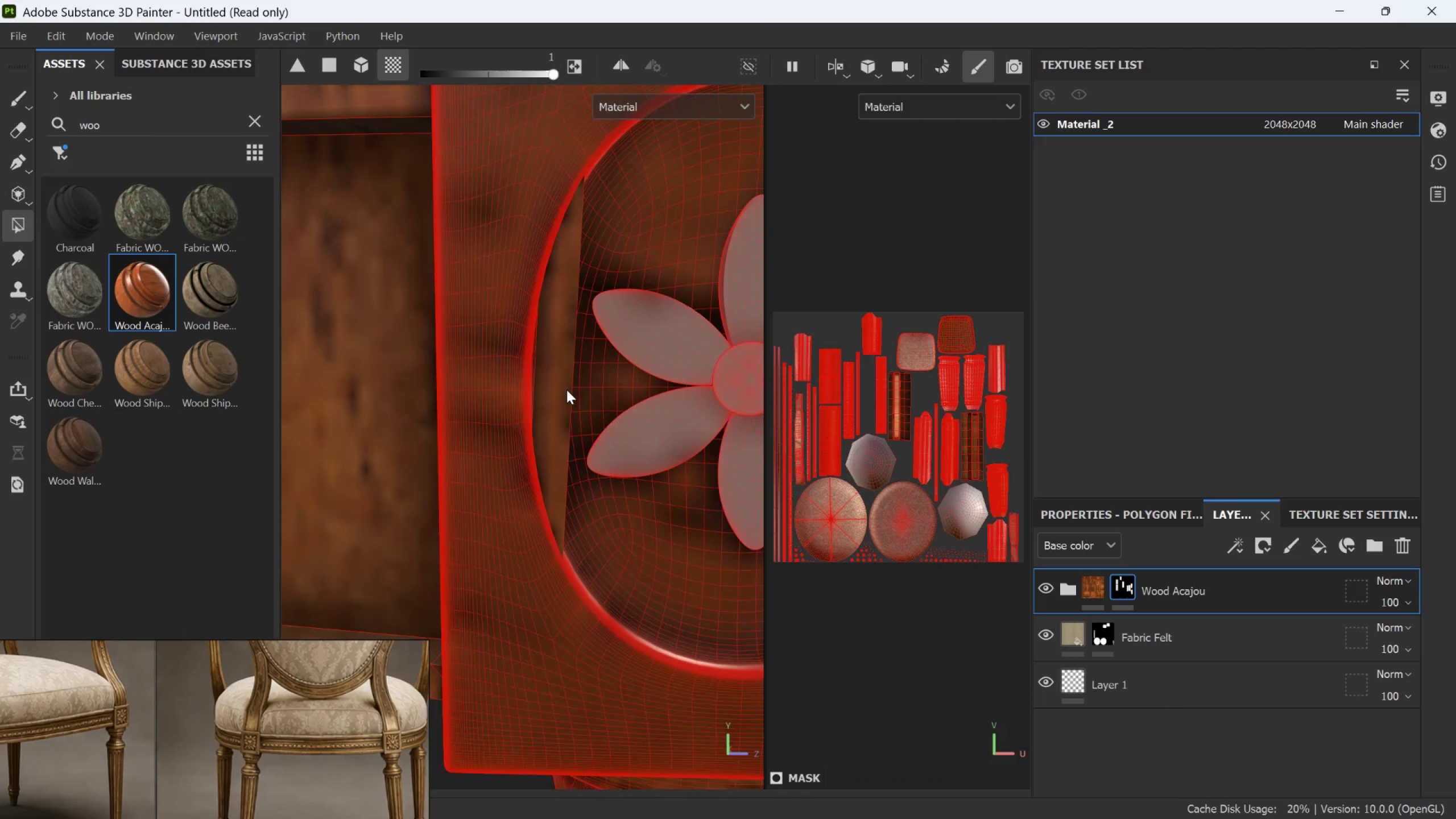 
scroll: coordinate [565, 388], scroll_direction: down, amount: 9.0
 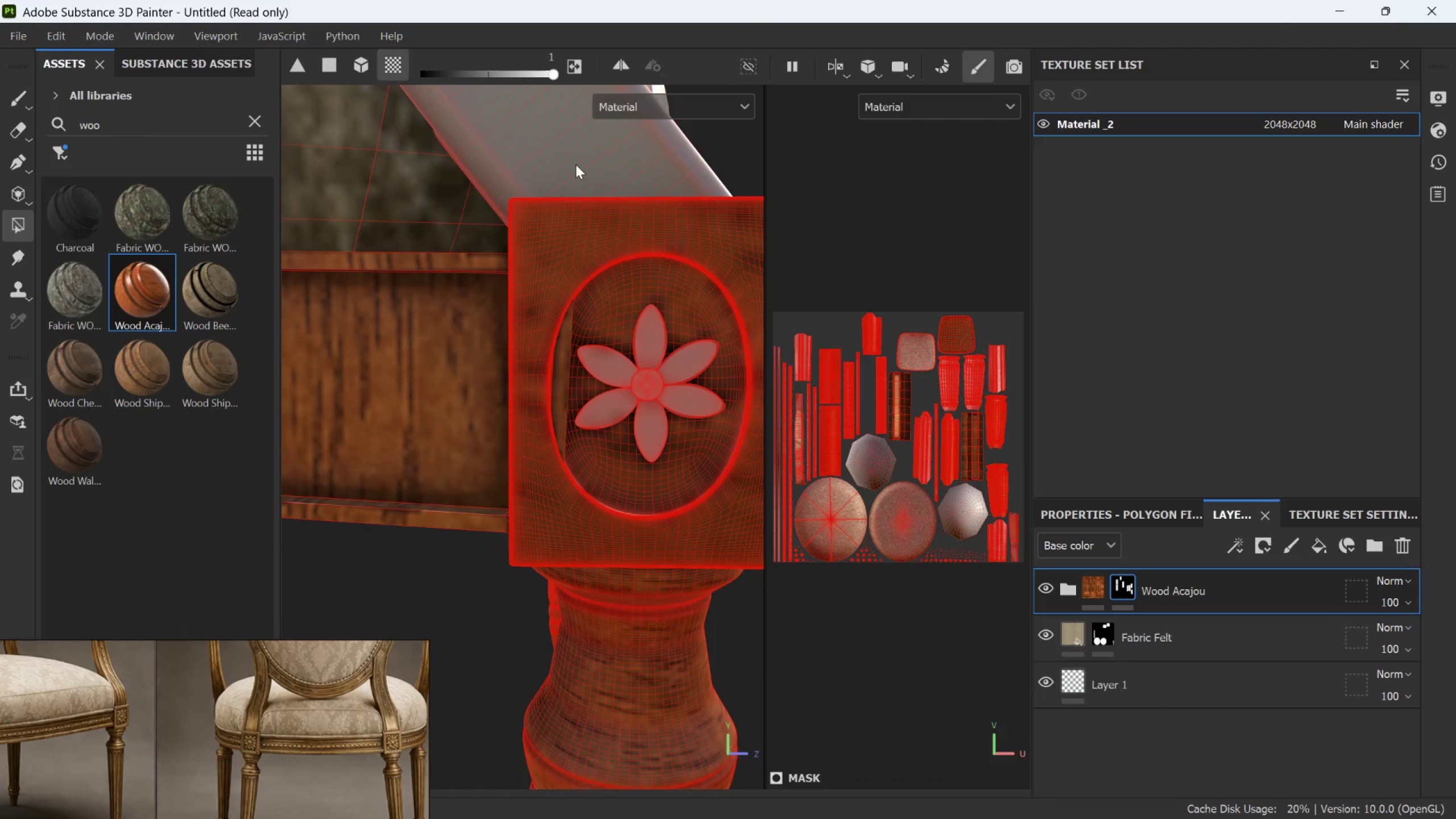 
left_click([576, 164])
 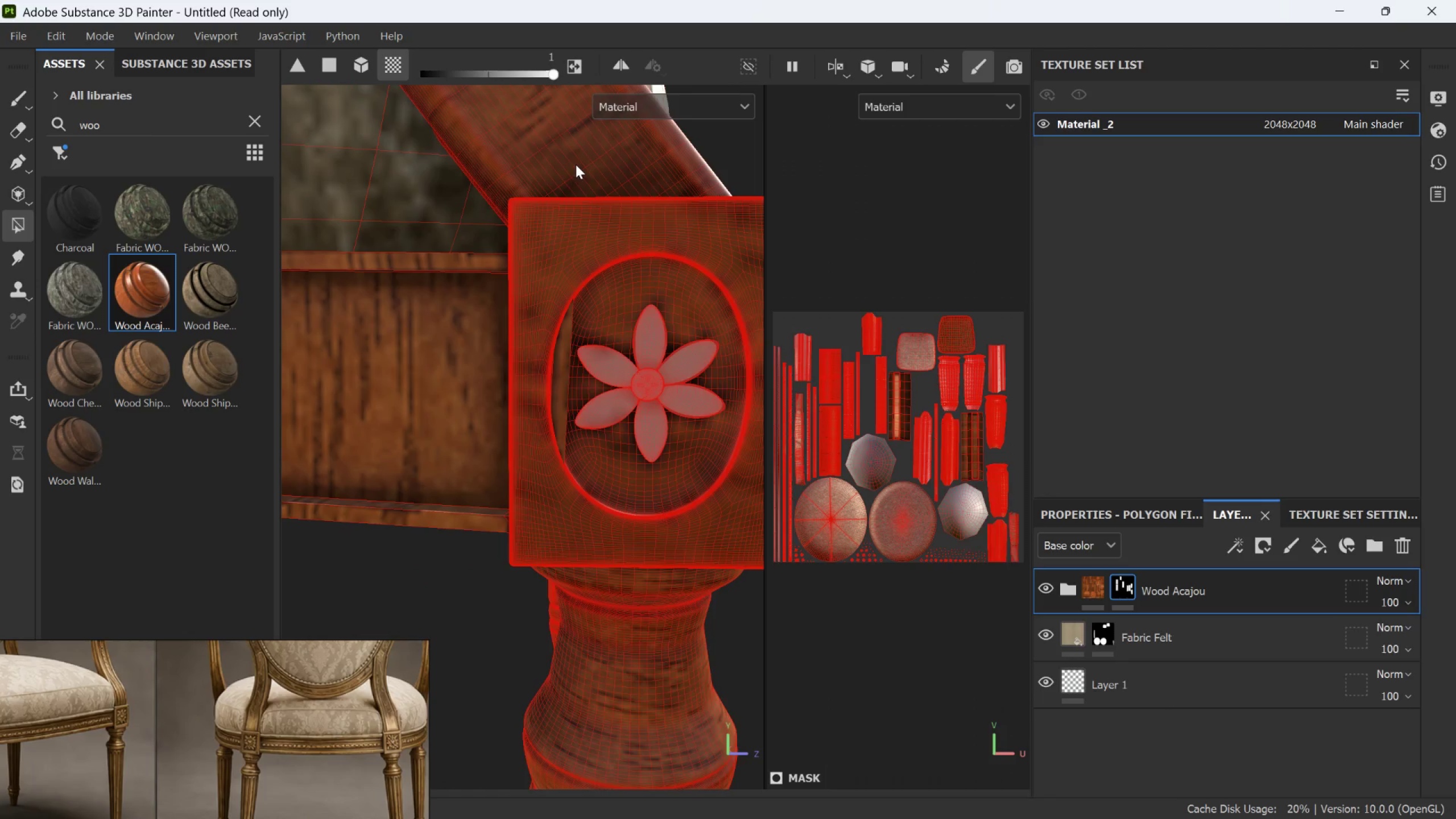 
hold_key(key=AltLeft, duration=0.72)
left_click_drag(start_coordinate=[584, 315], to_coordinate=[389, 425])
 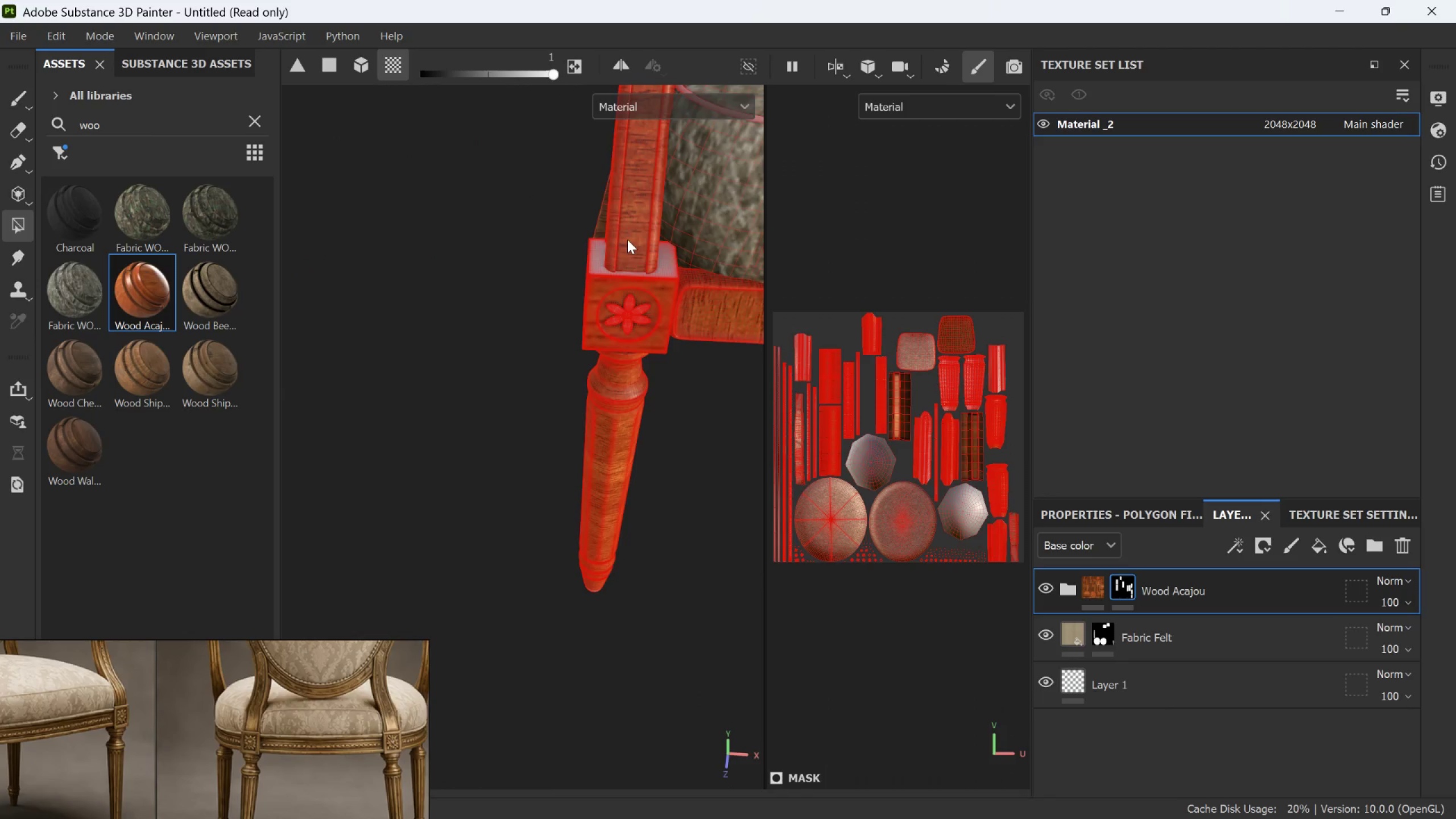 
scroll: coordinate [585, 293], scroll_direction: down, amount: 16.0
 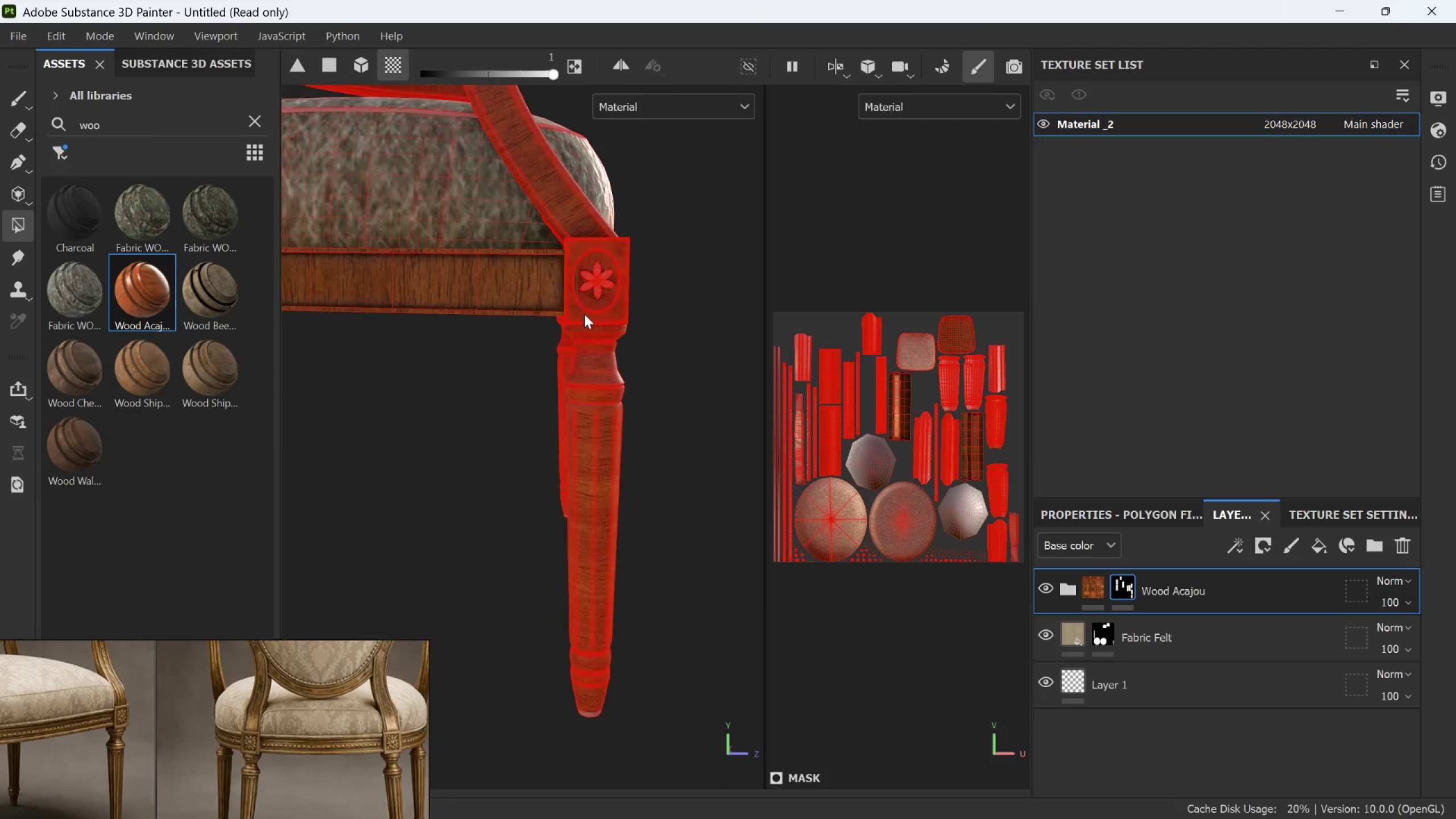 
left_click([591, 268])
 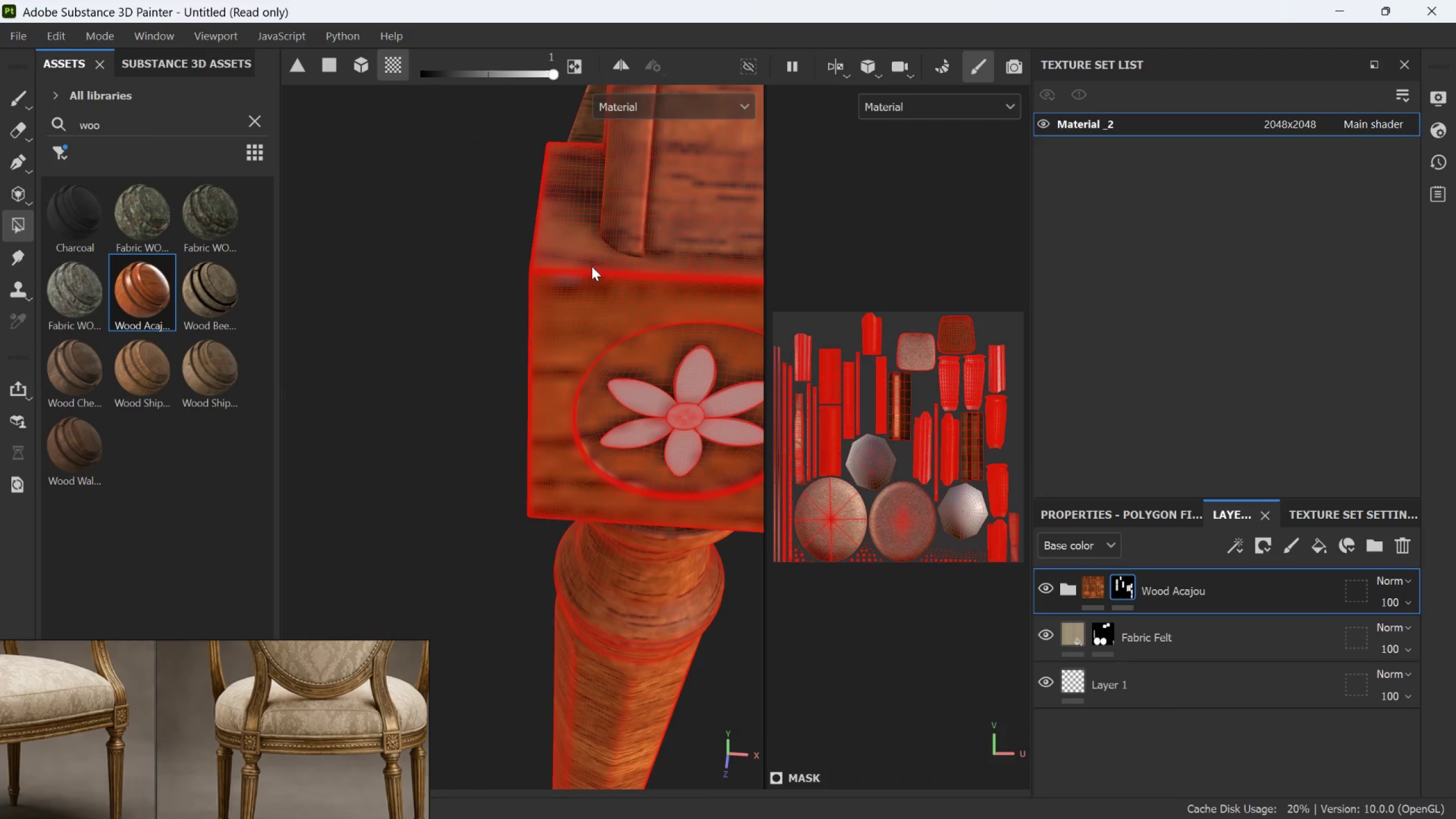 
scroll: coordinate [592, 276], scroll_direction: up, amount: 14.0
 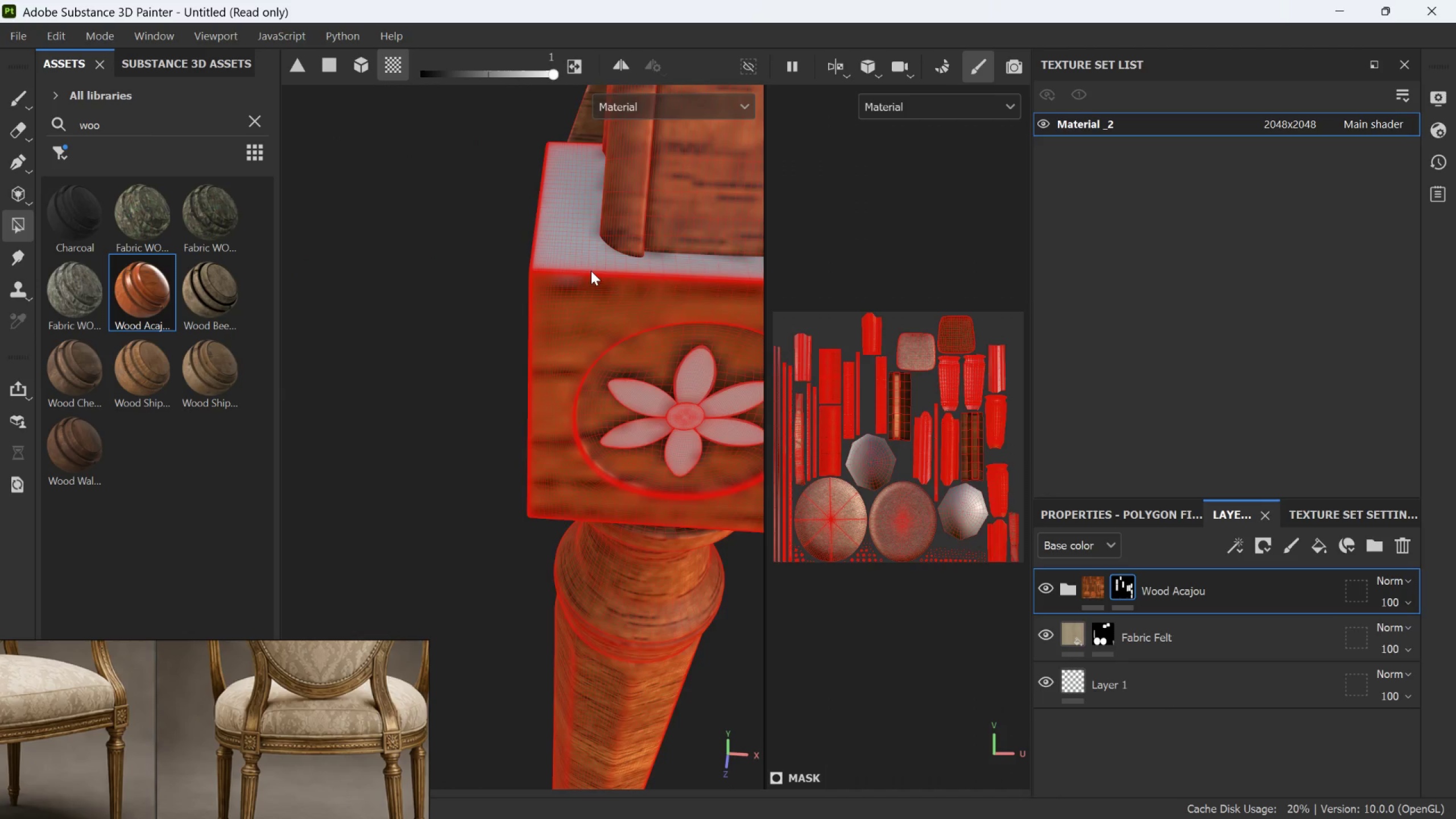 
left_click([627, 322])
 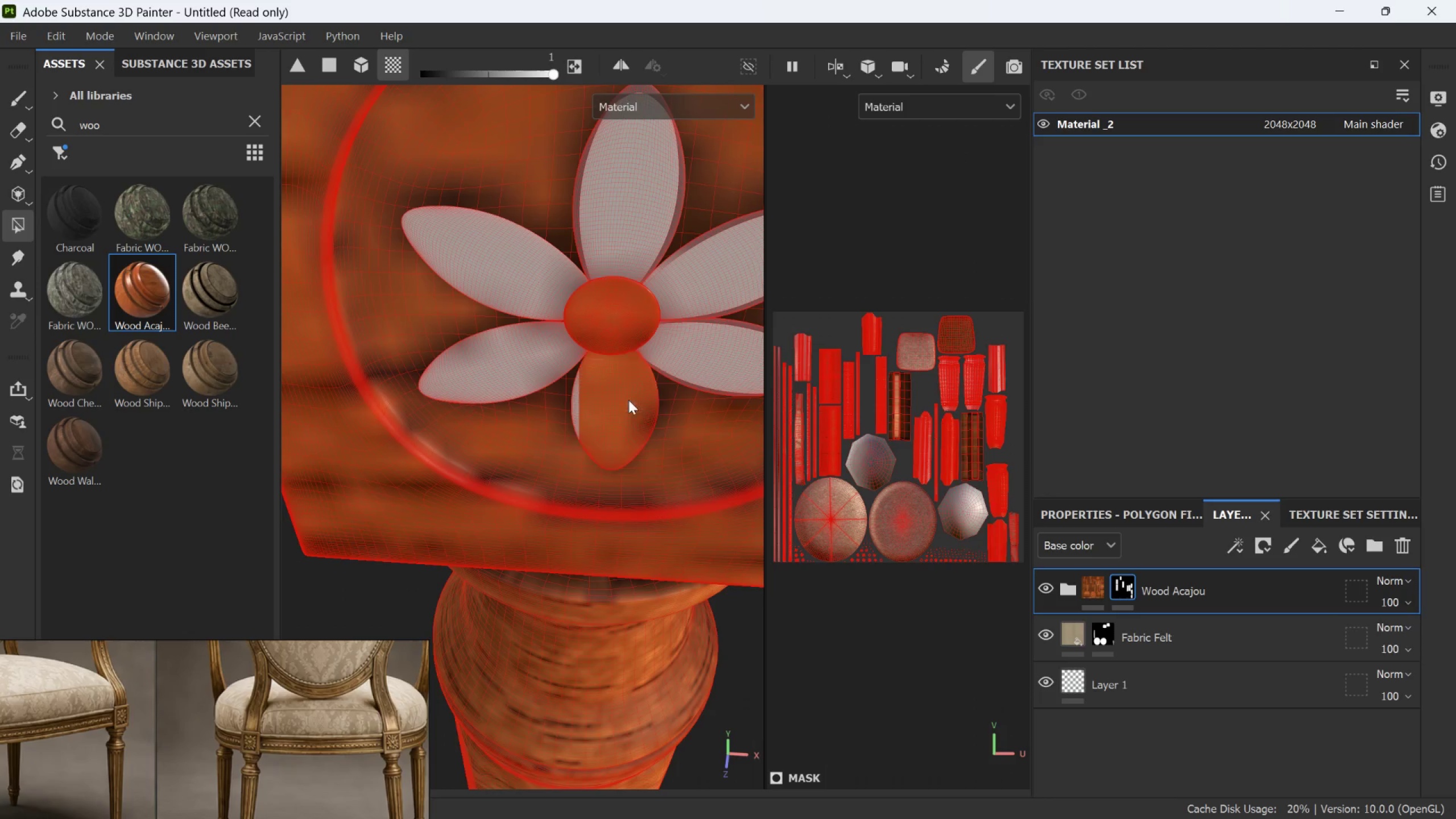 
scroll: coordinate [628, 324], scroll_direction: up, amount: 7.0
 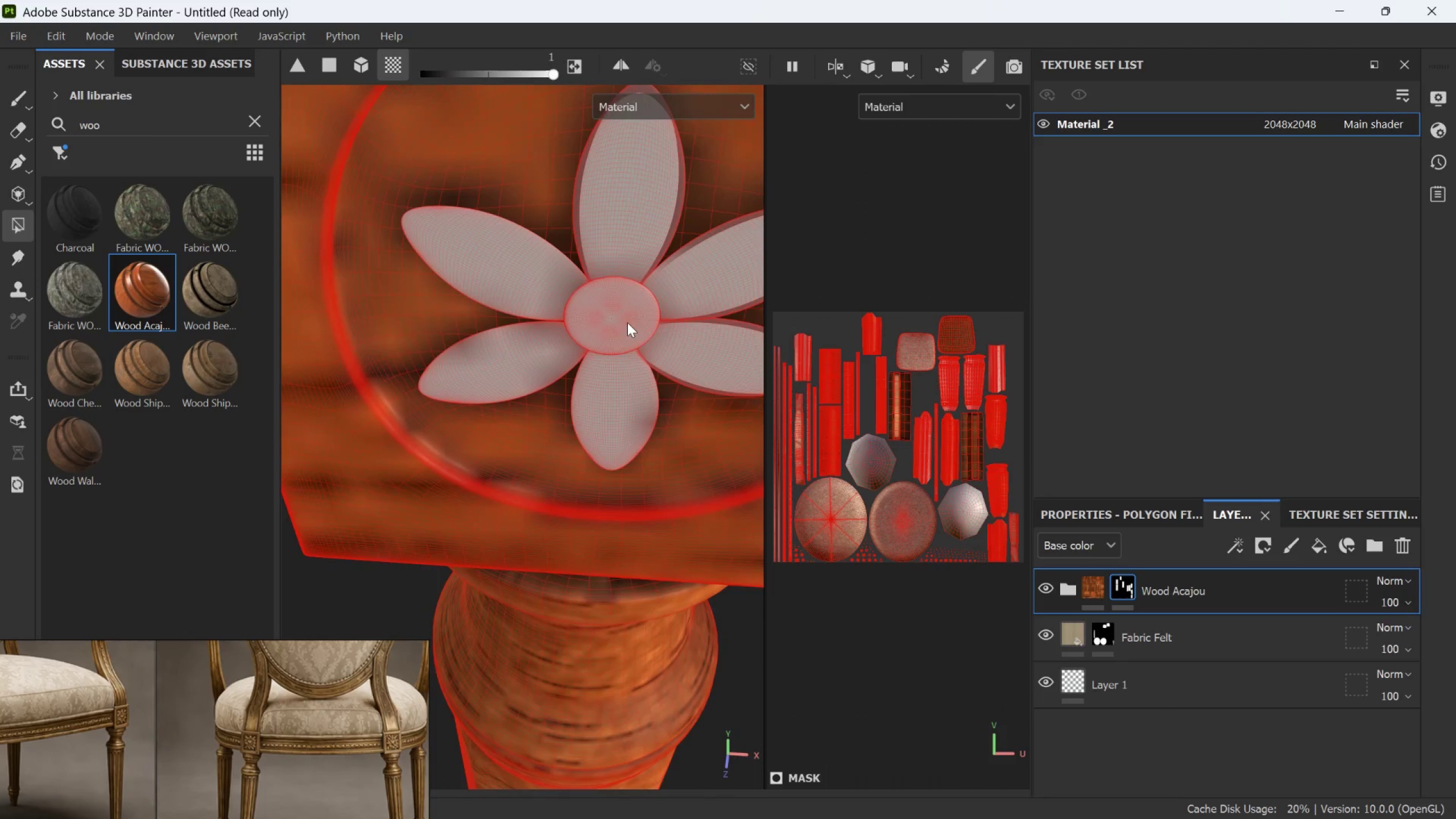 
double_click([683, 362])
 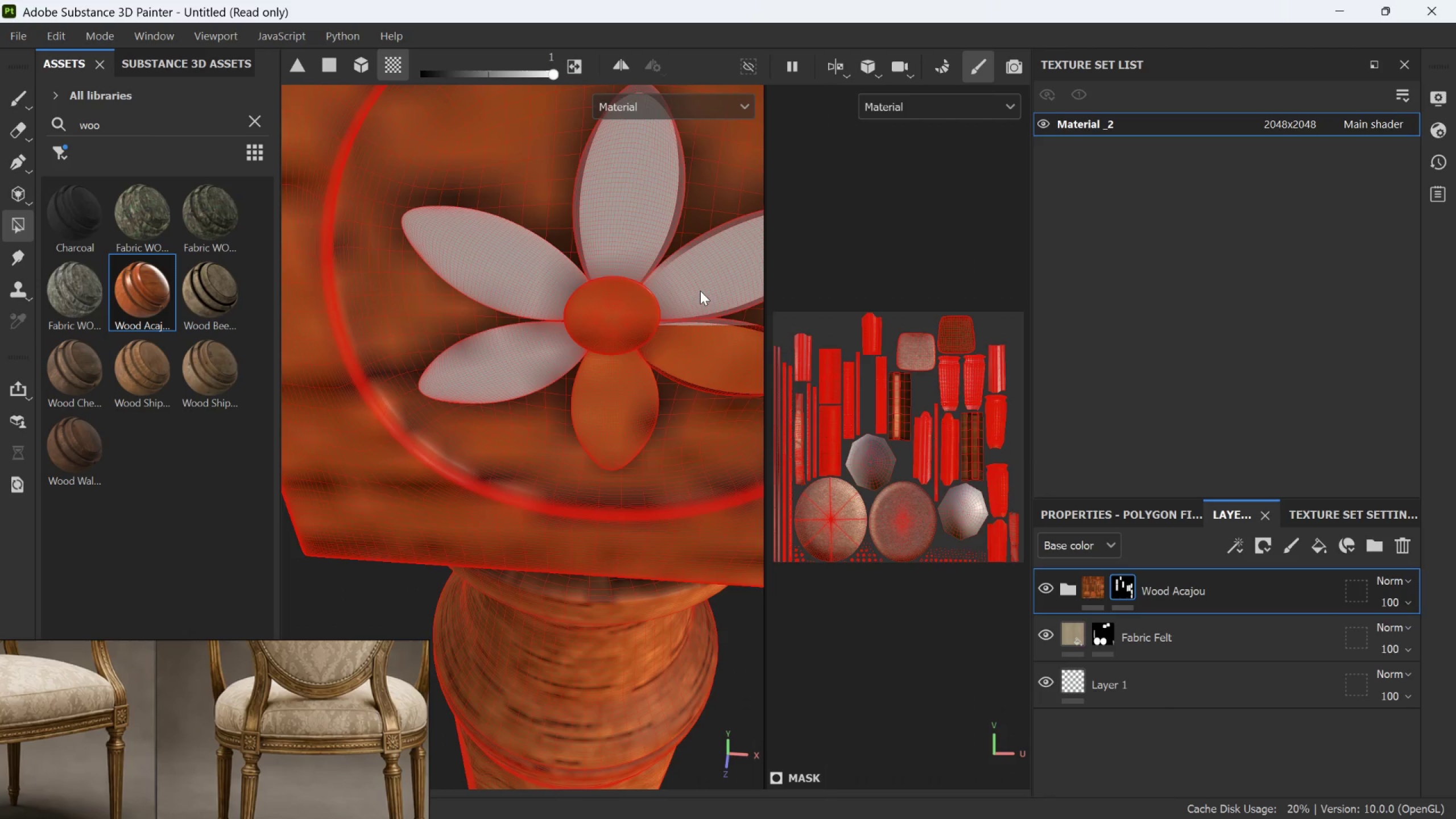 
triple_click([700, 288])
 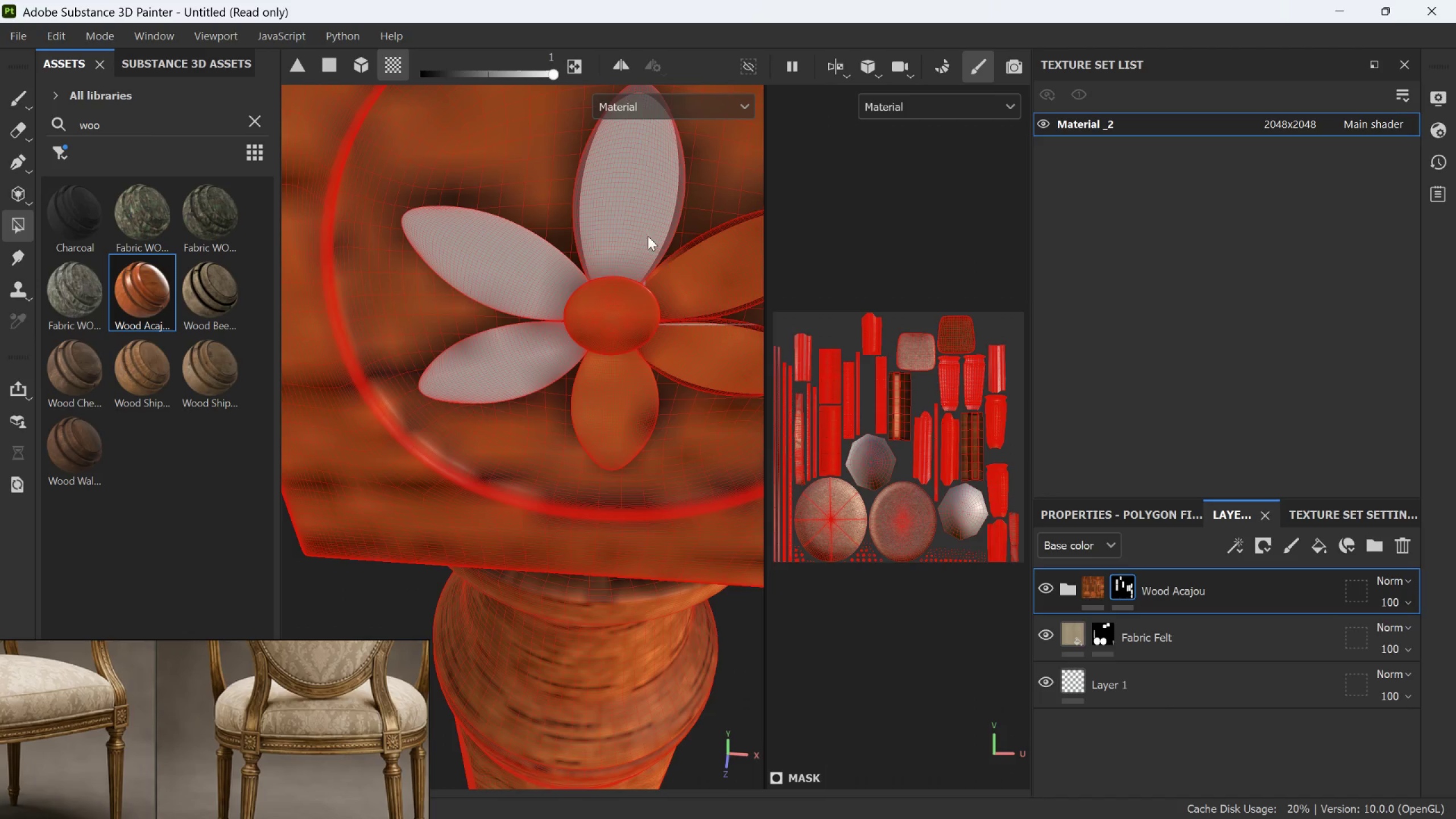 
triple_click([636, 227])
 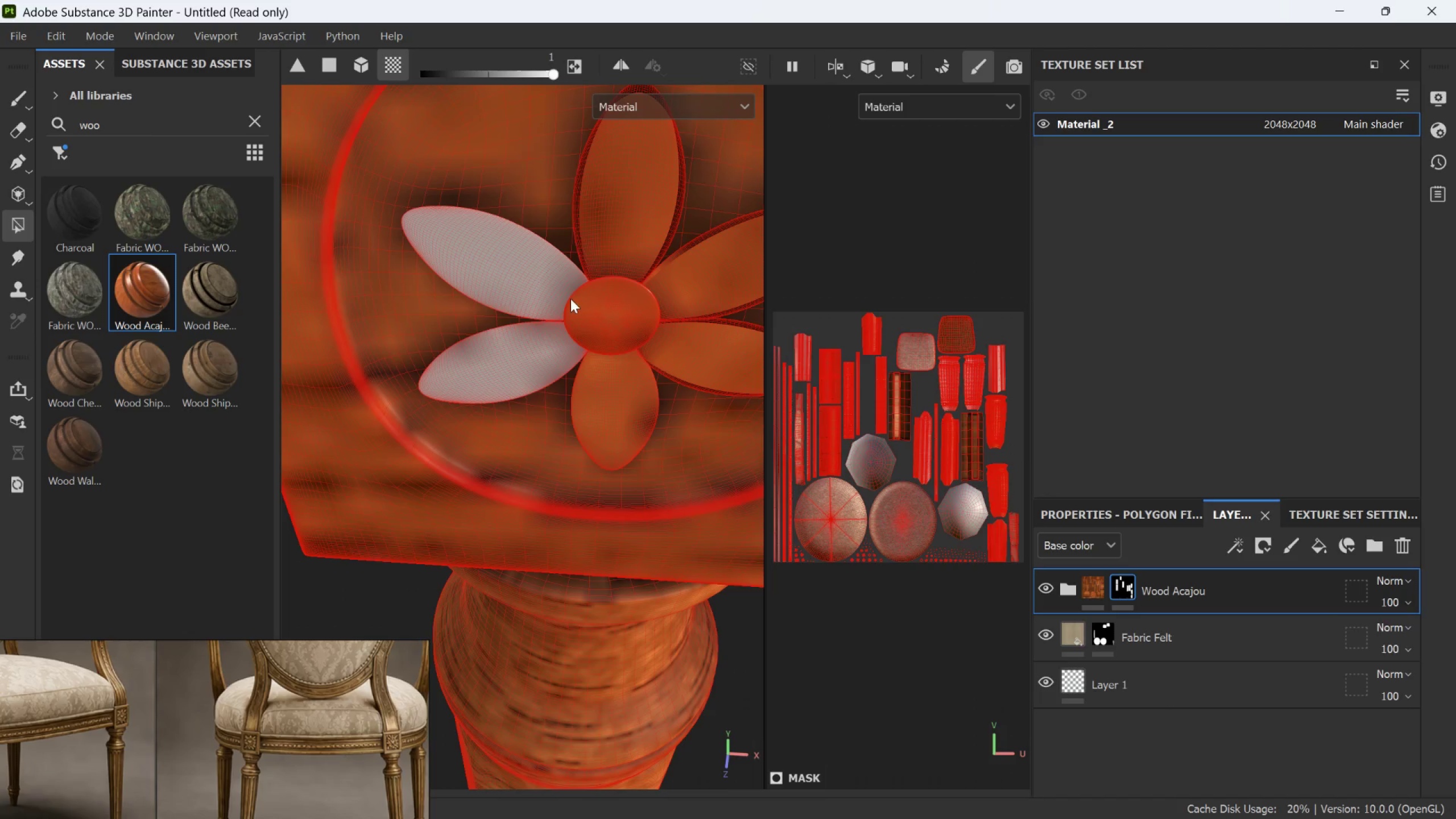 
left_click([549, 288])
 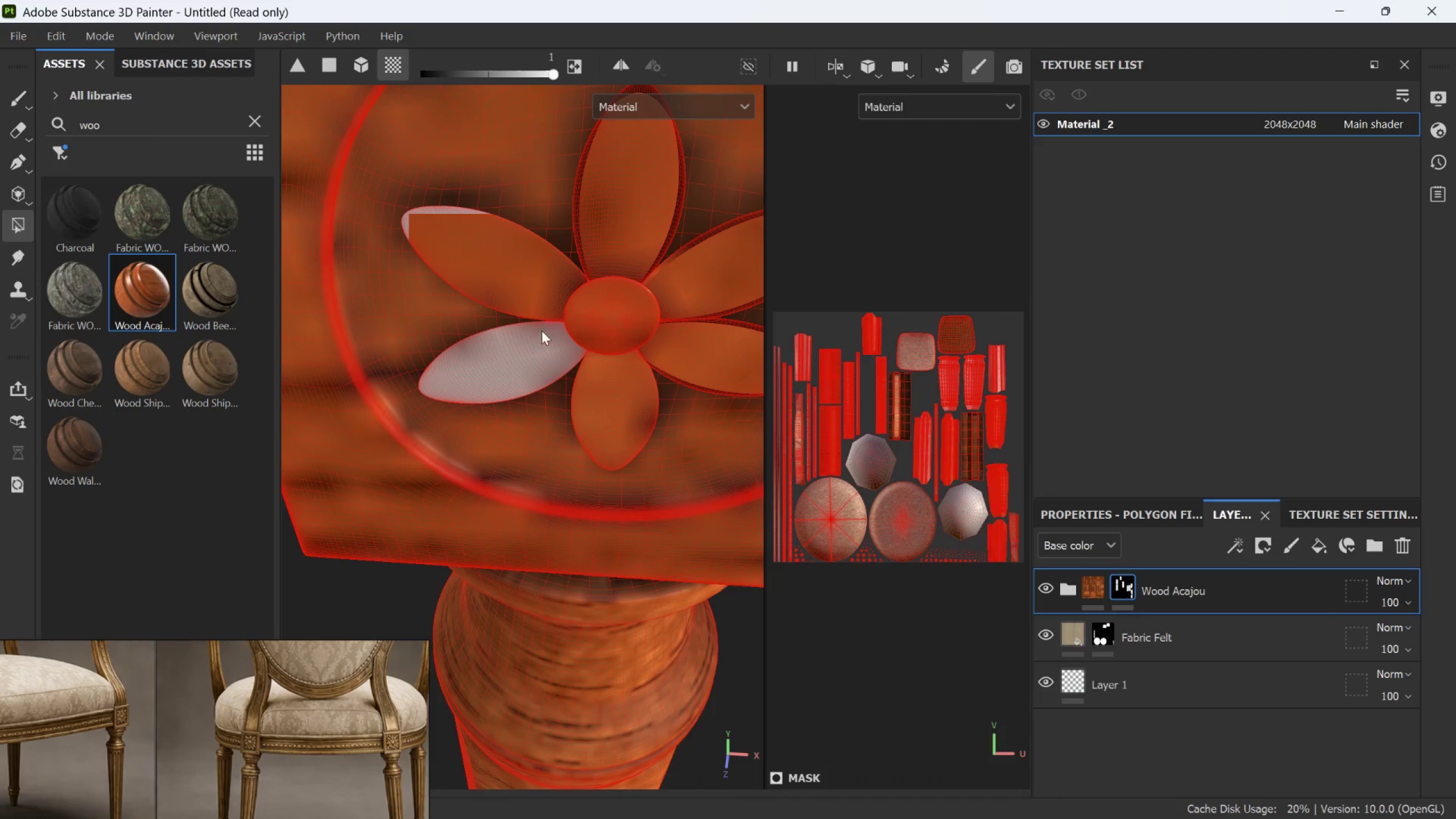 
left_click([532, 354])
 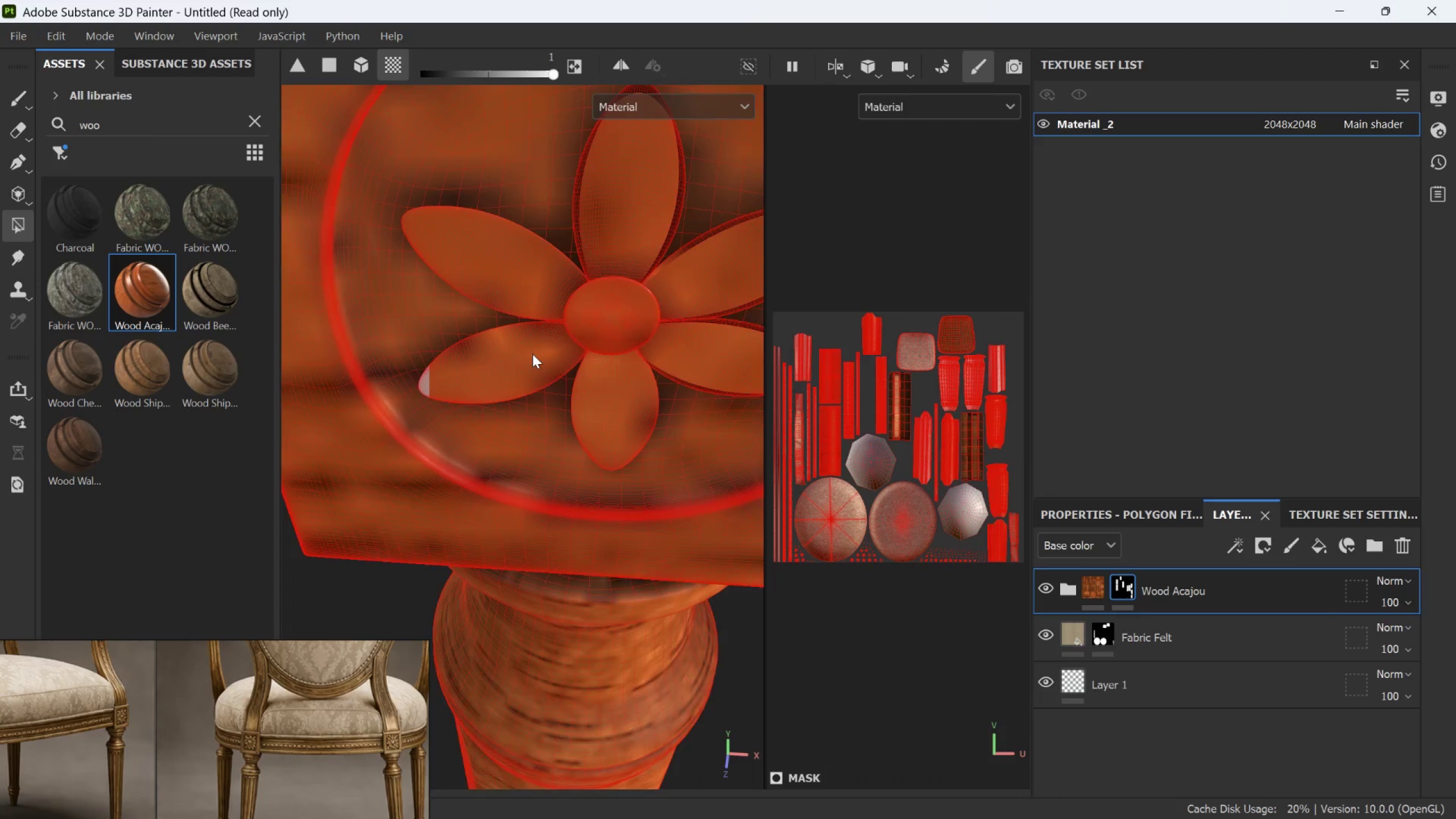 
left_click([521, 234])
 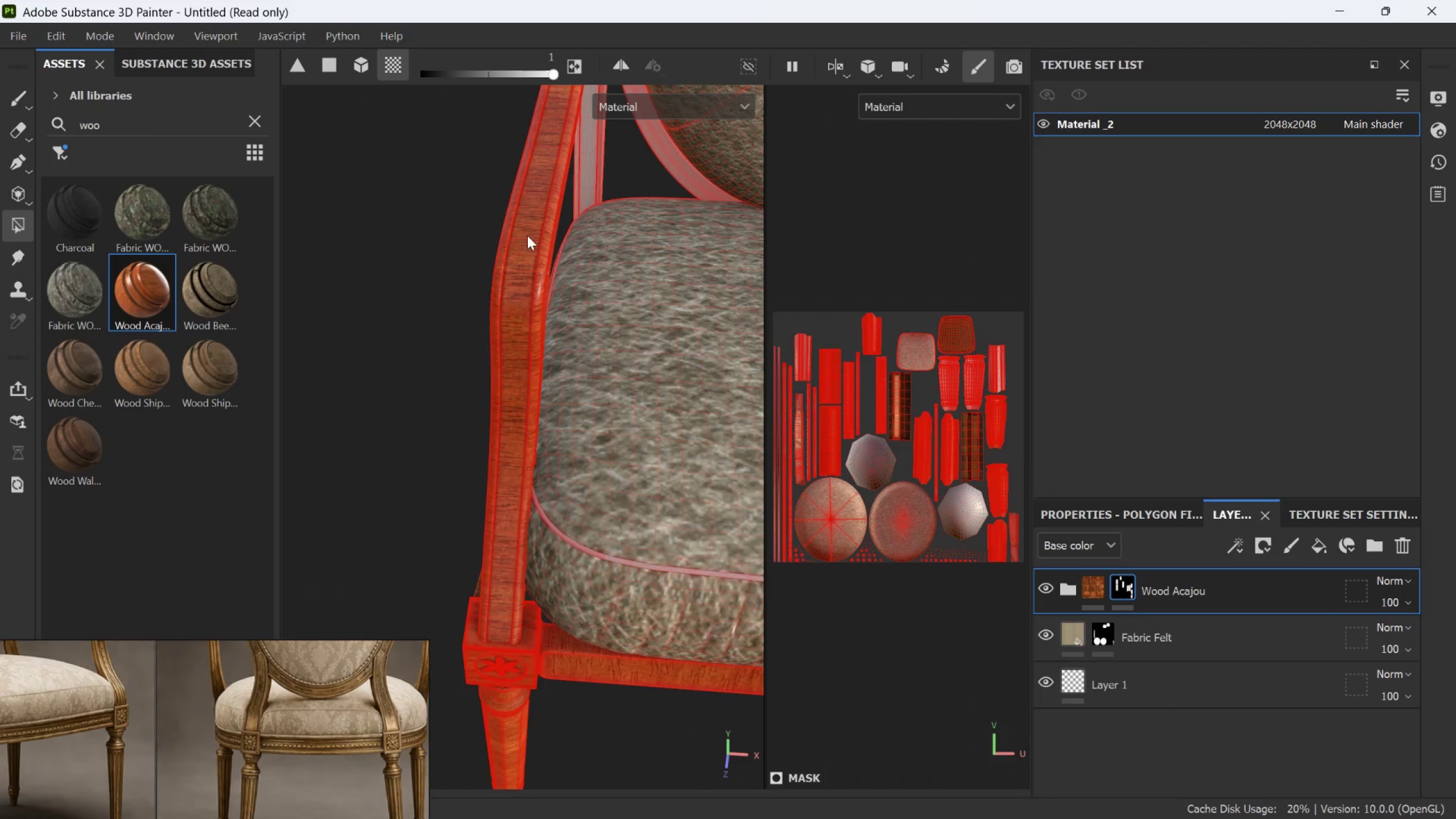 
scroll: coordinate [520, 235], scroll_direction: down, amount: 26.0
 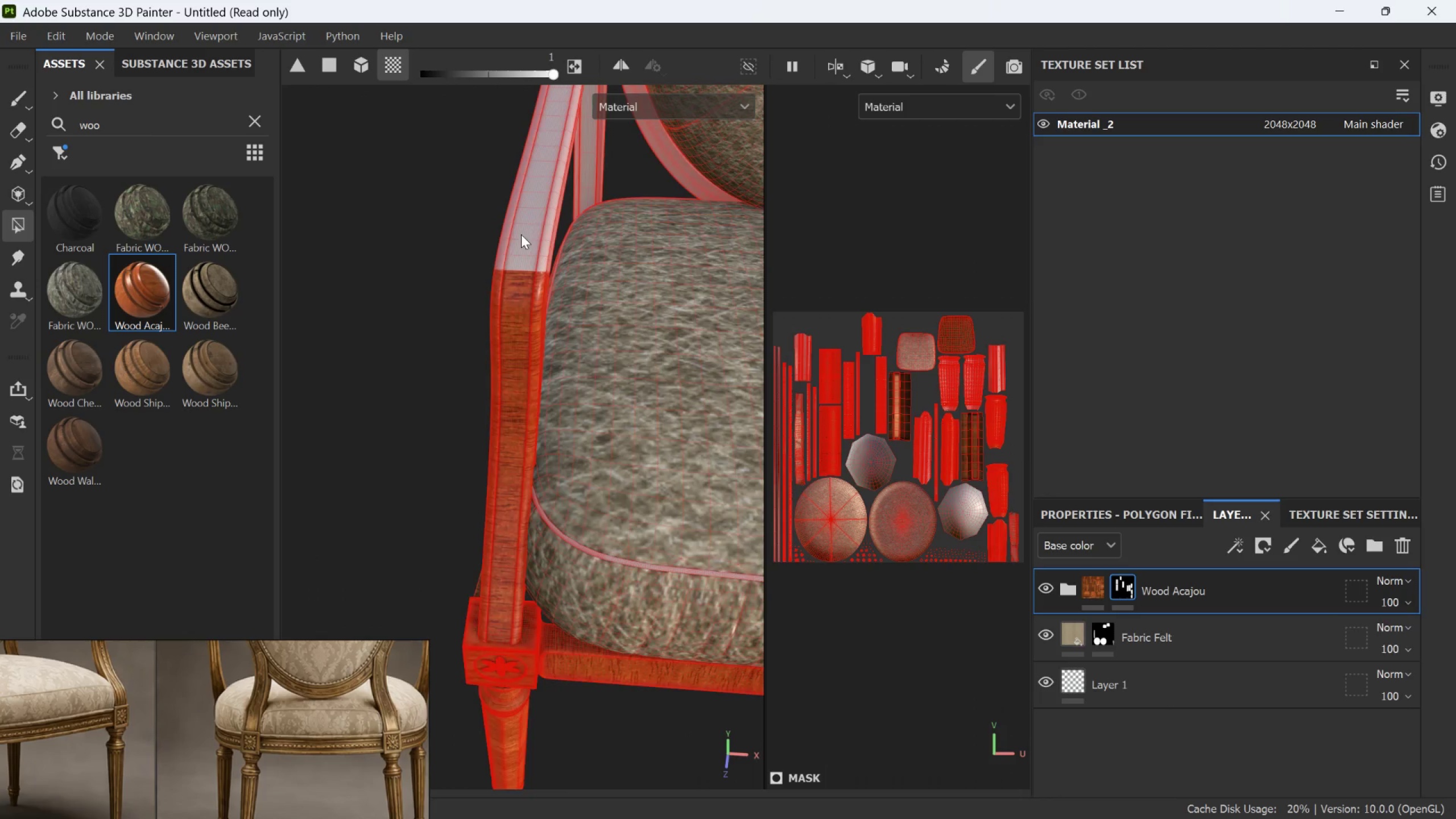 
hold_key(key=AltLeft, duration=0.56)
left_click_drag(start_coordinate=[474, 308], to_coordinate=[688, 210])
 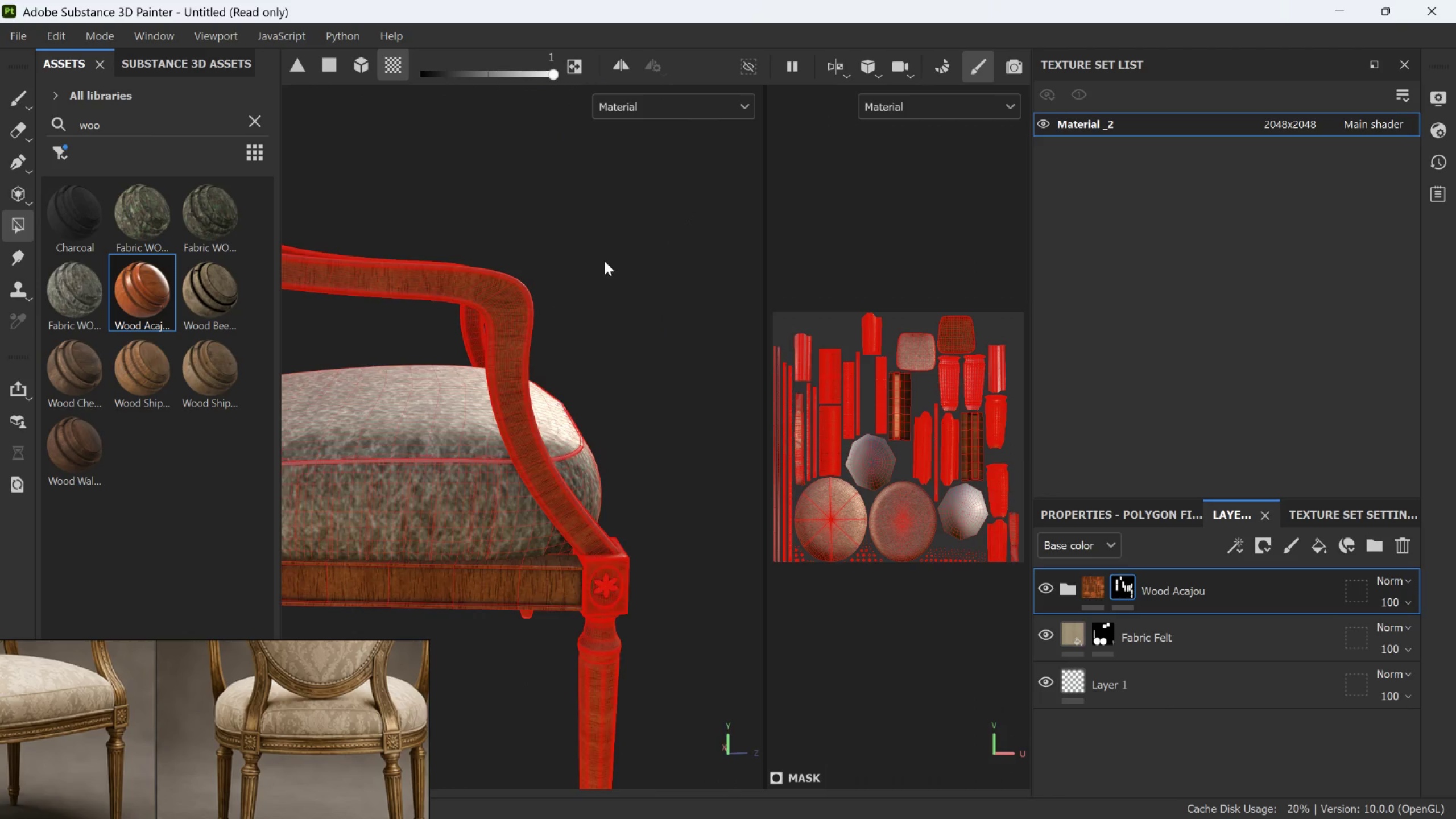 
scroll: coordinate [611, 279], scroll_direction: down, amount: 15.0
 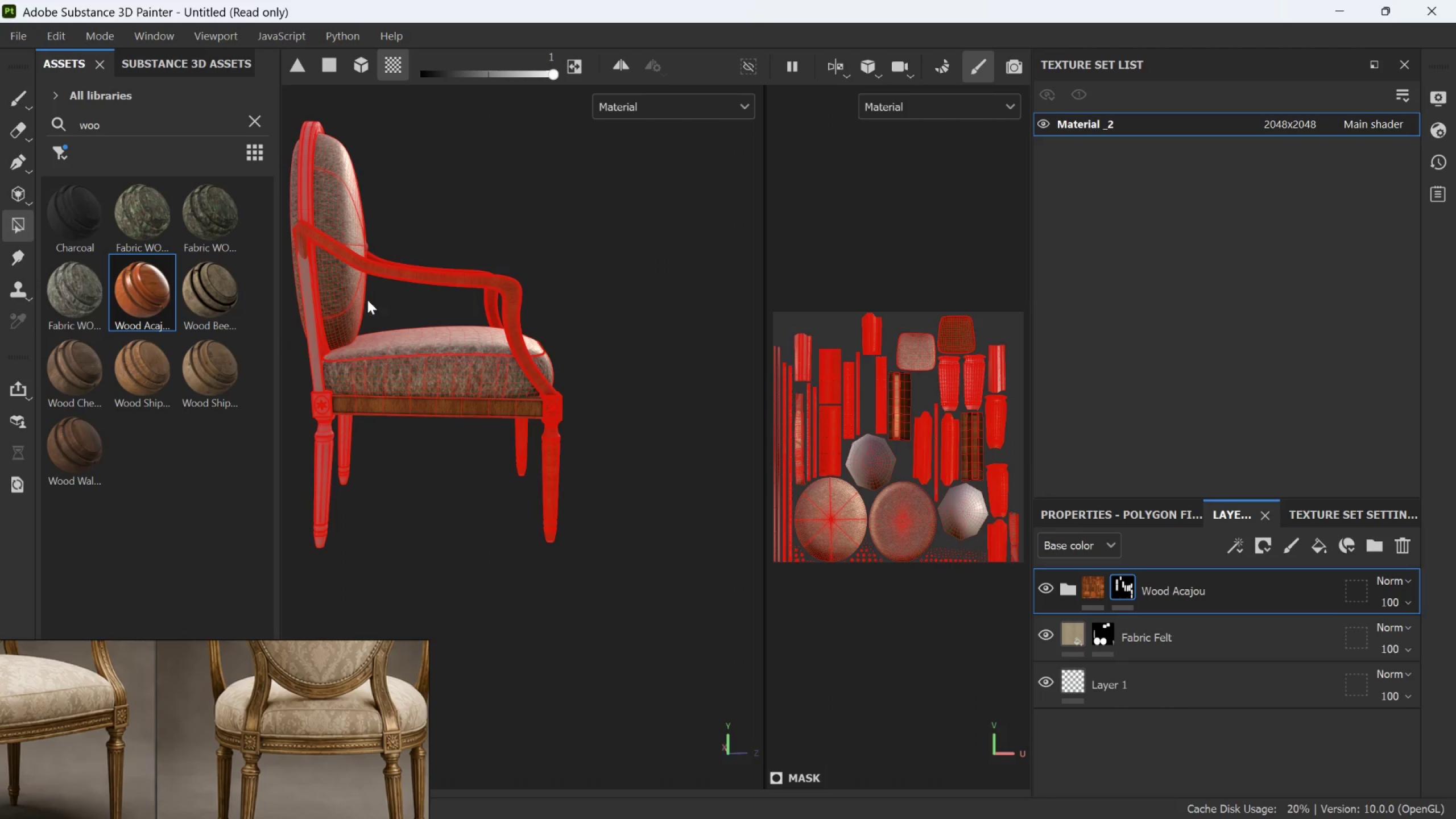 
left_click([306, 307])
 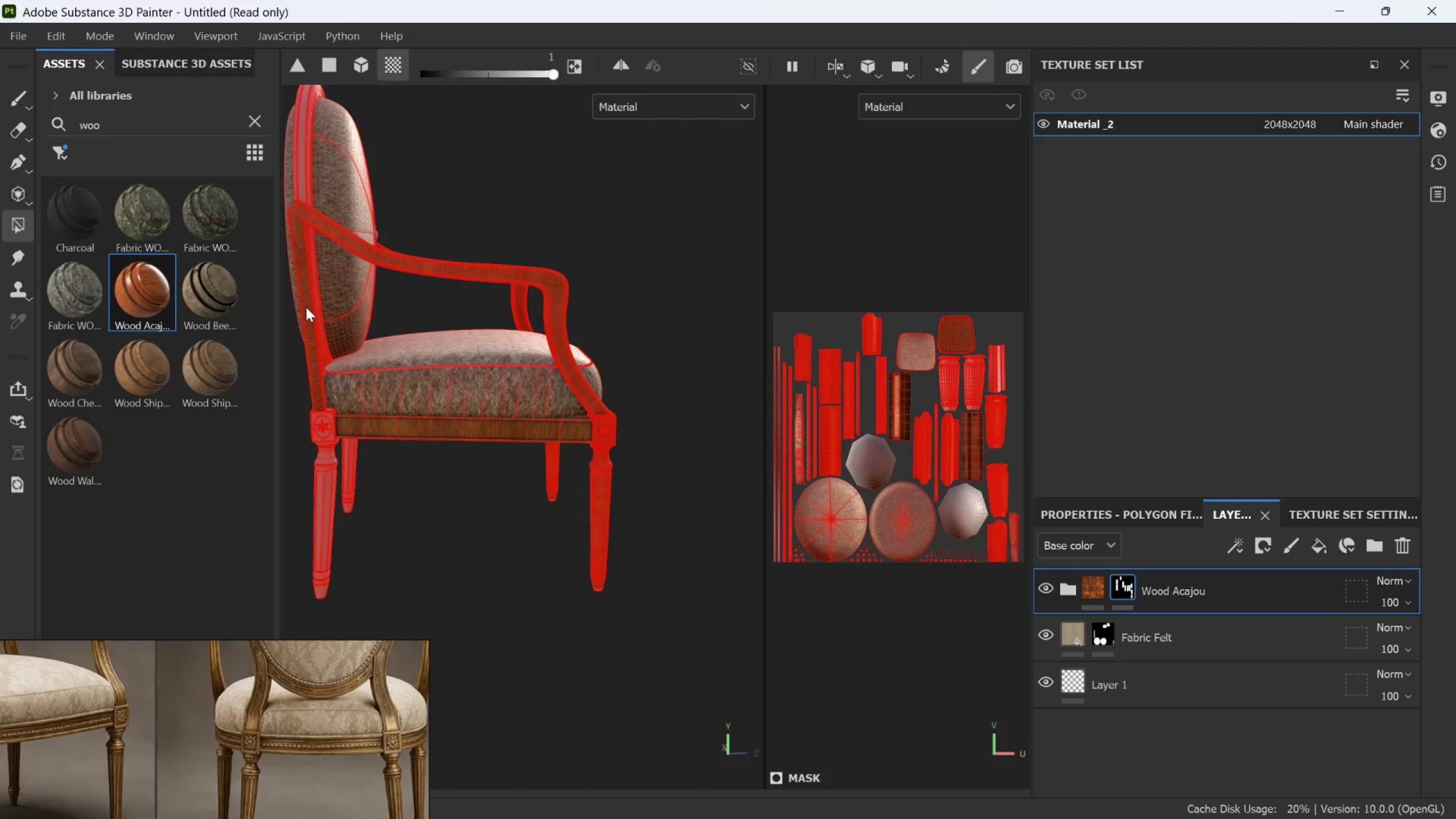 
scroll: coordinate [308, 307], scroll_direction: up, amount: 2.0
 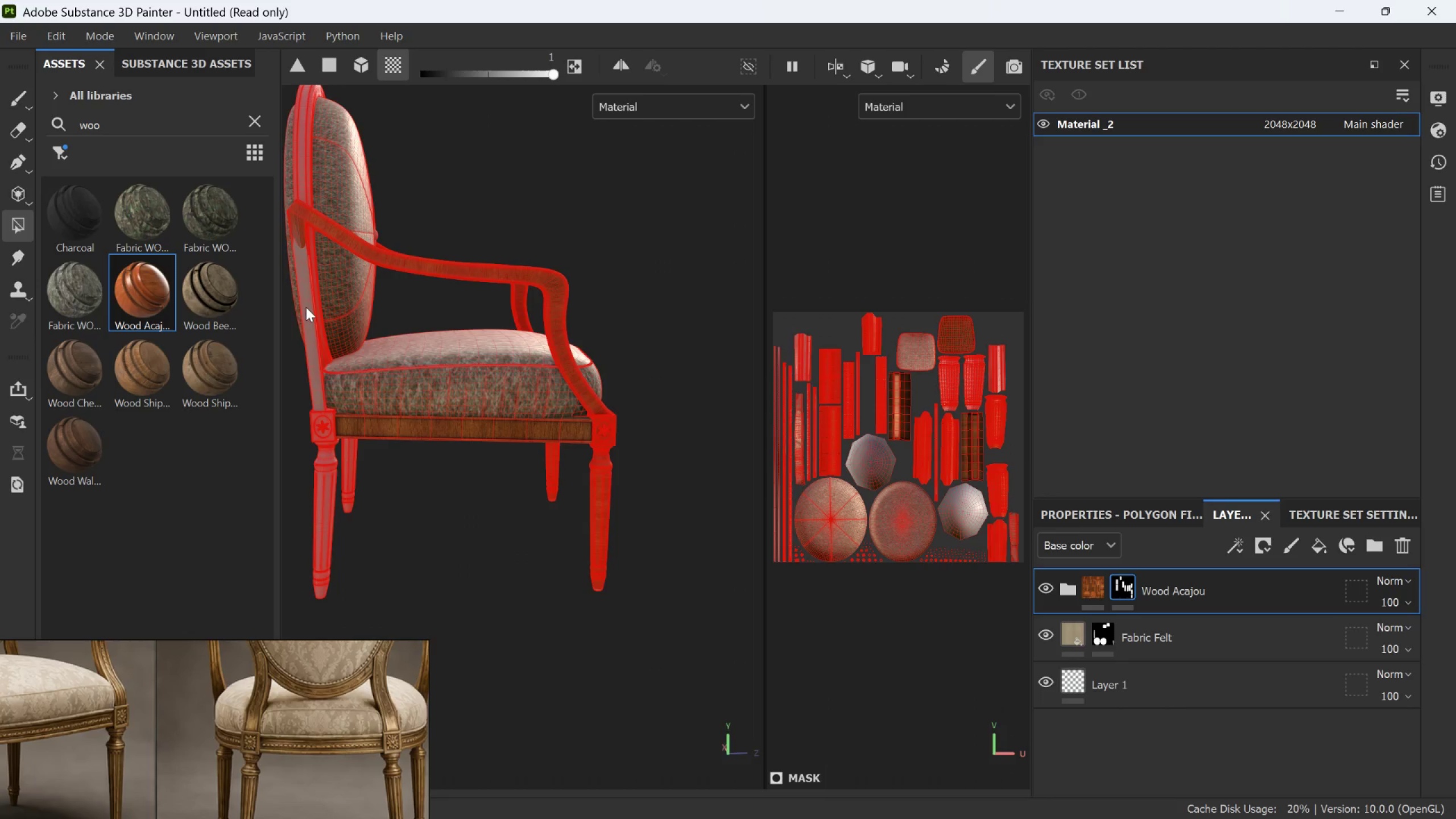 
hold_key(key=AltLeft, duration=0.89)
left_click_drag(start_coordinate=[305, 307], to_coordinate=[647, 268])
 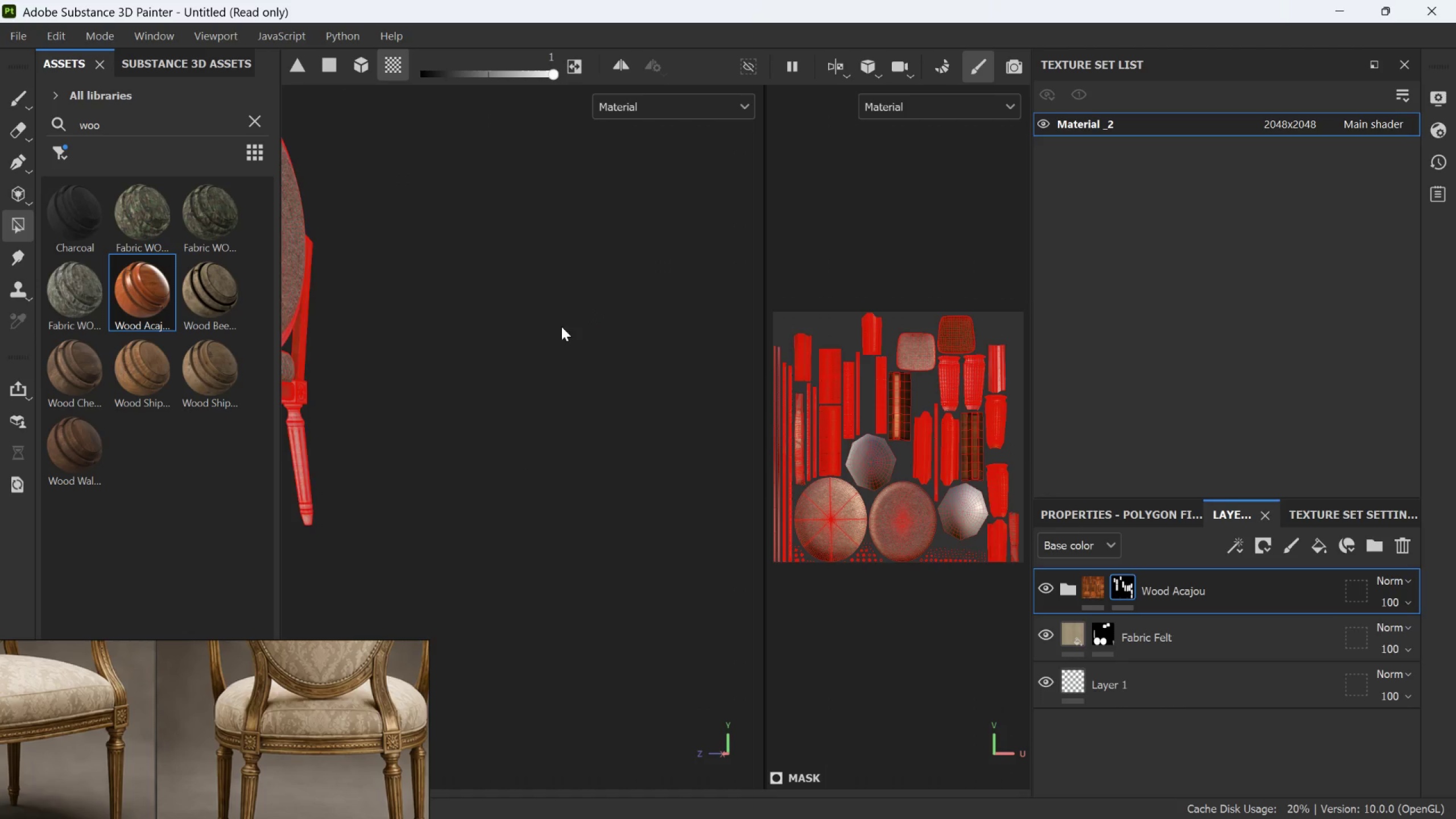 
scroll: coordinate [306, 307], scroll_direction: down, amount: 4.0
 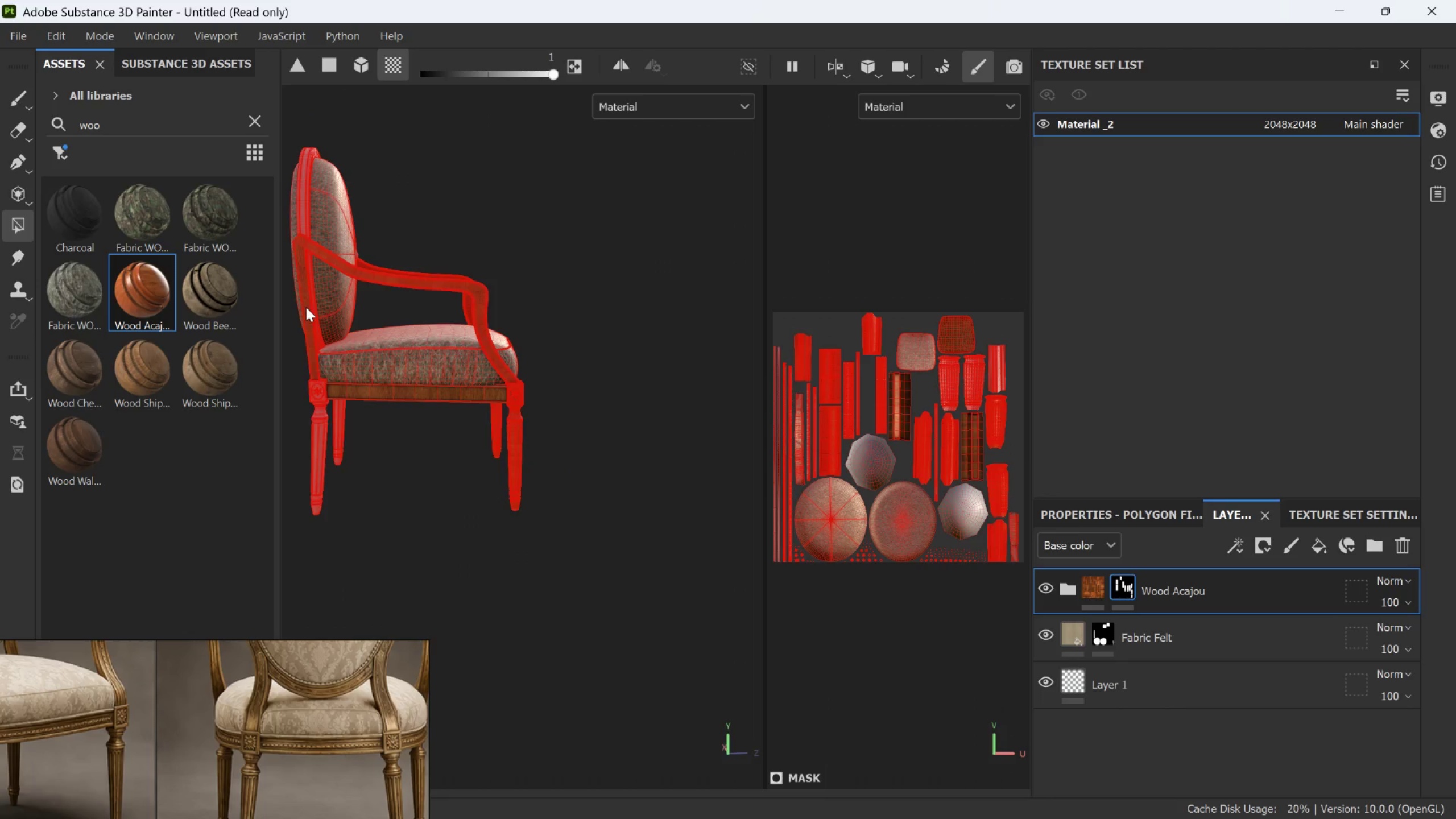 
left_click([299, 387])
 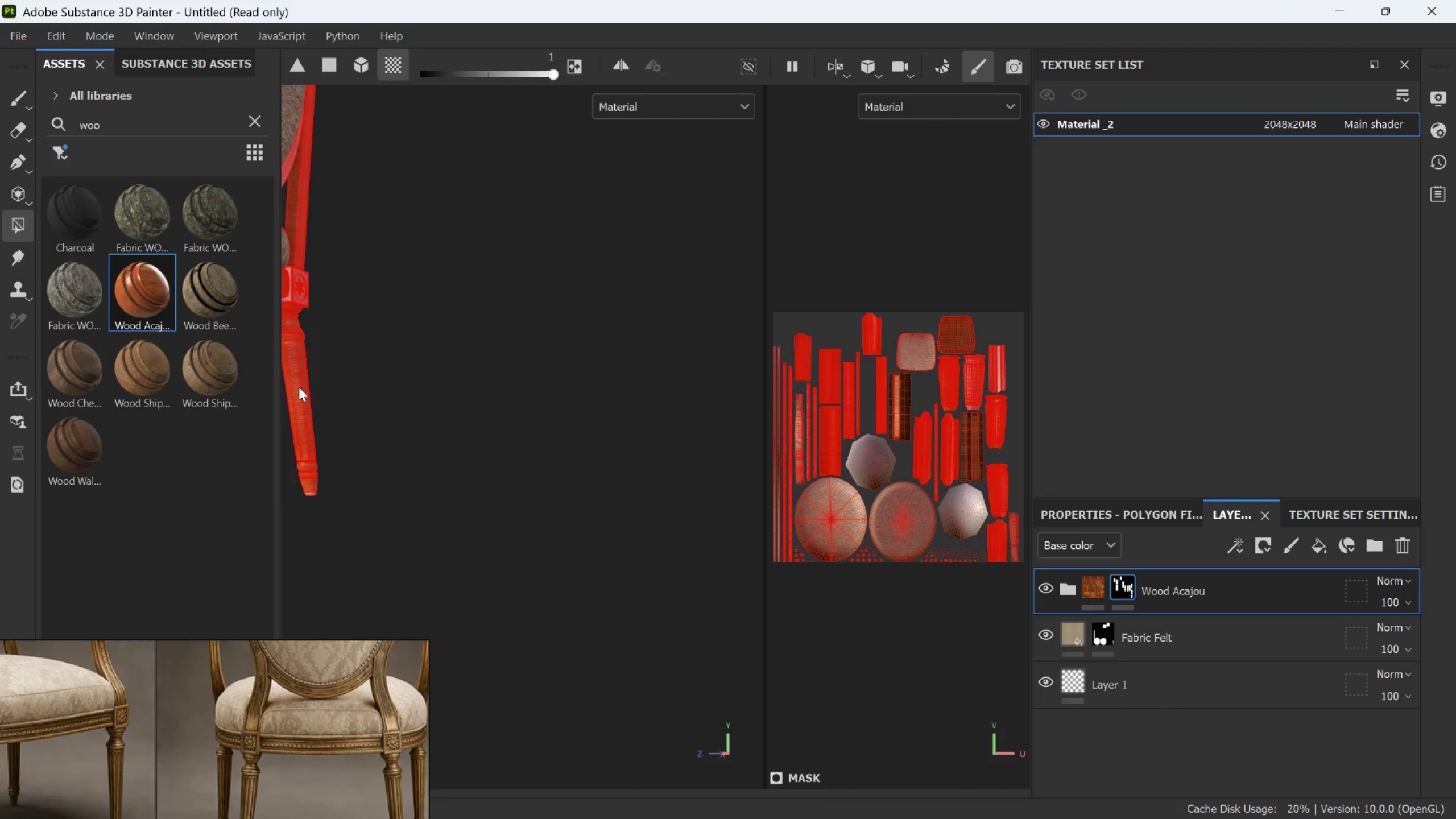 
scroll: coordinate [305, 382], scroll_direction: up, amount: 4.0
 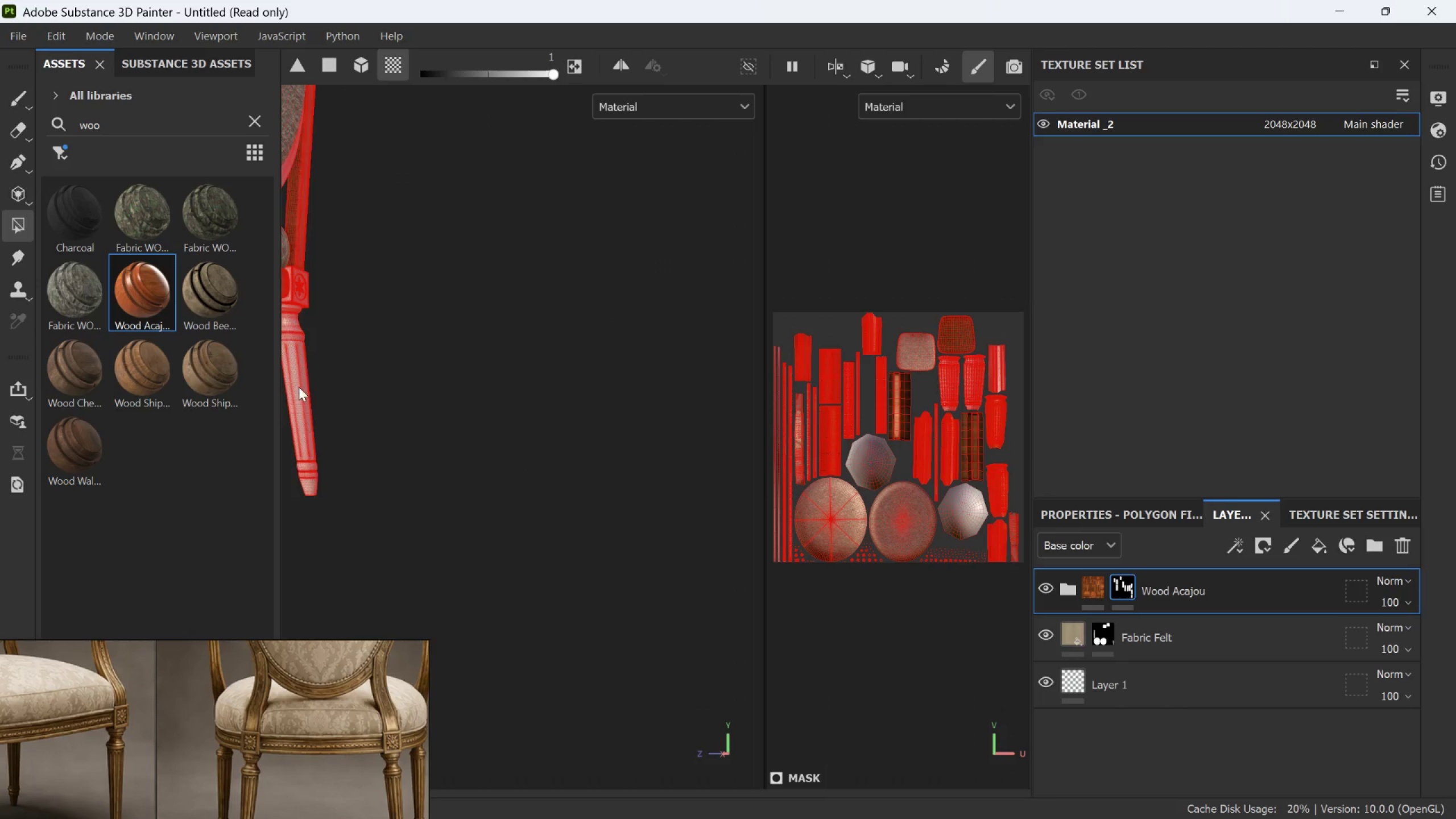 
hold_key(key=AltLeft, duration=0.66)
 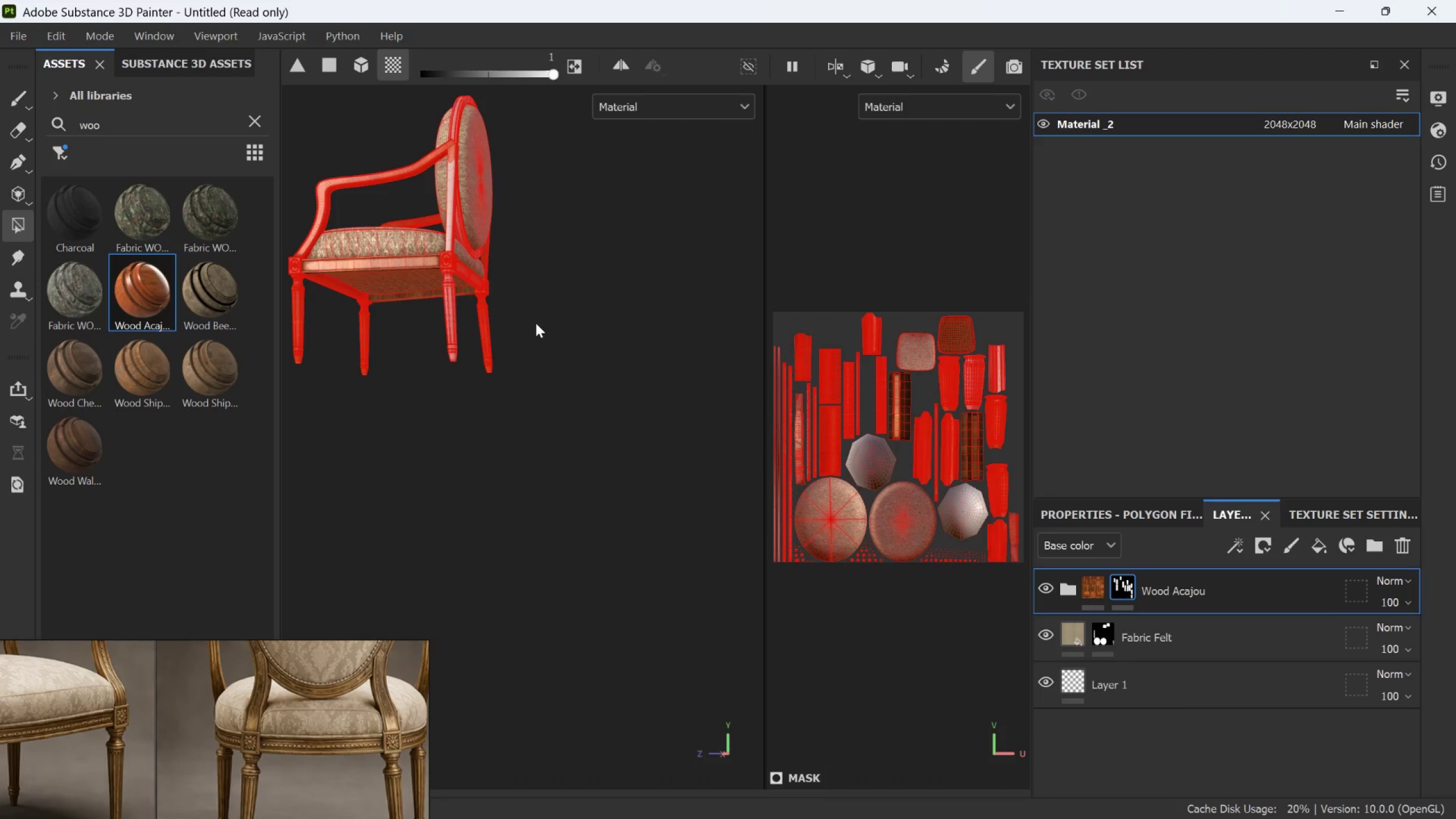 
scroll: coordinate [344, 391], scroll_direction: down, amount: 14.0
 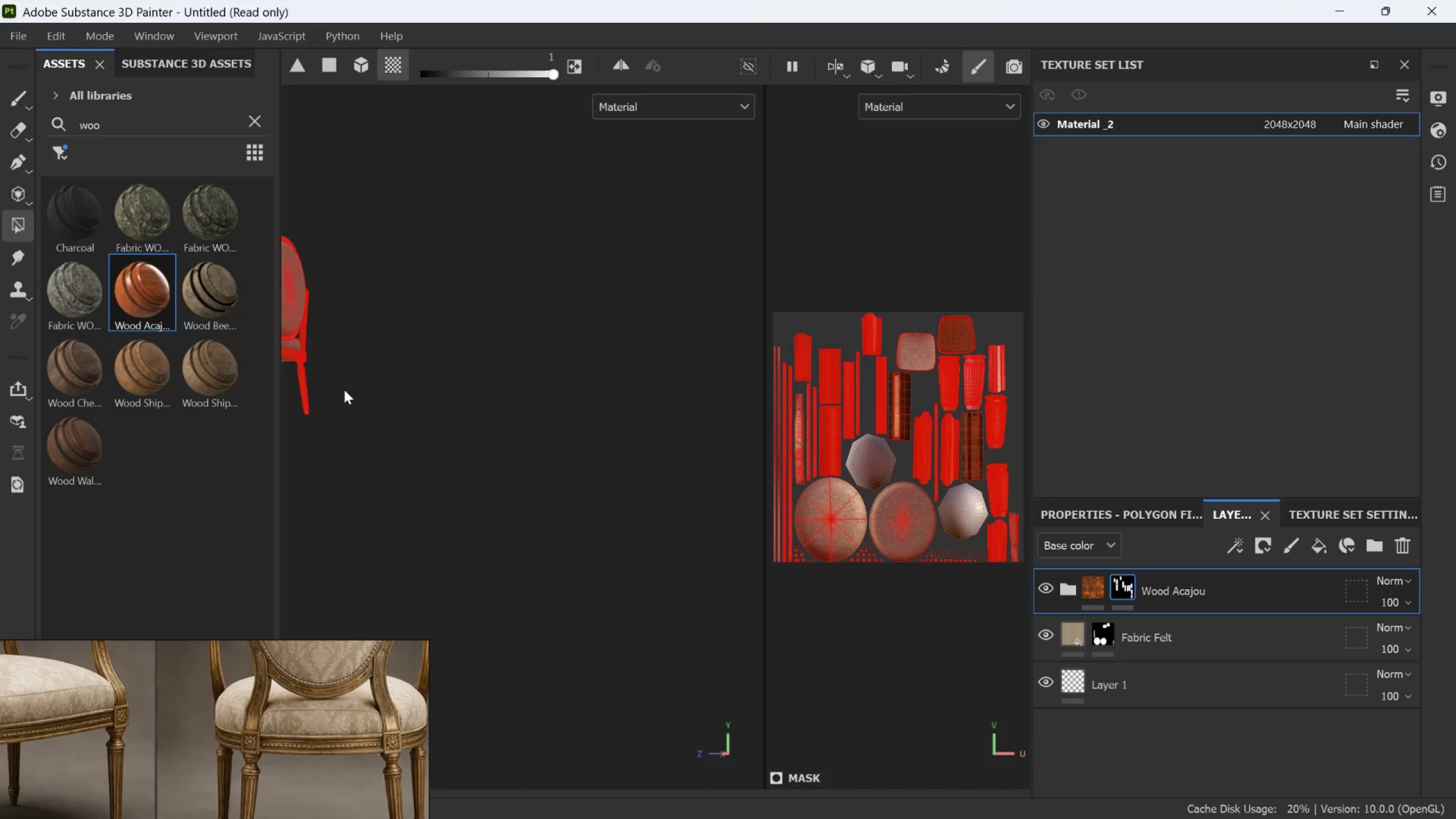 
hold_key(key=AltLeft, duration=2.36)
left_click([454, 335])
 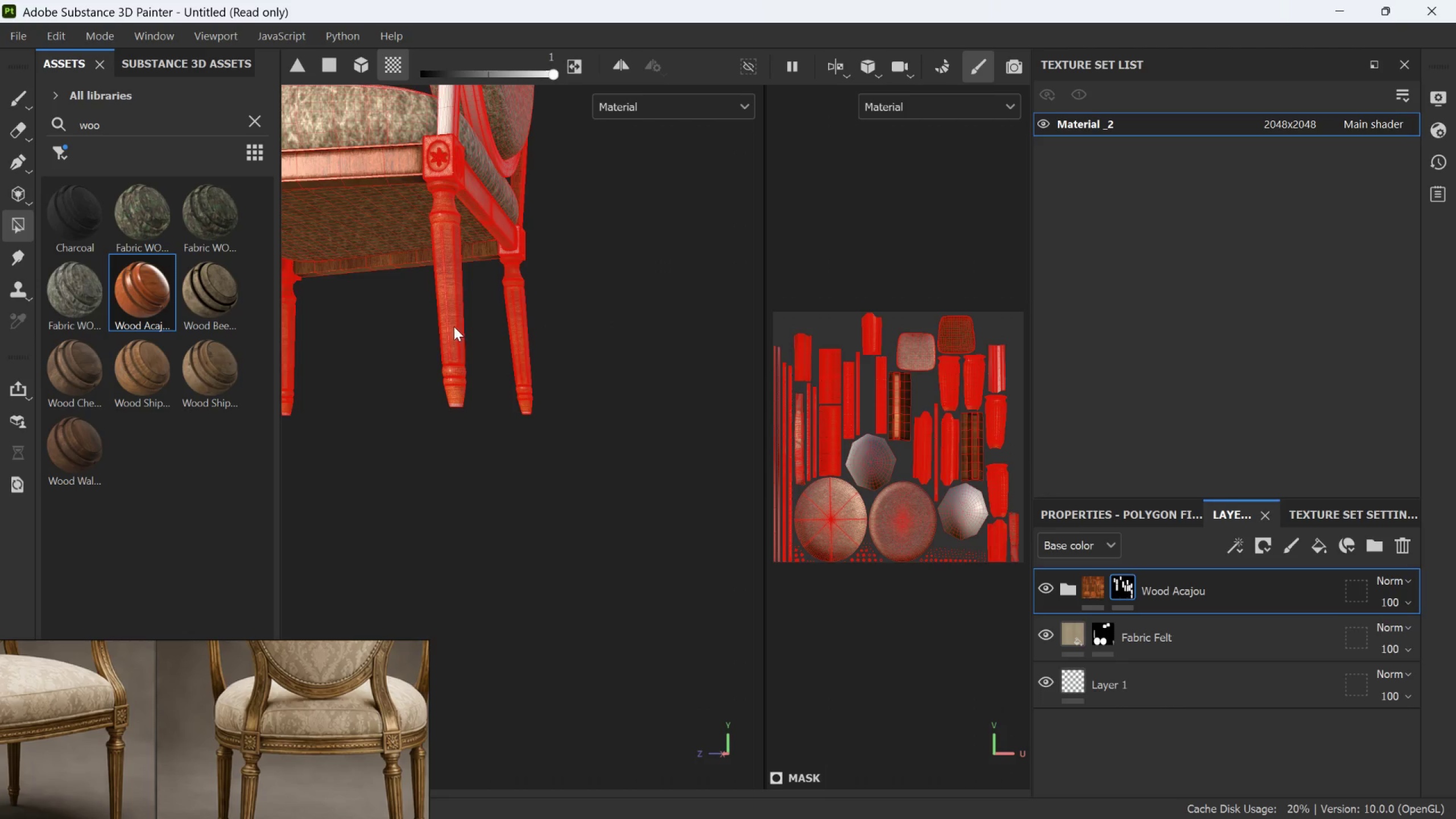 
scroll: coordinate [455, 337], scroll_direction: up, amount: 13.0
 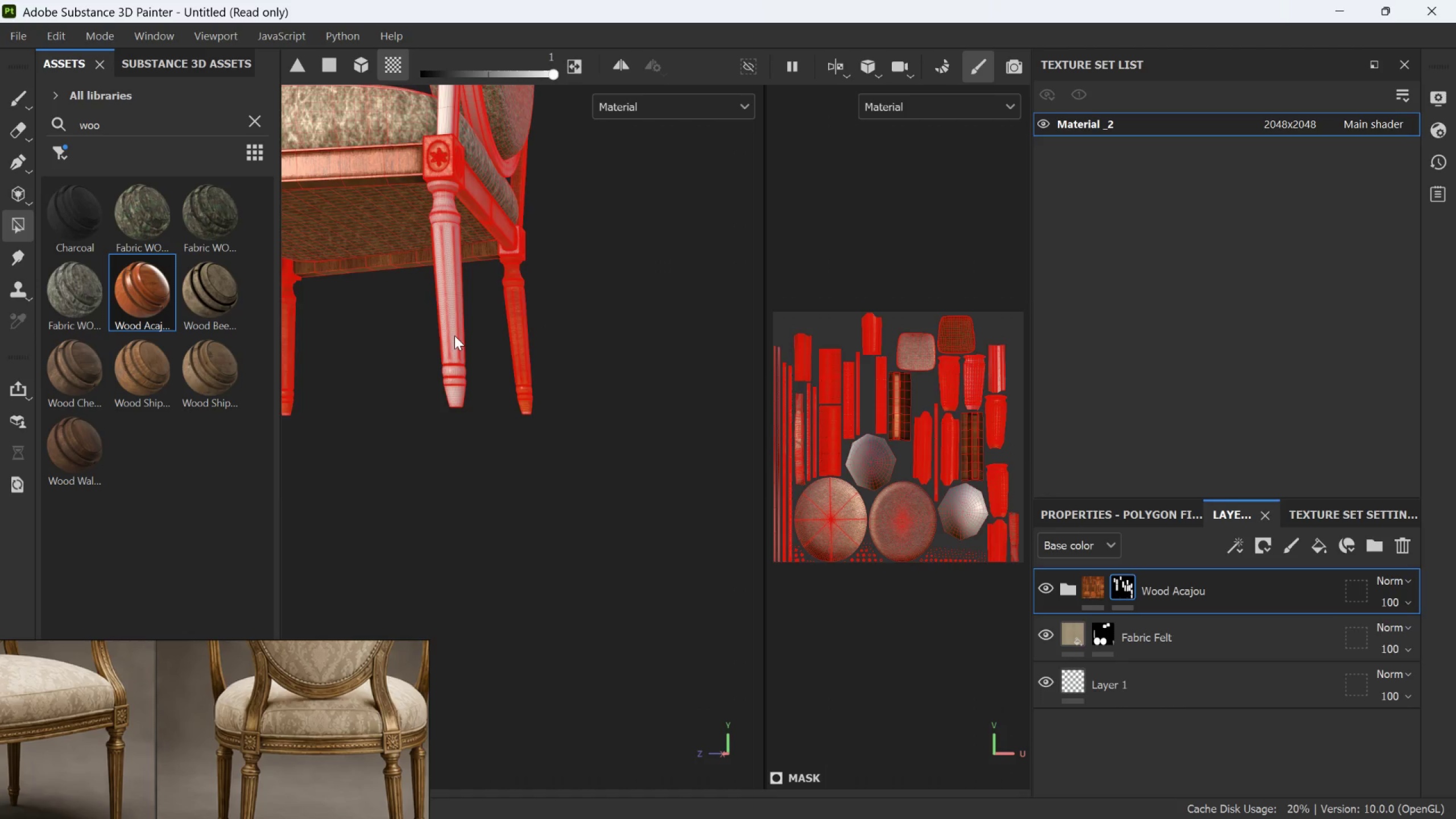 
hold_key(key=AltLeft, duration=0.41)
 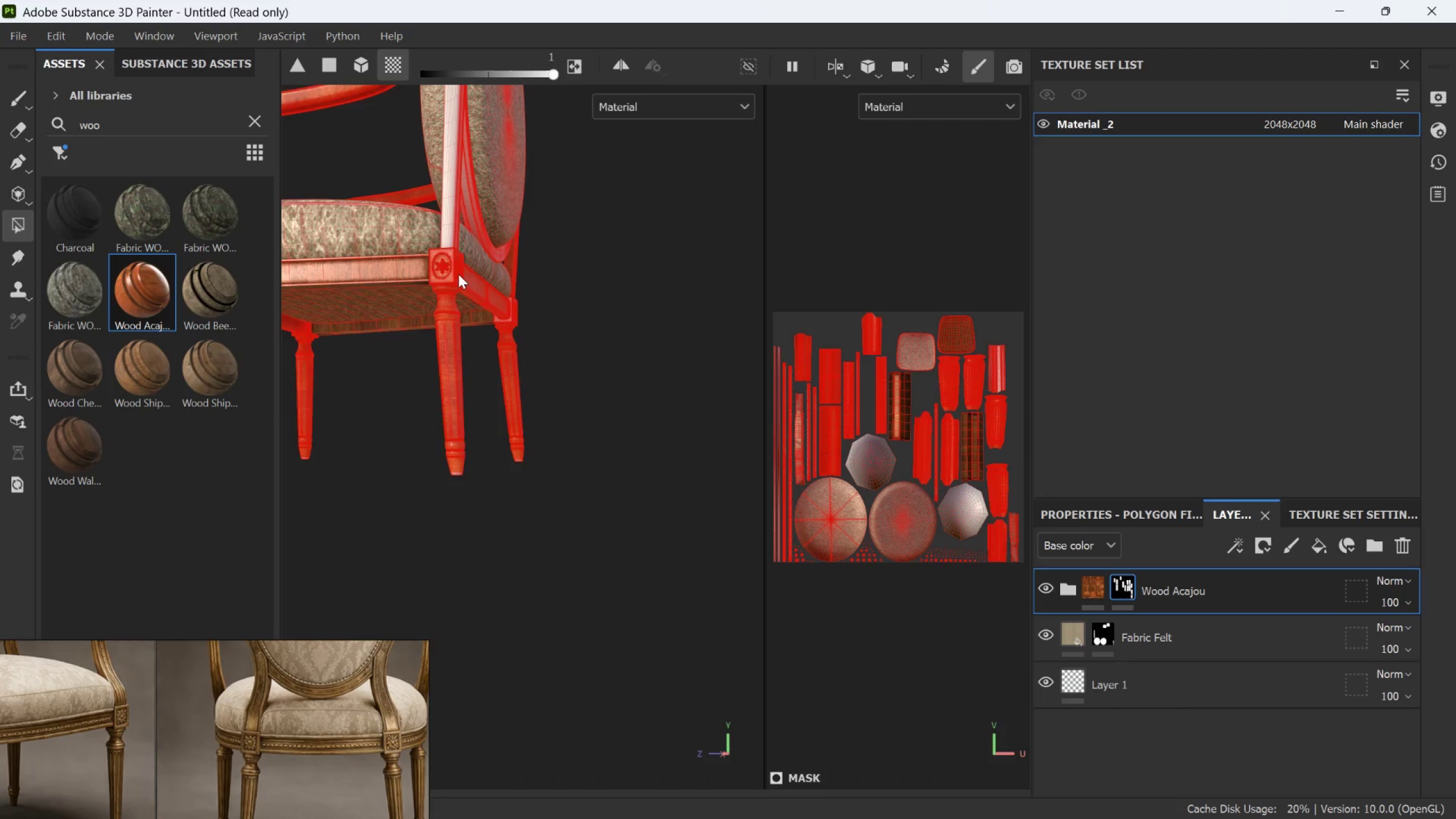 
scroll: coordinate [454, 326], scroll_direction: down, amount: 2.0
 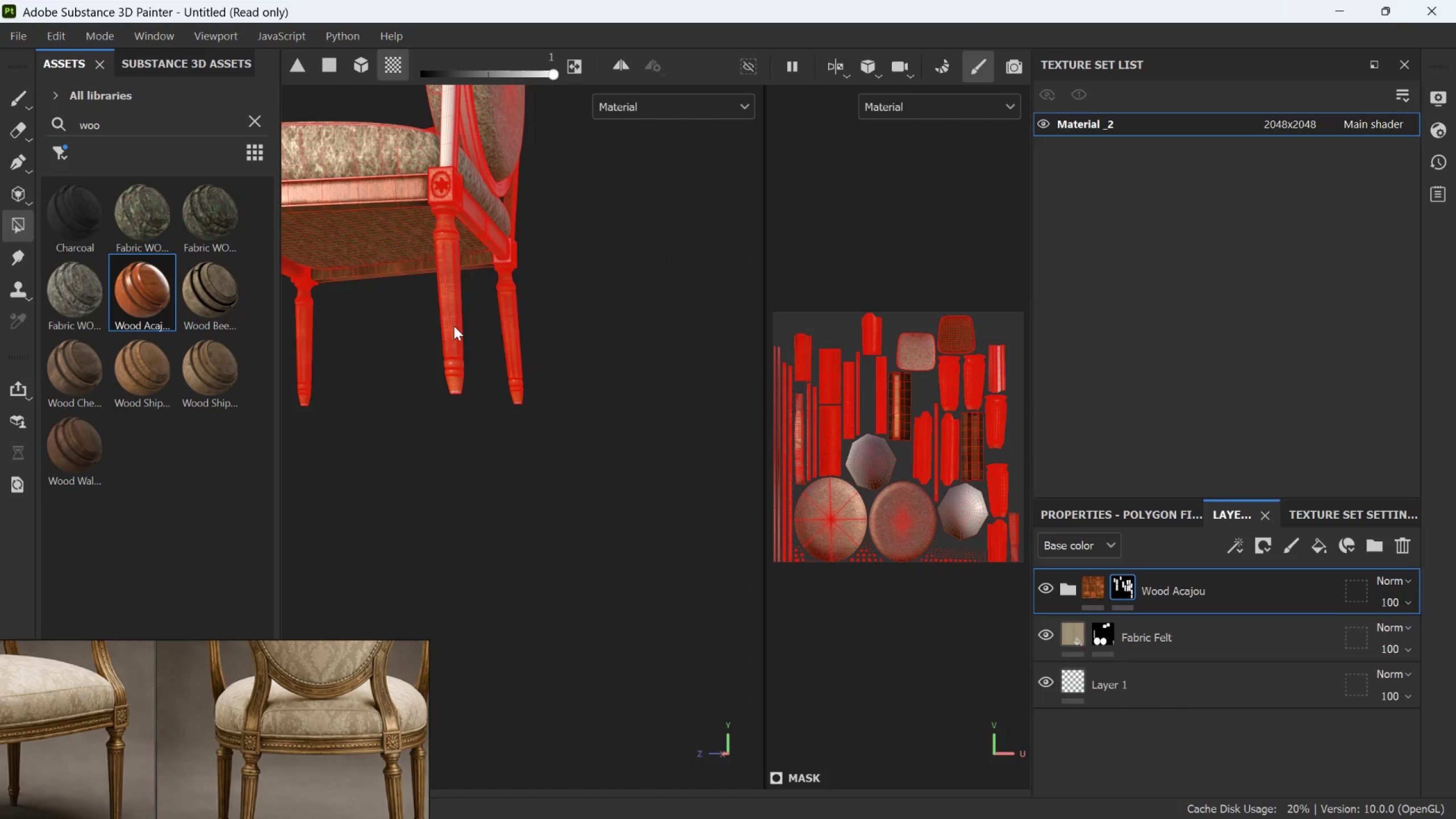 
left_click([444, 215])
 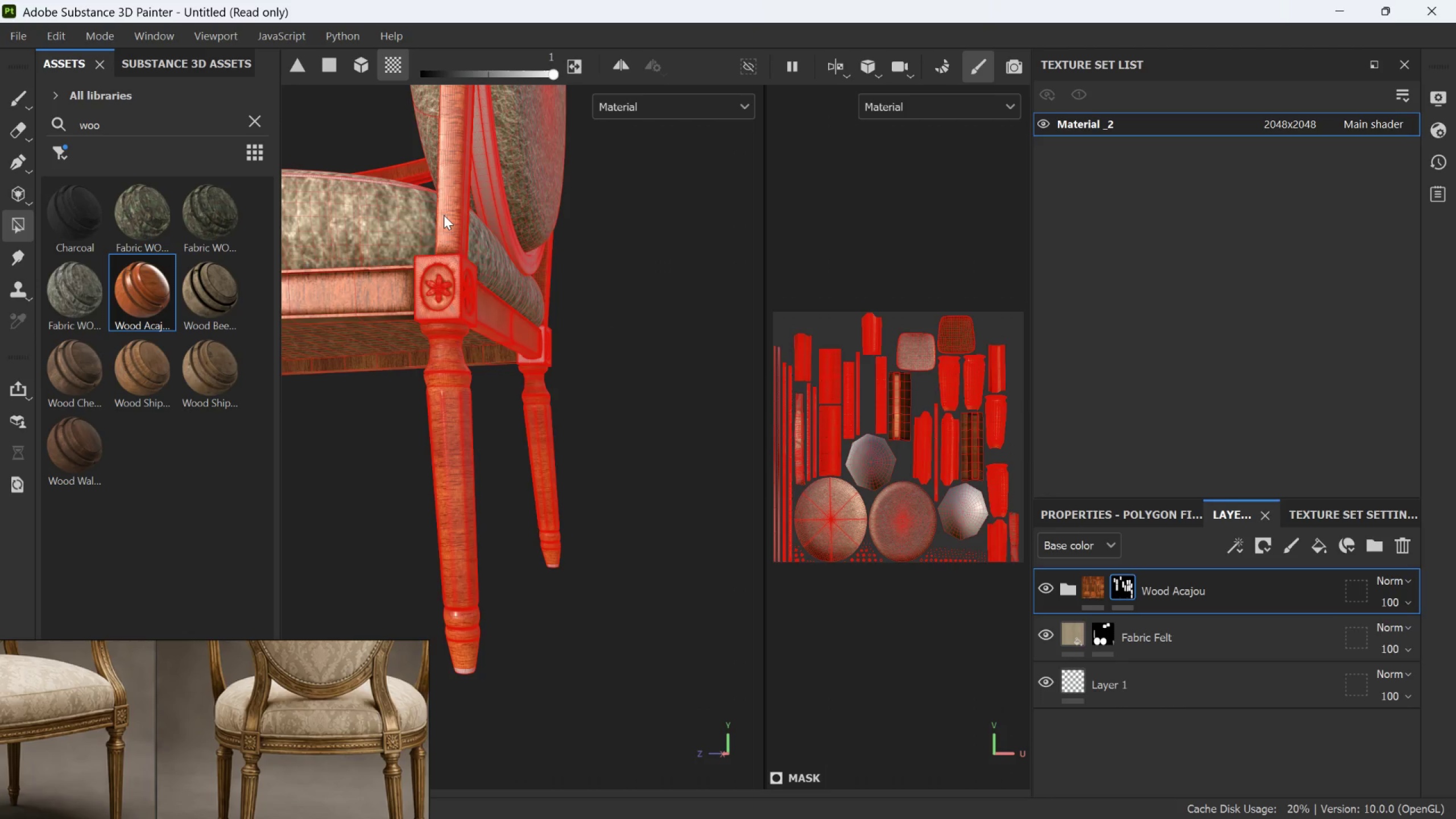 
scroll: coordinate [444, 218], scroll_direction: up, amount: 6.0
 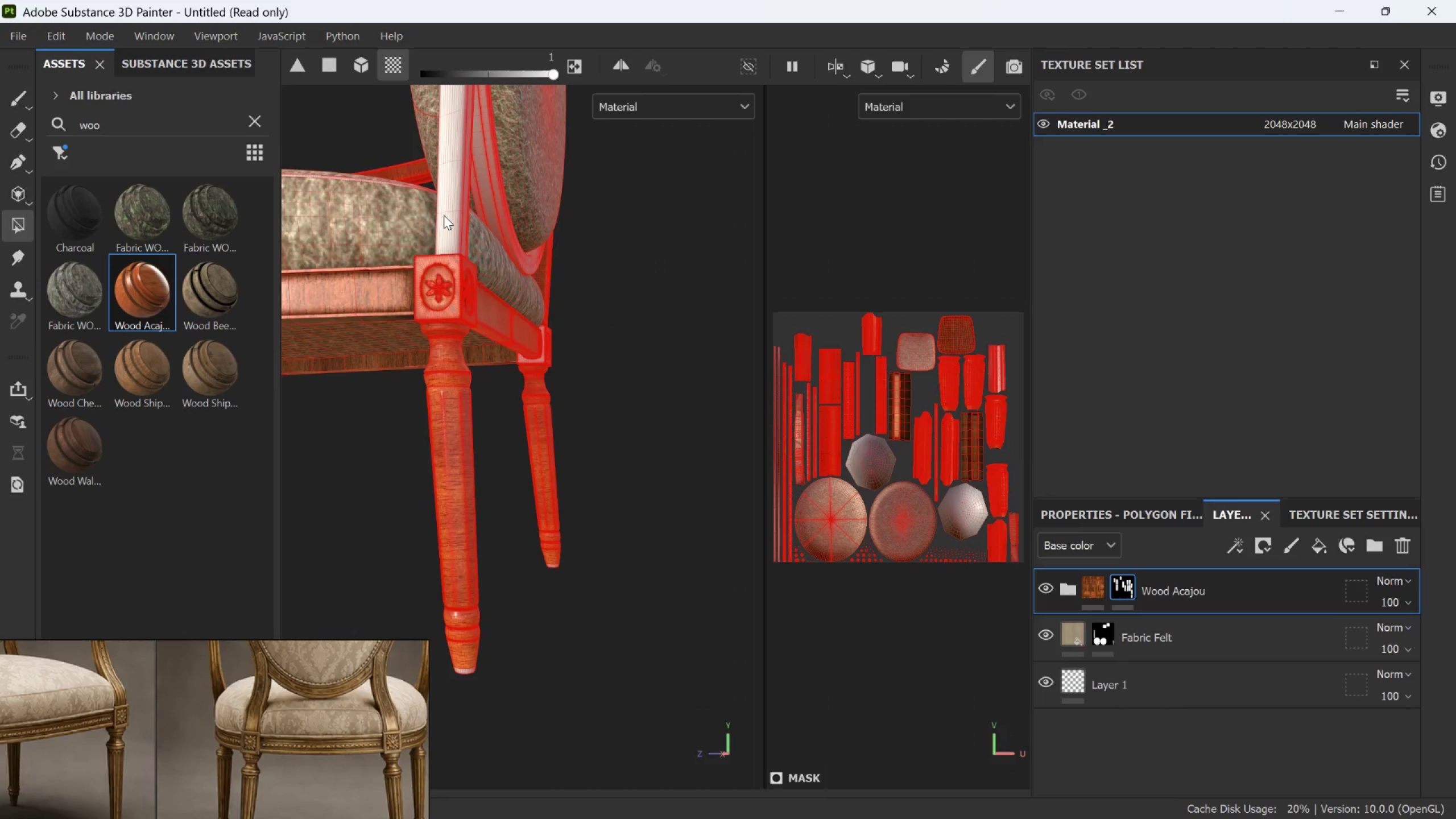 
hold_key(key=AltLeft, duration=0.66)
 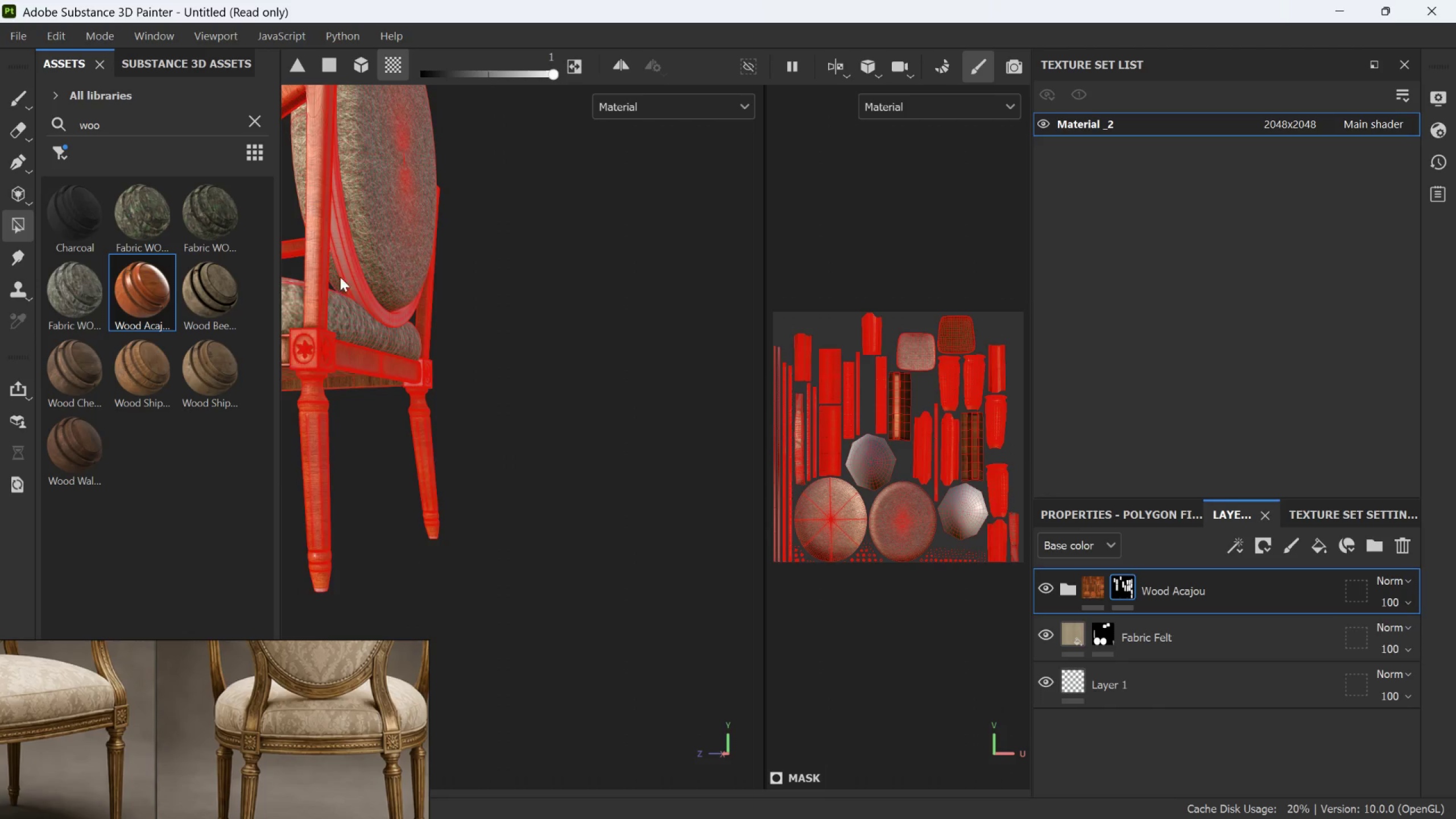 
scroll: coordinate [444, 219], scroll_direction: down, amount: 5.0
 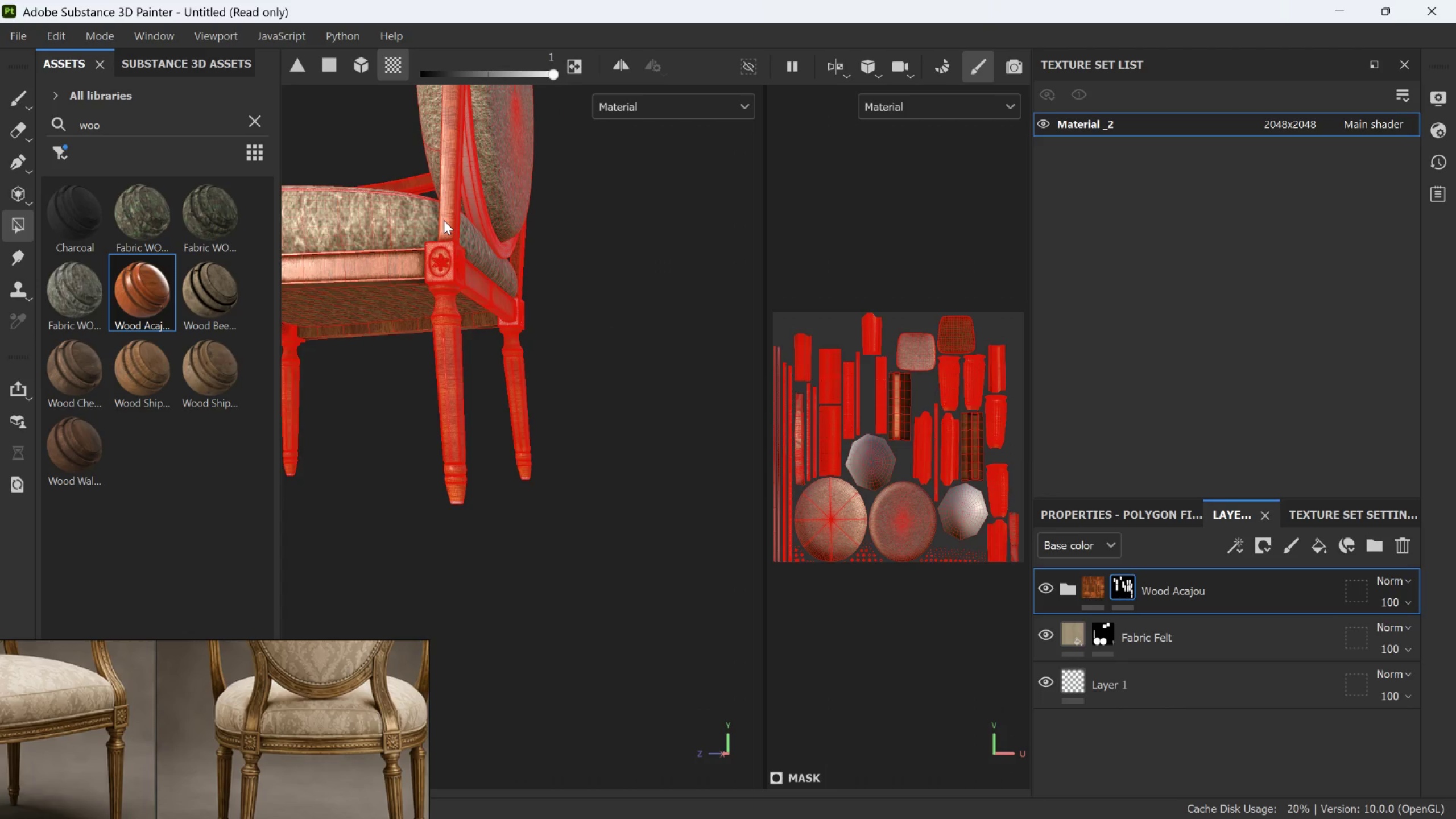 
left_click([345, 249])
 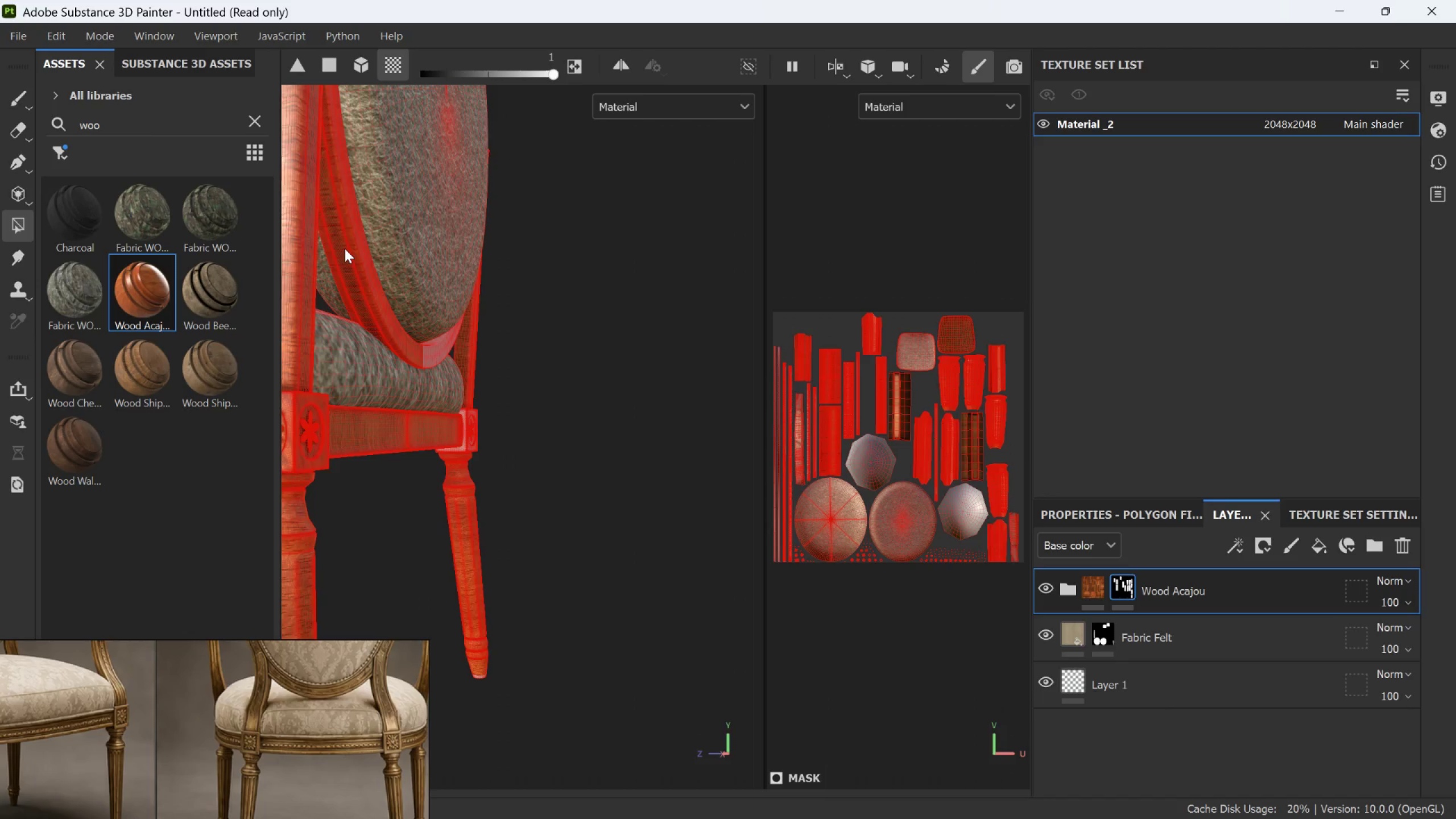 
scroll: coordinate [421, 339], scroll_direction: up, amount: 7.0
 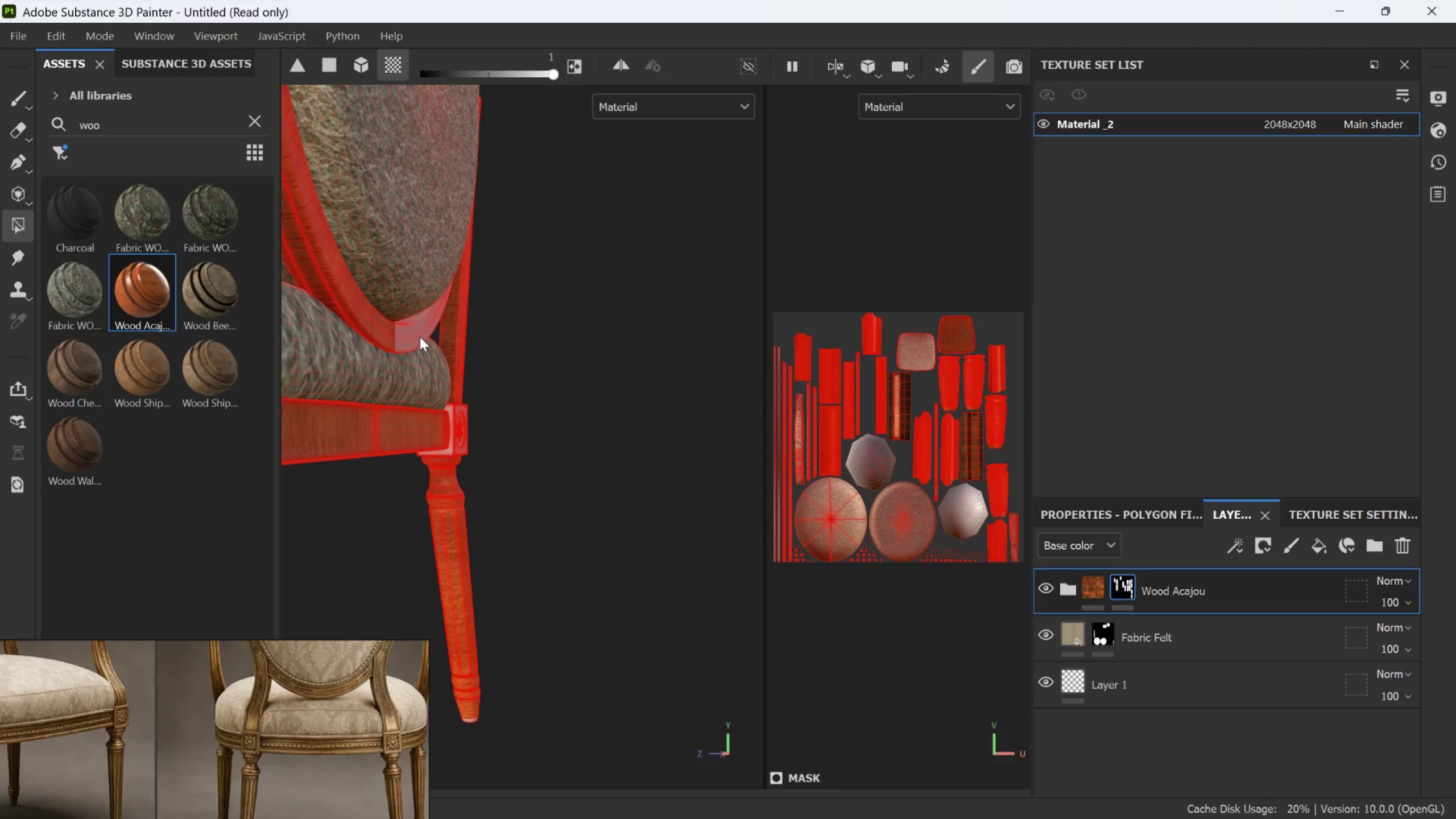 
left_click([418, 332])
 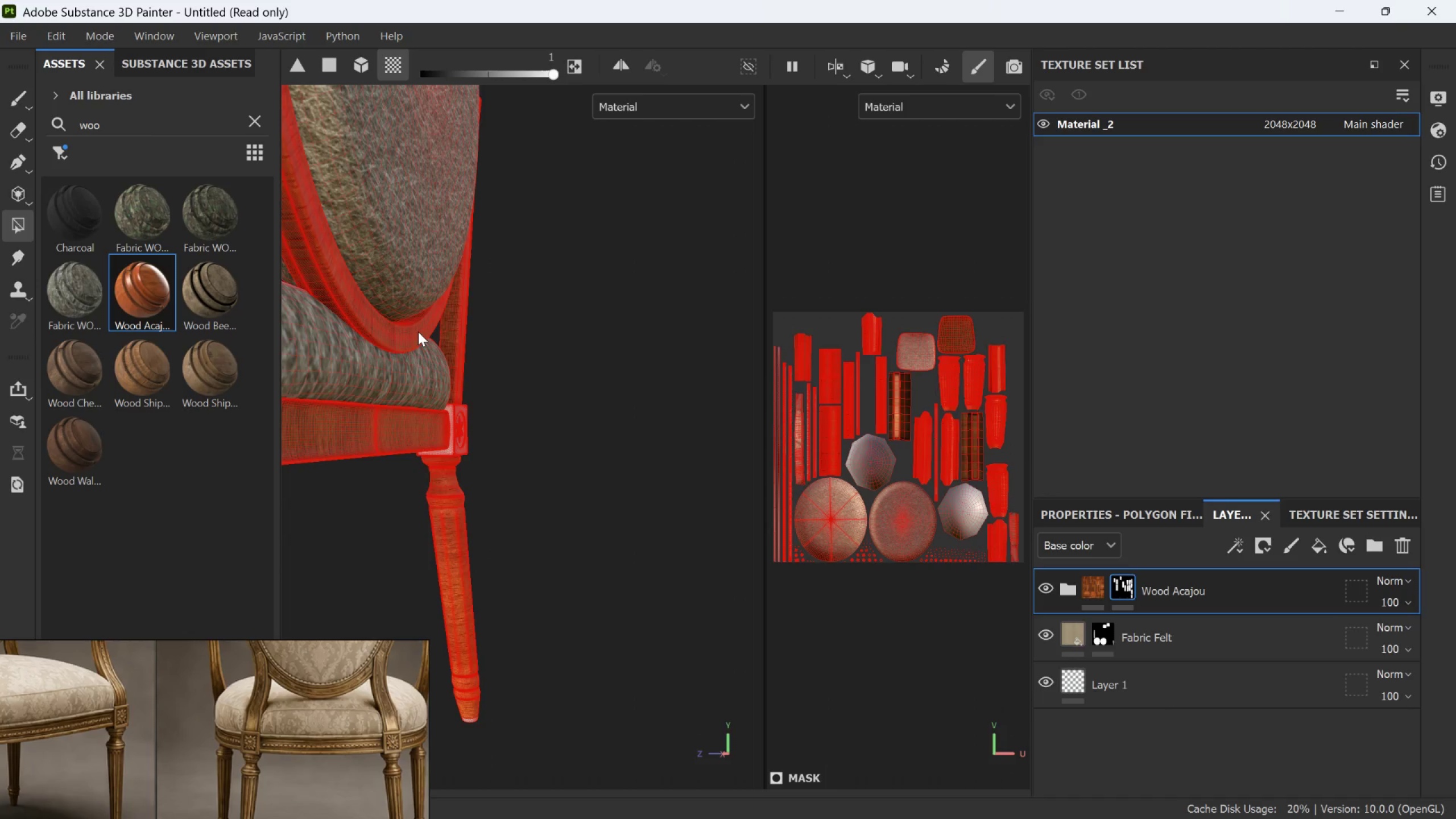 
hold_key(key=AltLeft, duration=0.64)
 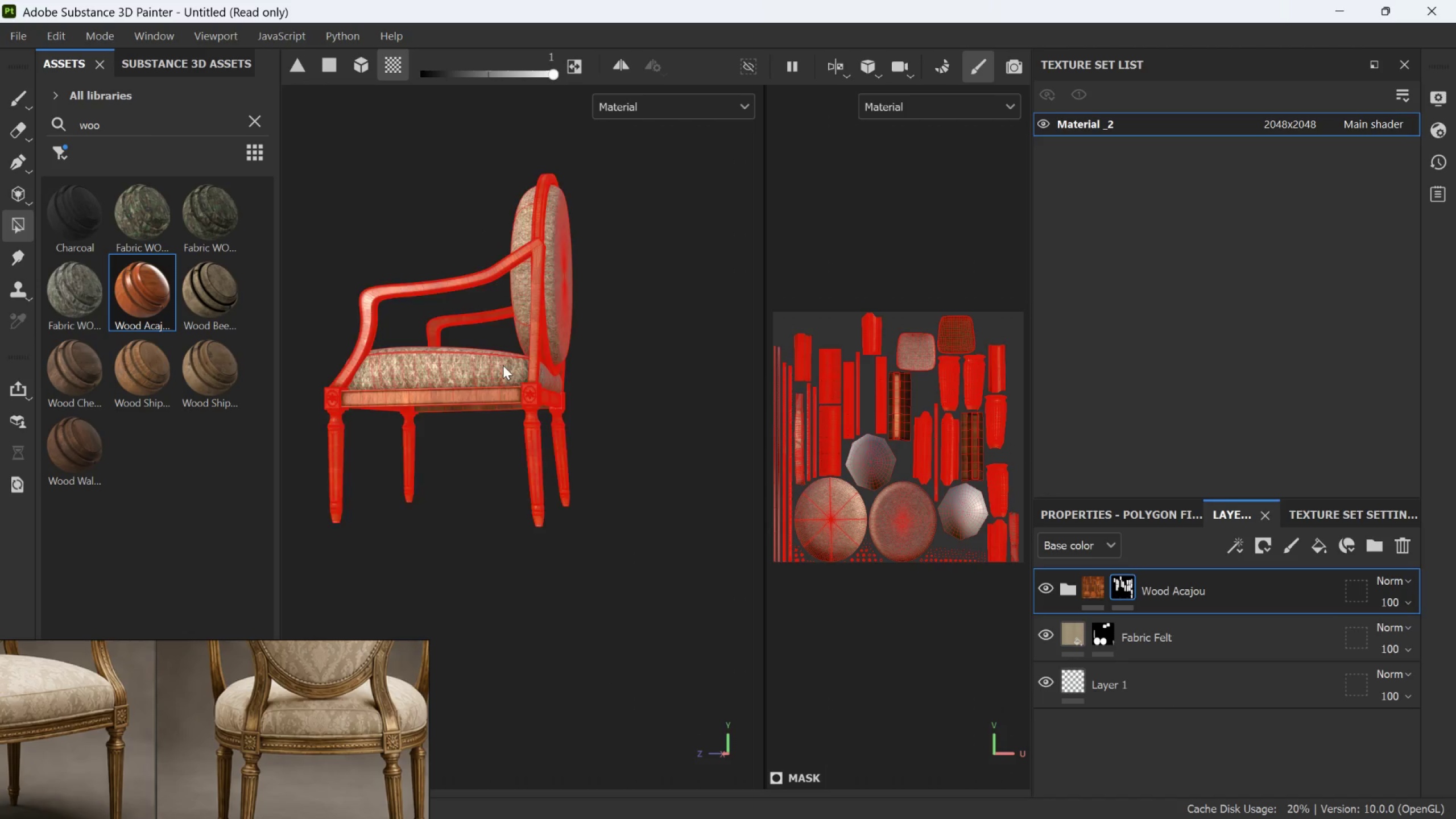 
scroll: coordinate [418, 328], scroll_direction: down, amount: 13.0
 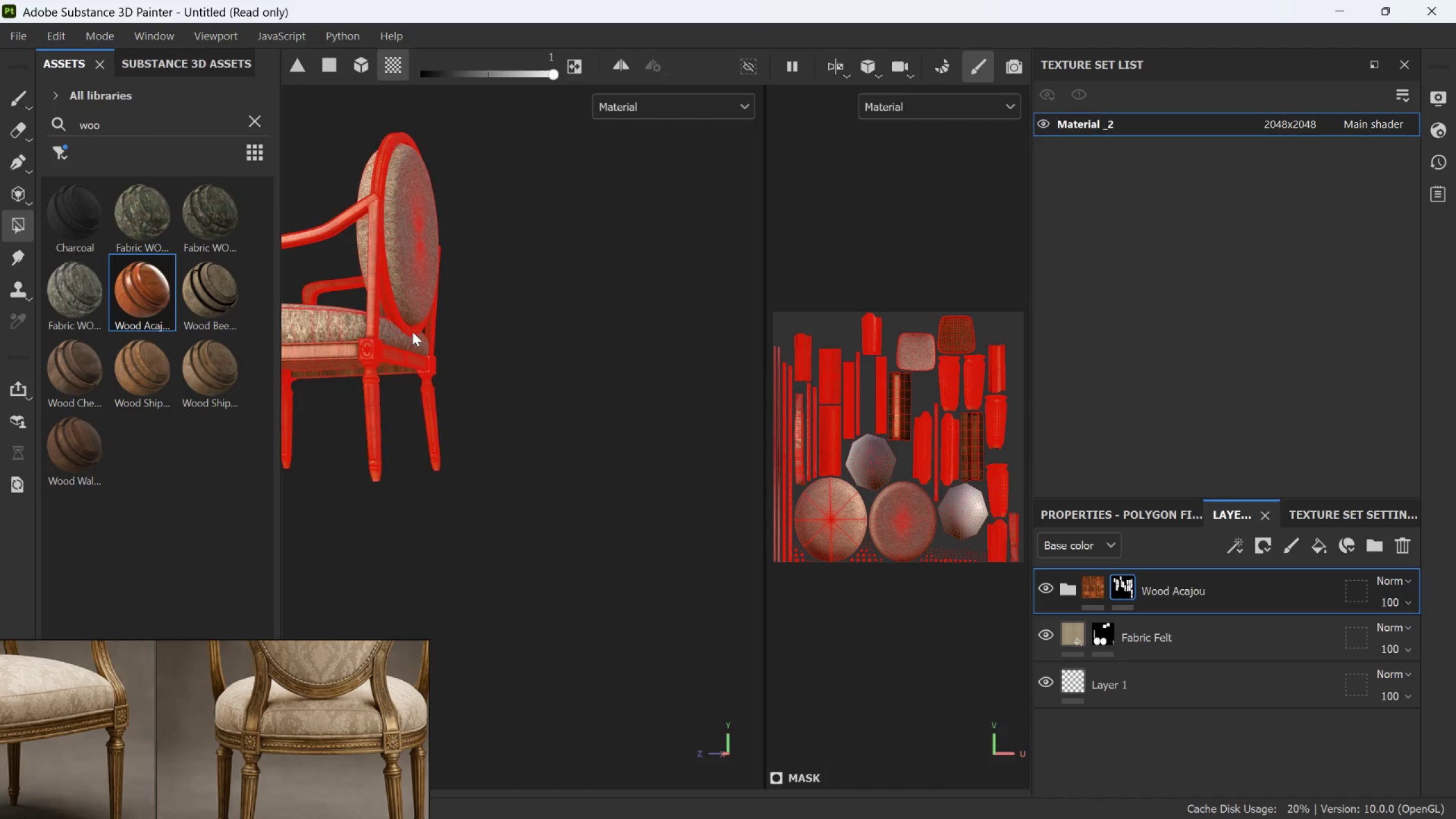 
hold_key(key=AltLeft, duration=0.45)
left_click_drag(start_coordinate=[460, 414], to_coordinate=[581, 478])
 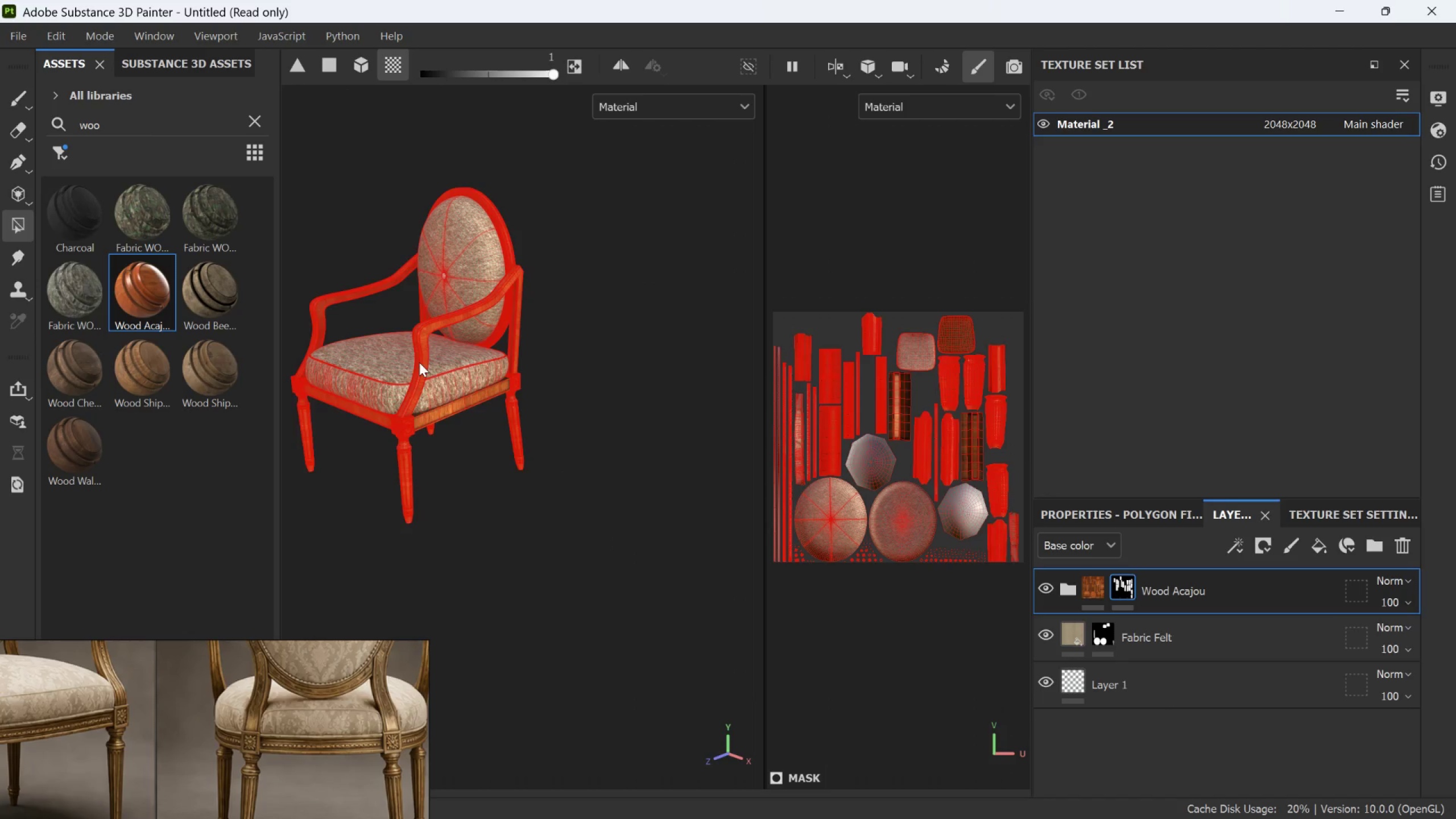 
scroll: coordinate [499, 375], scroll_direction: down, amount: 3.0
 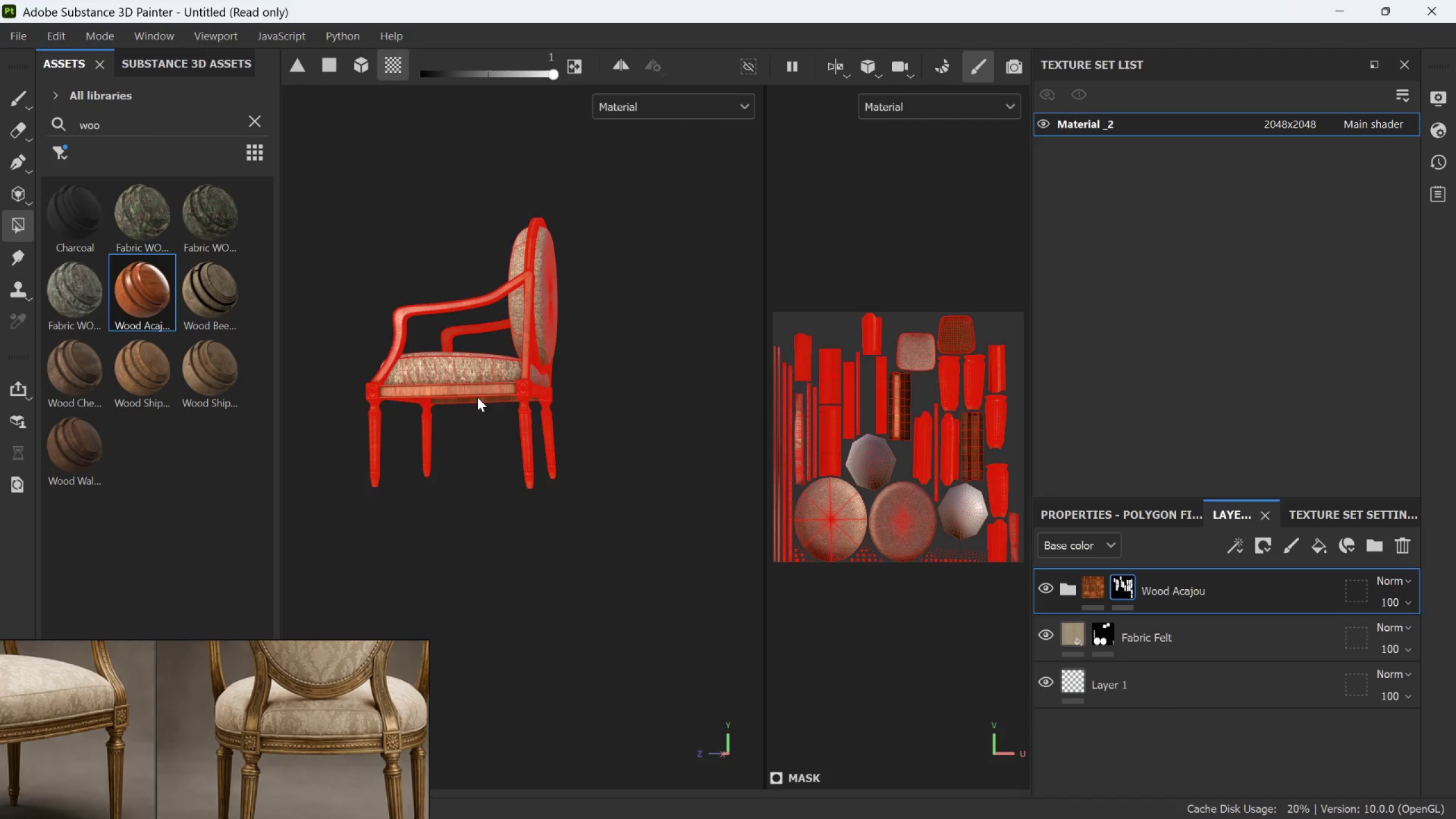 
hold_key(key=AltLeft, duration=0.61)
 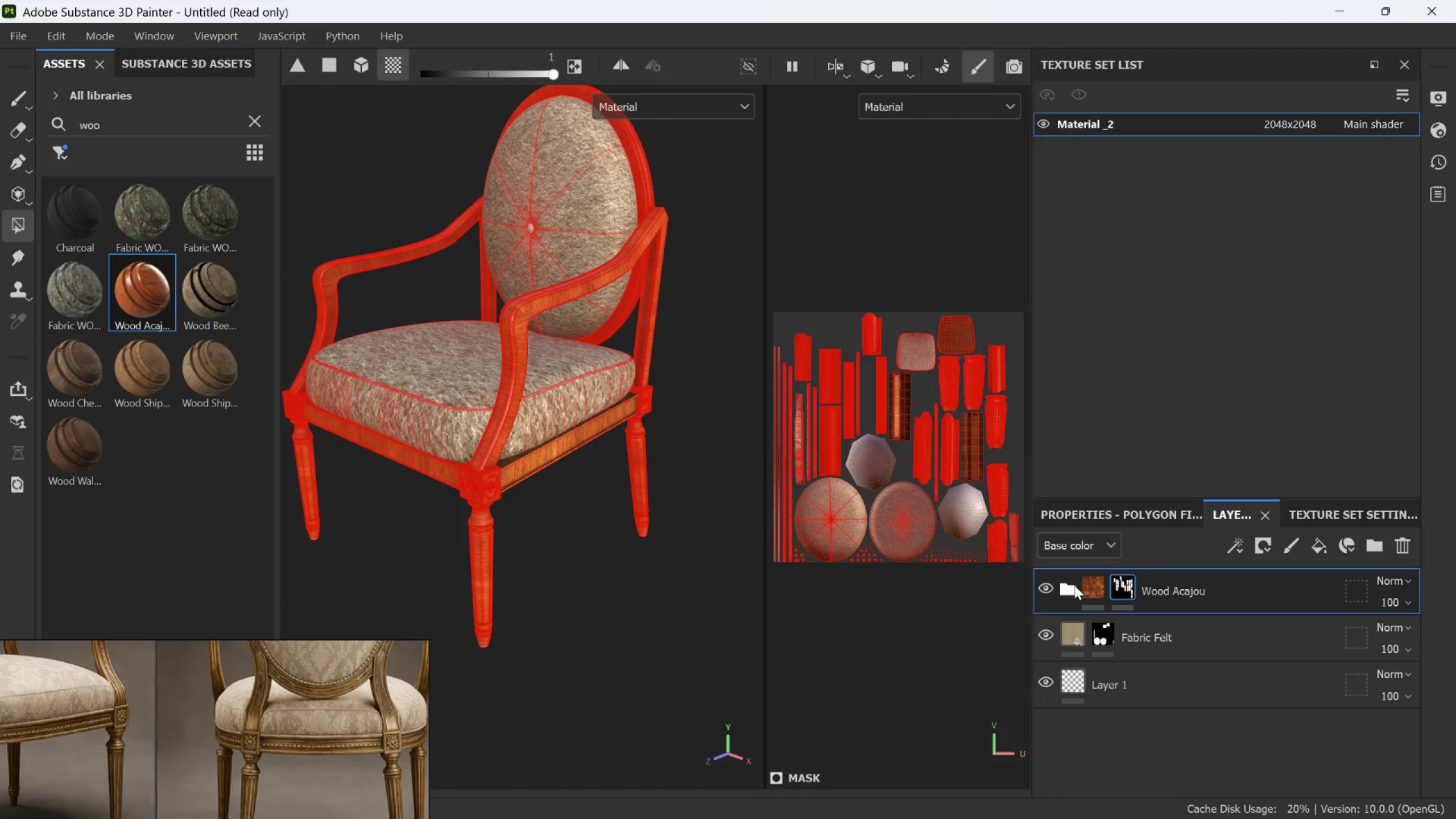 
scroll: coordinate [420, 321], scroll_direction: up, amount: 5.0
 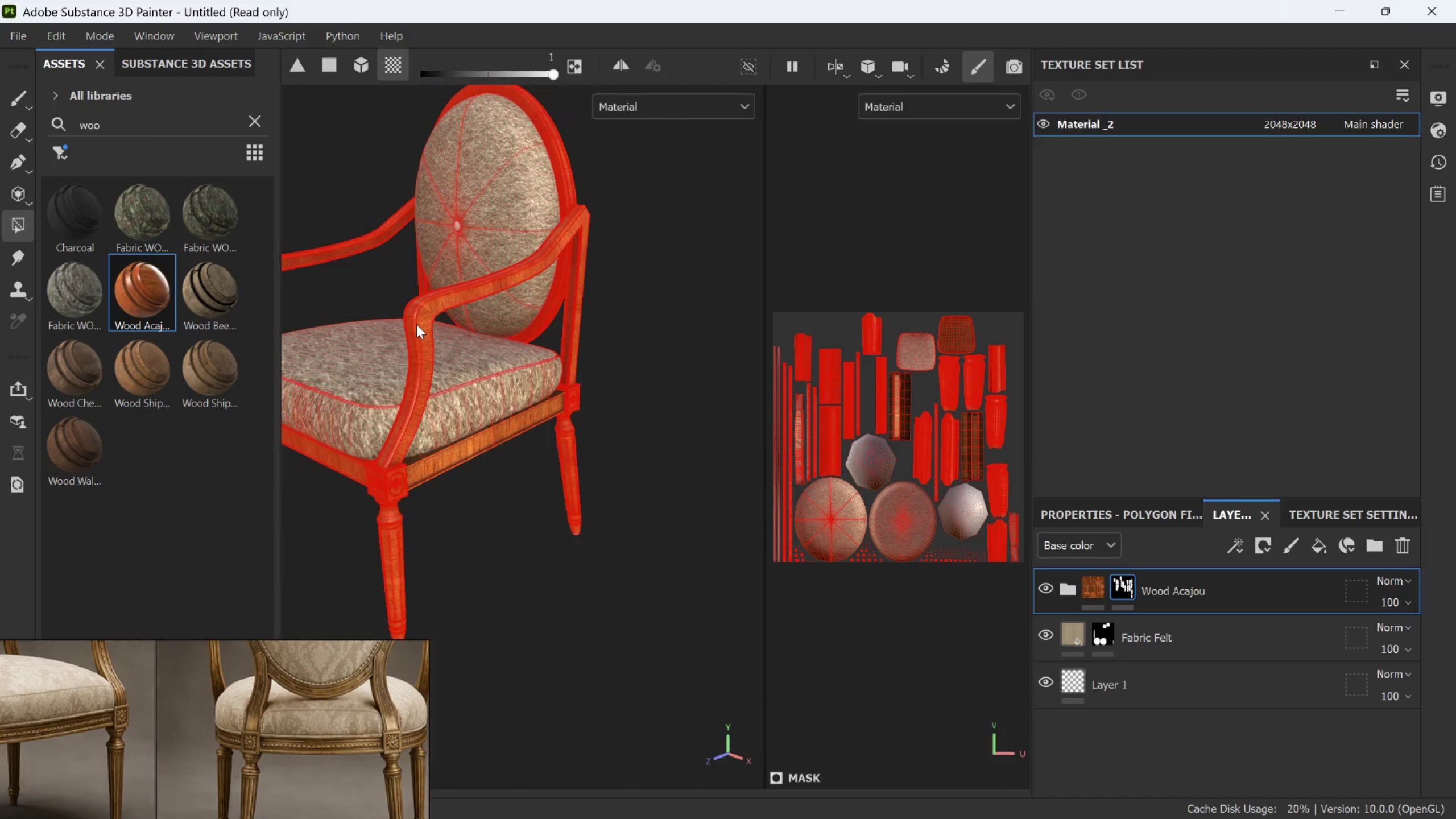 
left_click([1087, 585])
 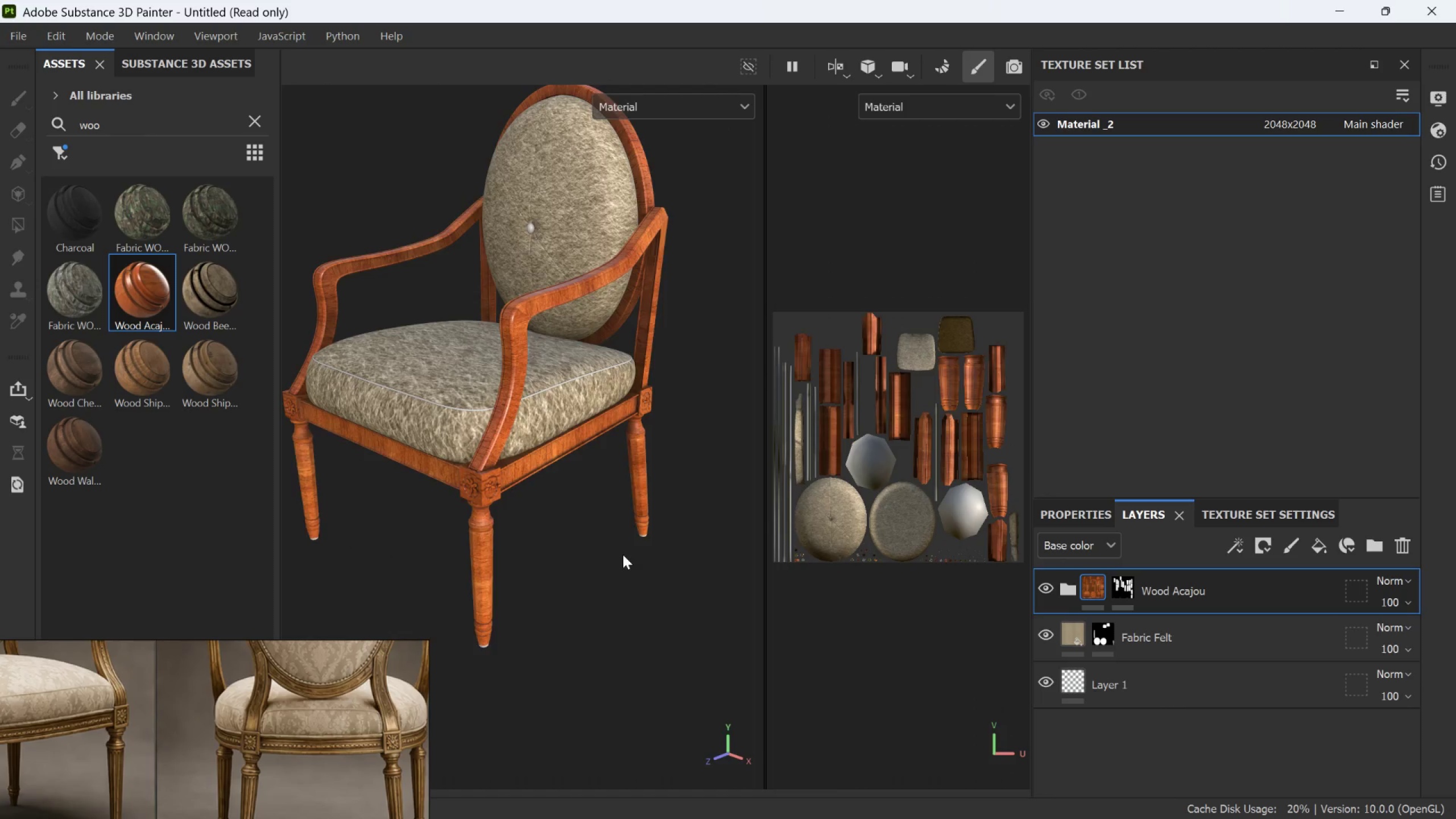 
hold_key(key=AltLeft, duration=0.72)
scroll: coordinate [600, 555], scroll_direction: down, amount: 4.0
 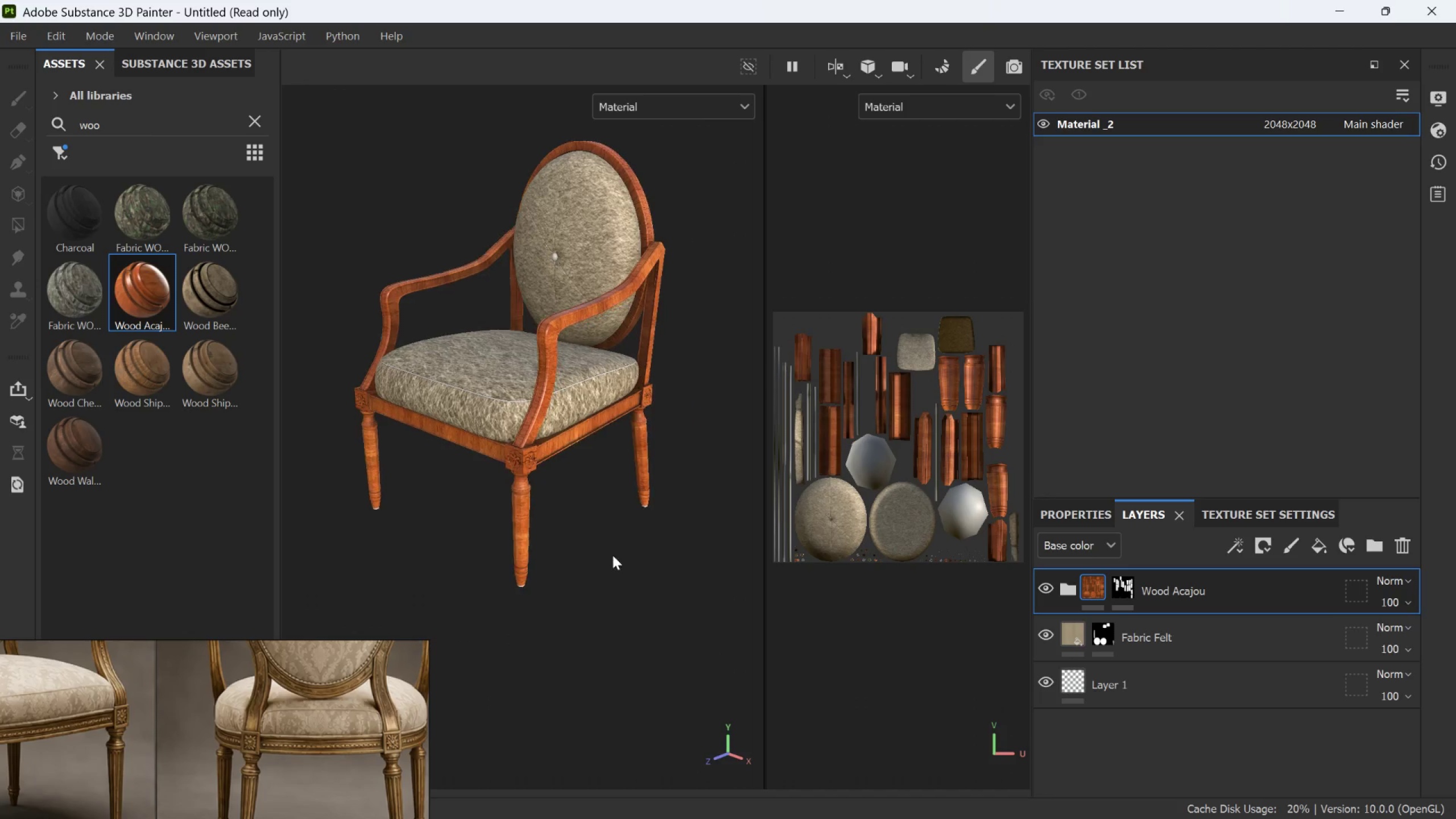 
left_click_drag(start_coordinate=[402, 552], to_coordinate=[581, 561])
 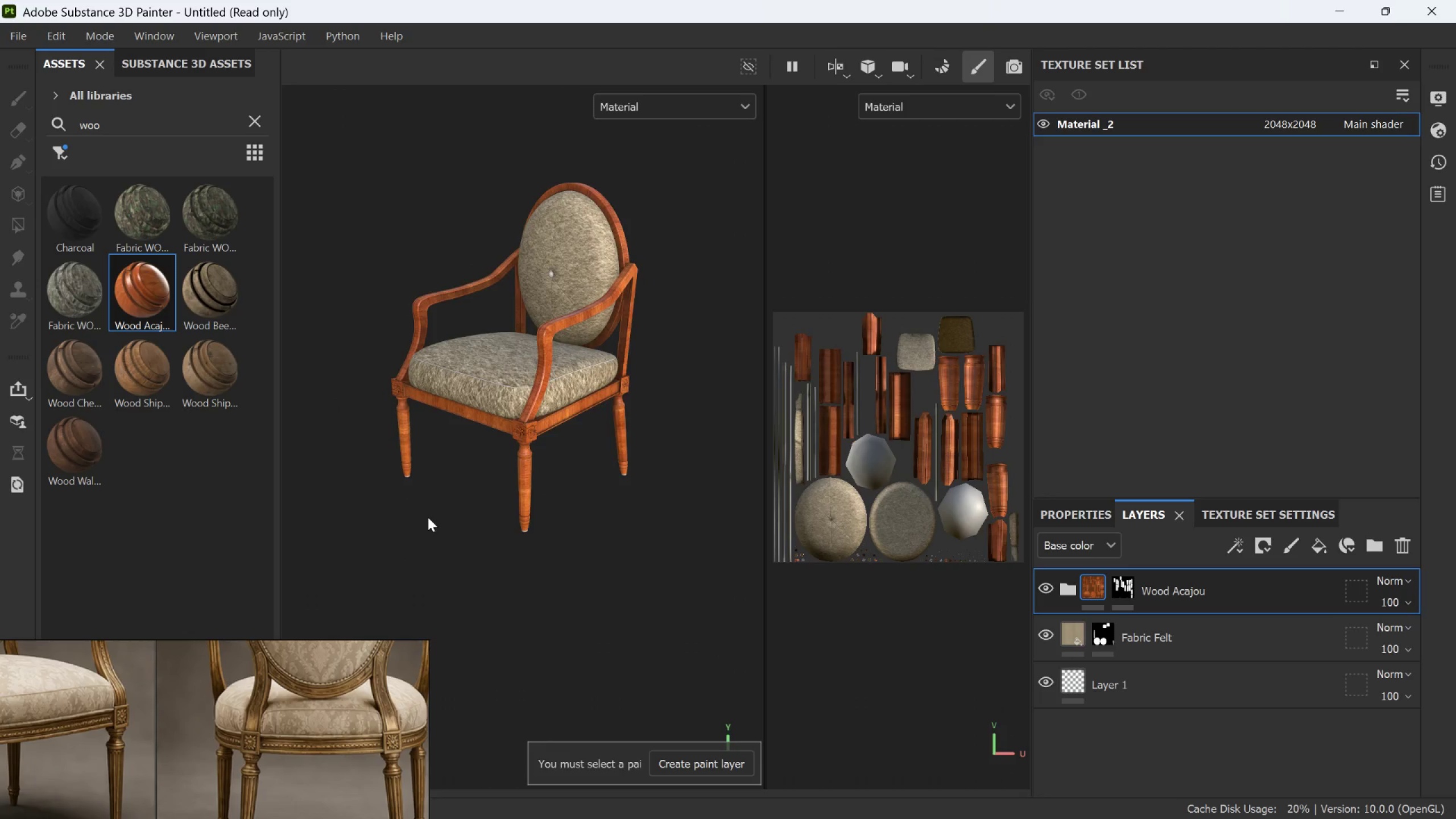 
hold_key(key=AltLeft, duration=0.34)
 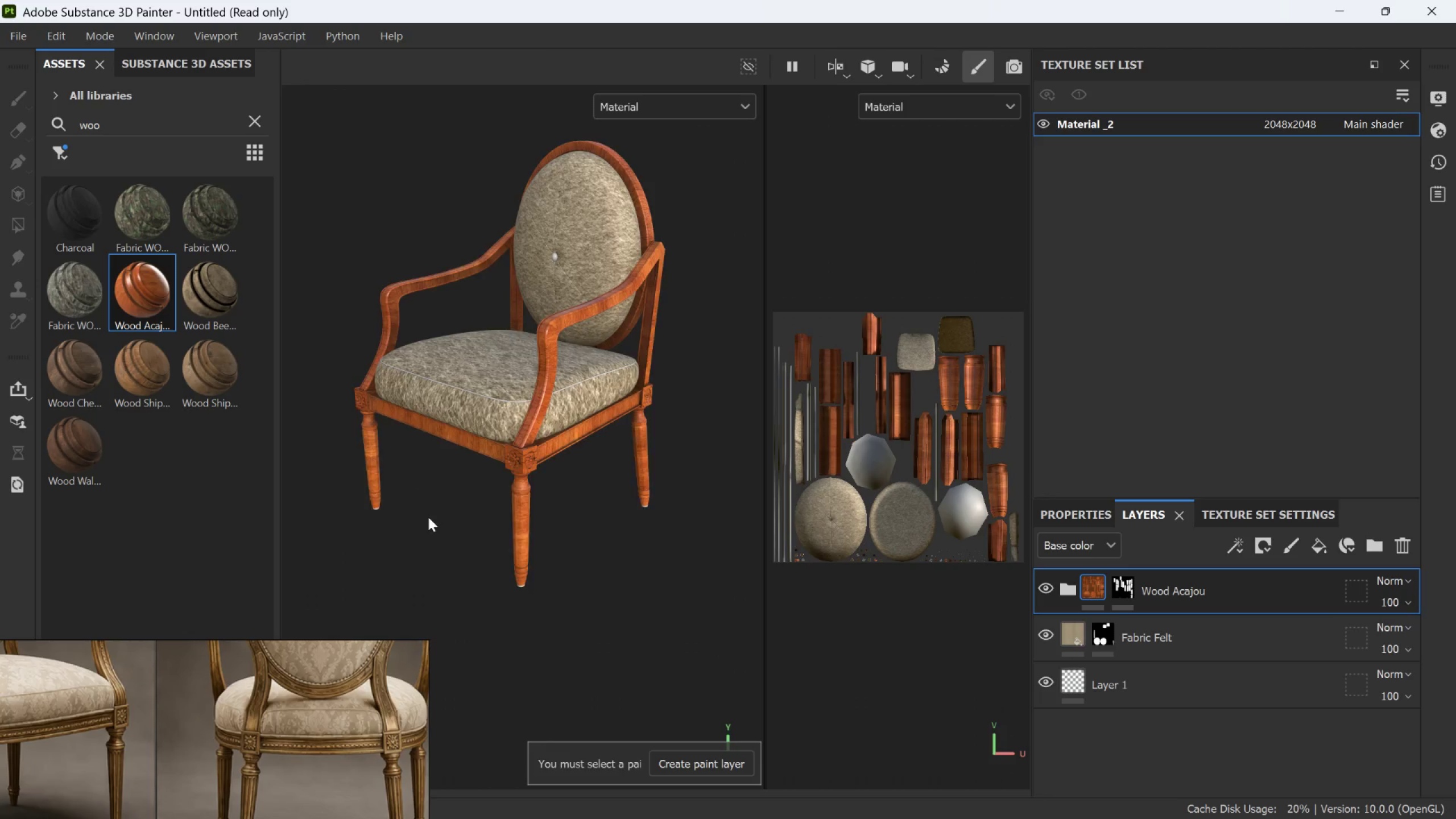 
hold_key(key=AltLeft, duration=0.73)
left_click_drag(start_coordinate=[436, 527], to_coordinate=[573, 436])
 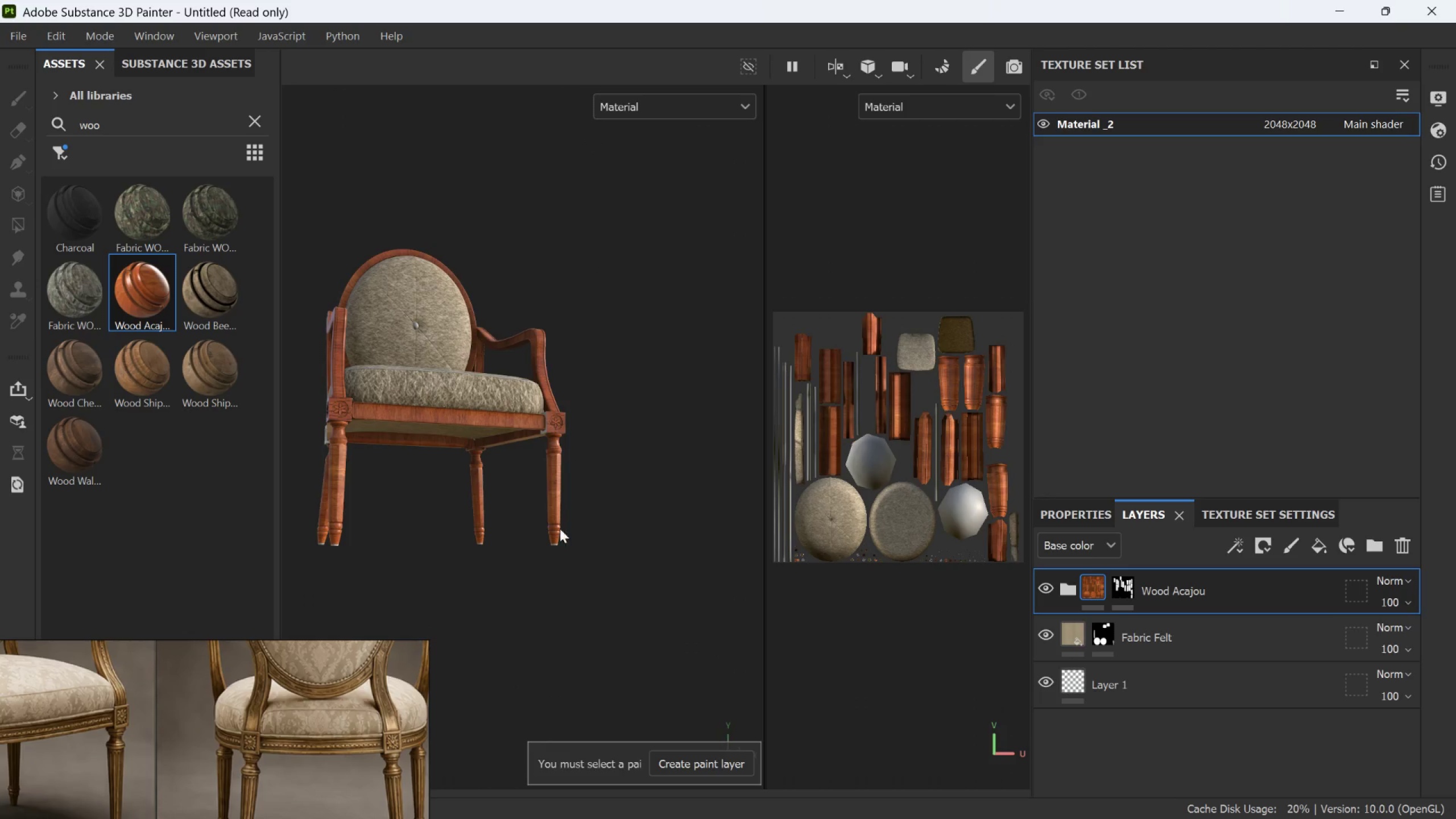 
scroll: coordinate [428, 517], scroll_direction: down, amount: 3.0
 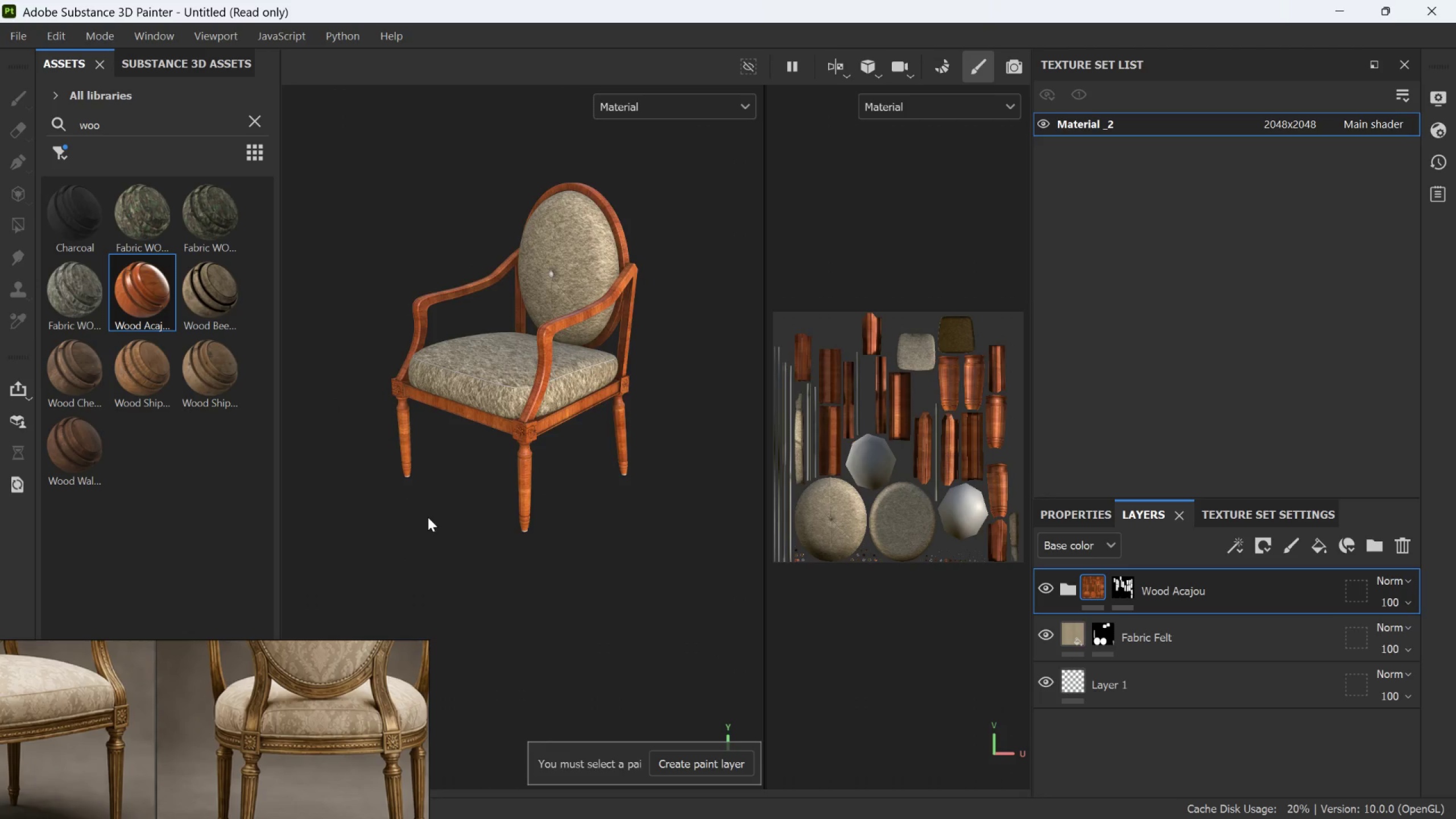 
scroll: coordinate [585, 541], scroll_direction: up, amount: 31.0
 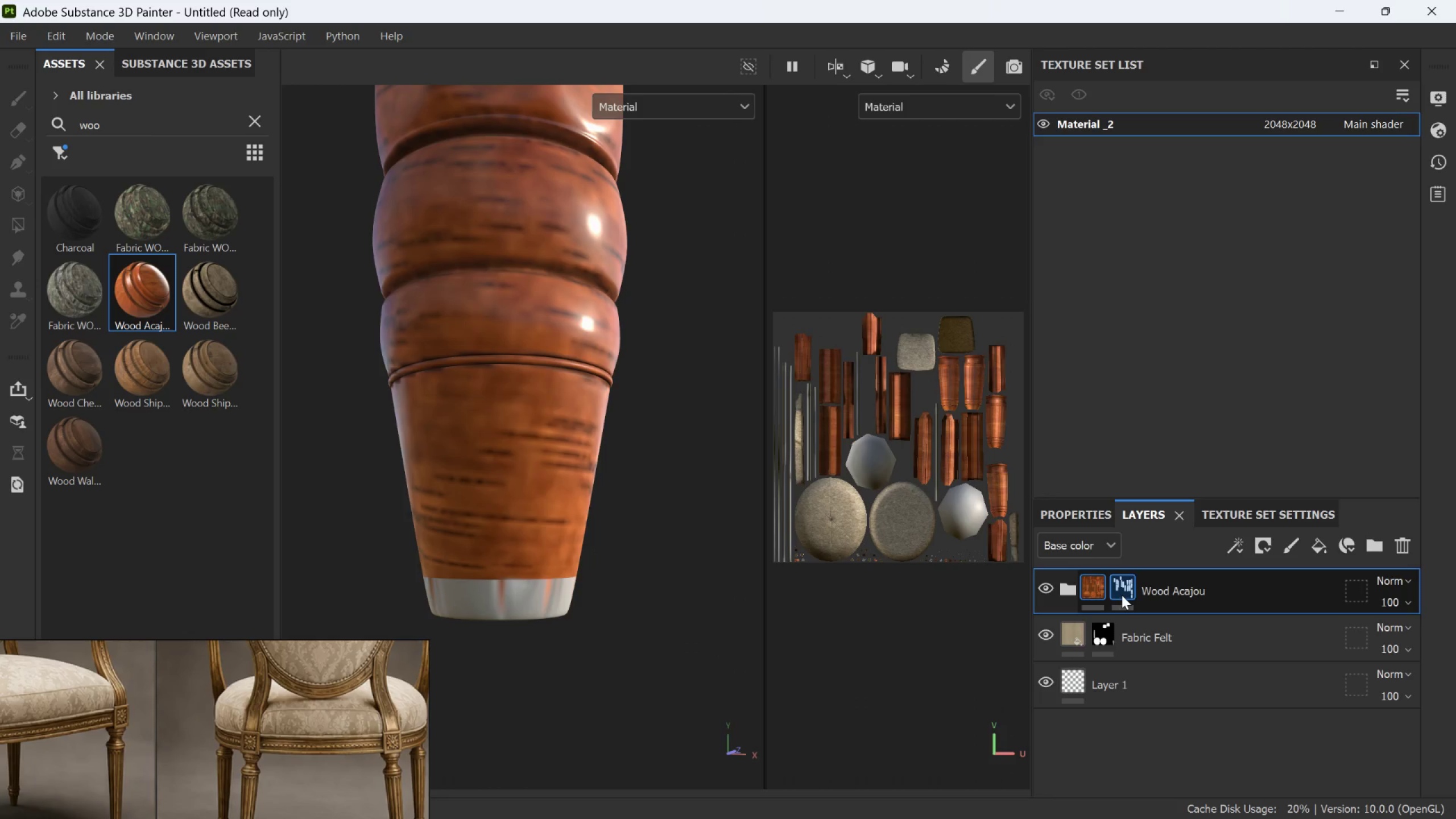 
left_click([1122, 595])
 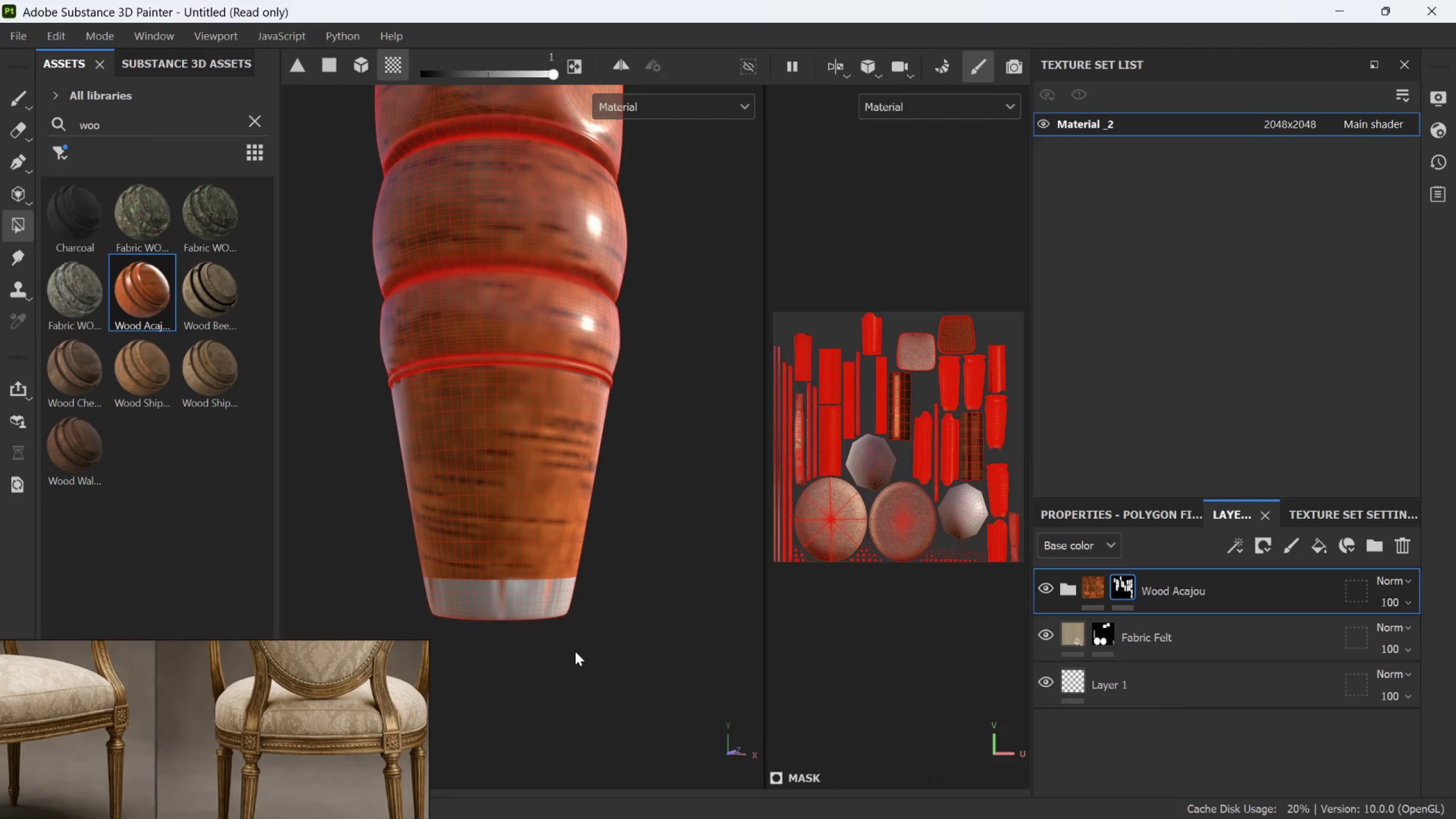 
left_click([530, 599])
 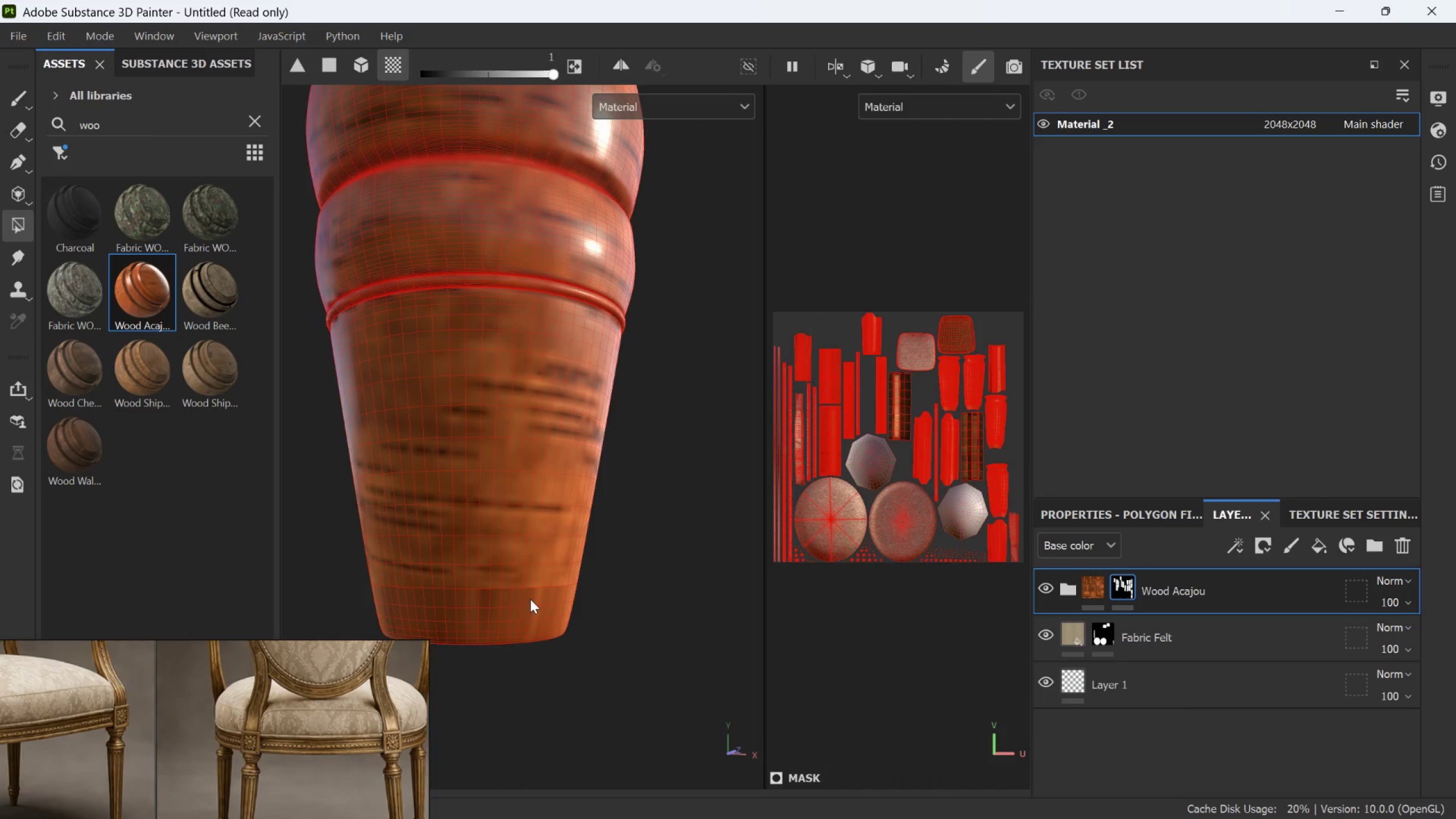 
scroll: coordinate [548, 623], scroll_direction: up, amount: 3.0
 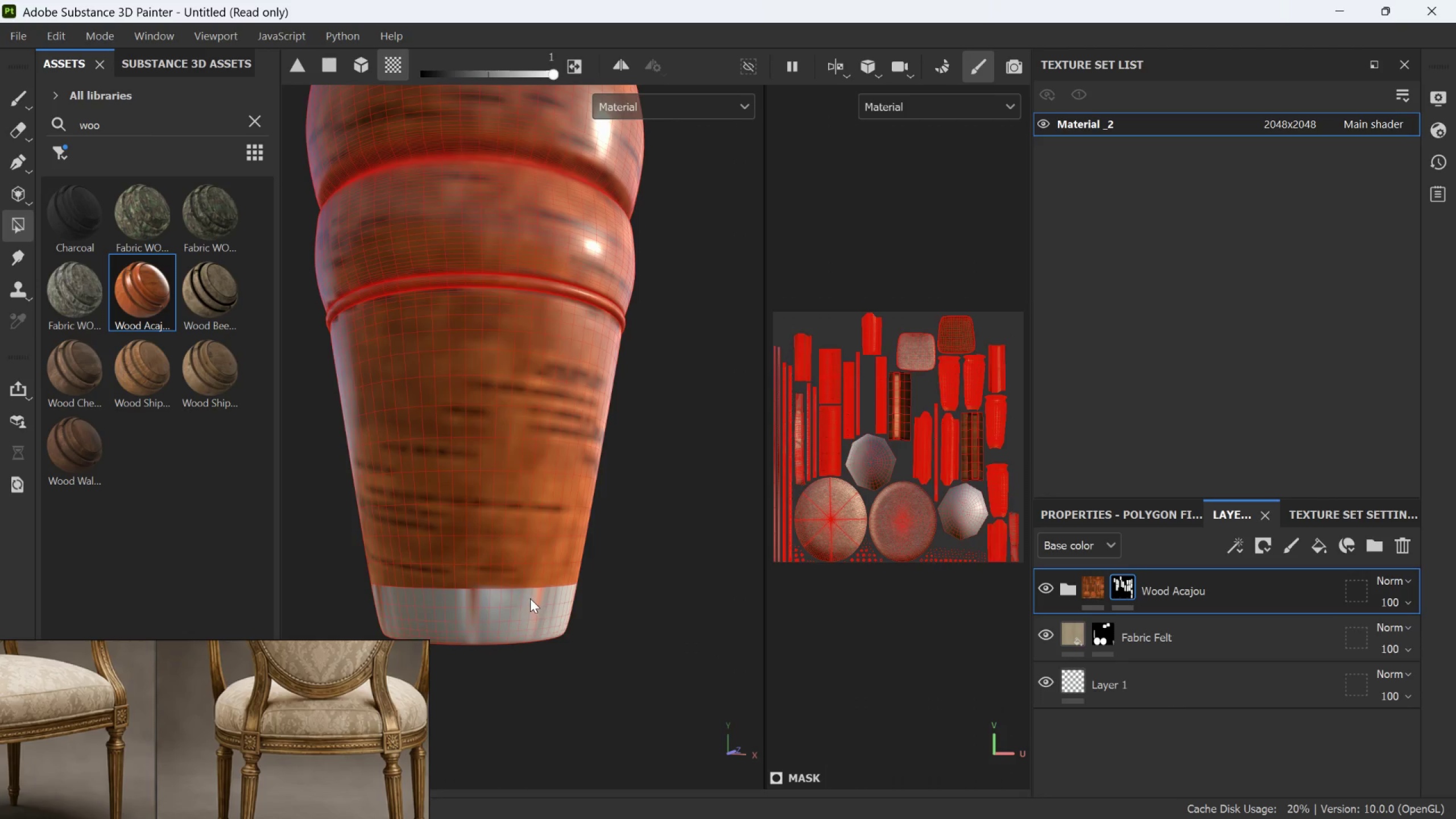 
hold_key(key=AltLeft, duration=0.53)
 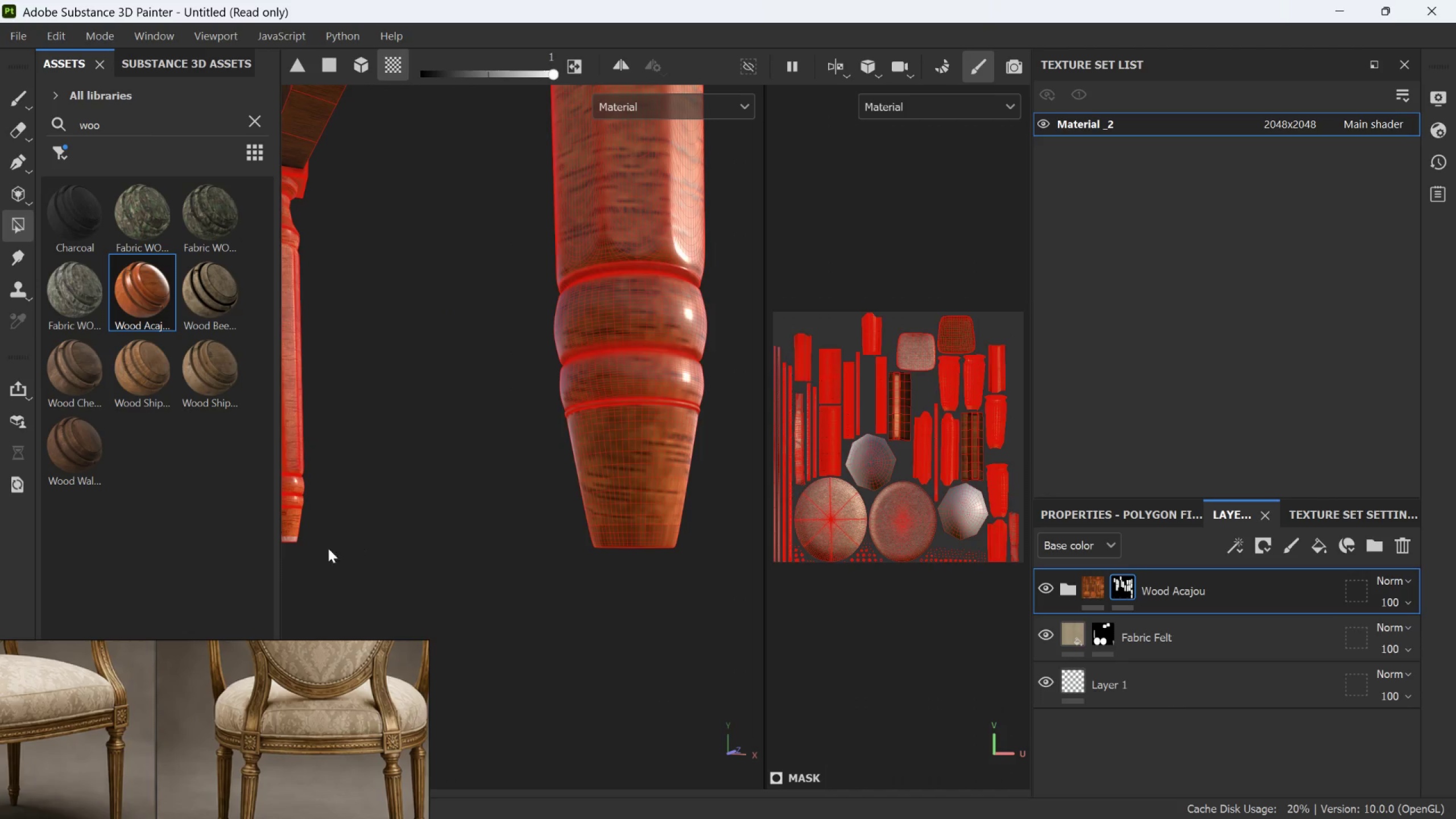 
scroll: coordinate [365, 556], scroll_direction: down, amount: 13.0
 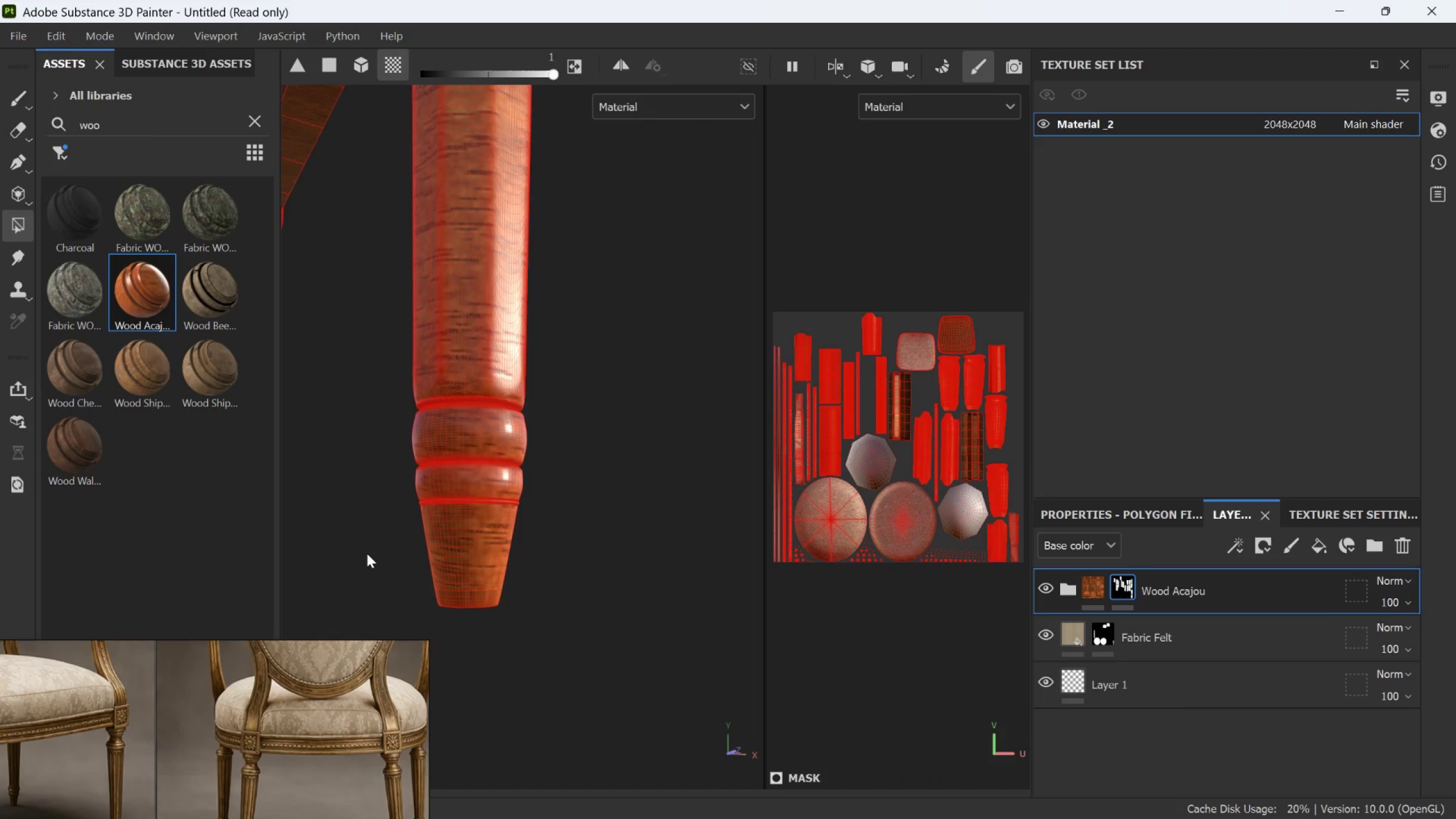 
hold_key(key=AltLeft, duration=1.19)
scroll: coordinate [276, 558], scroll_direction: up, amount: 6.0
 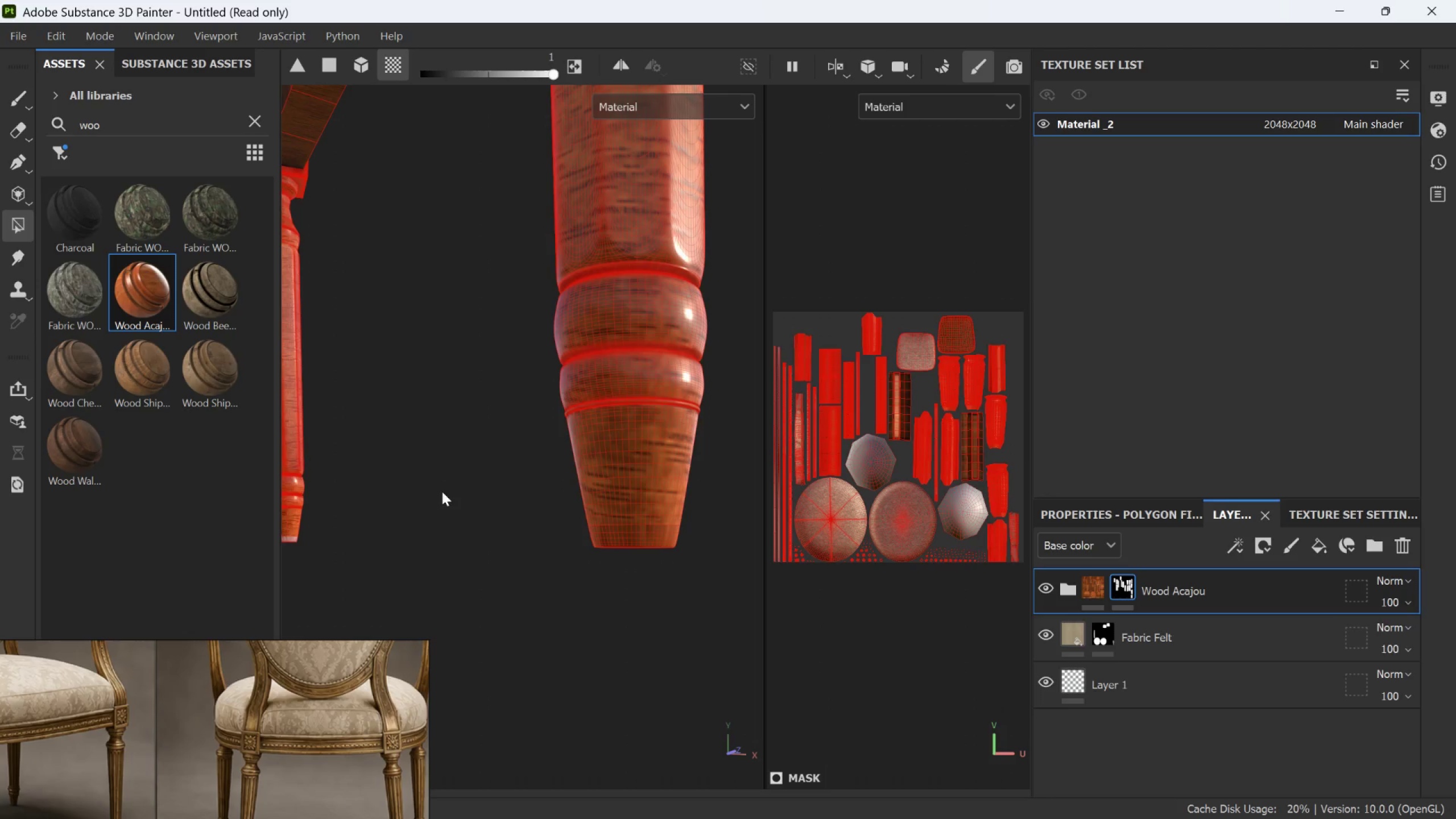 
key(Alt+AltLeft)
 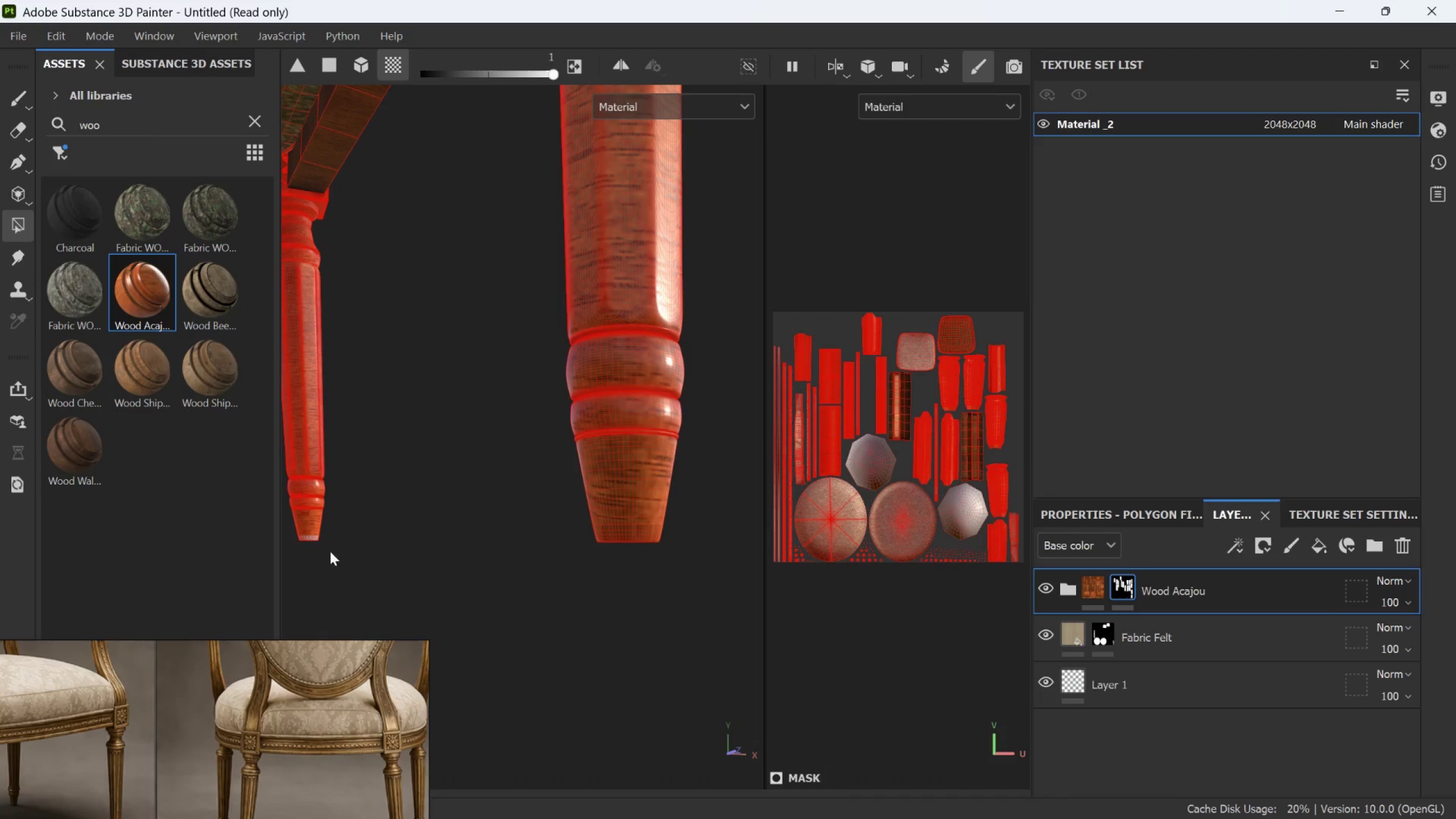 
scroll: coordinate [431, 500], scroll_direction: down, amount: 3.0
 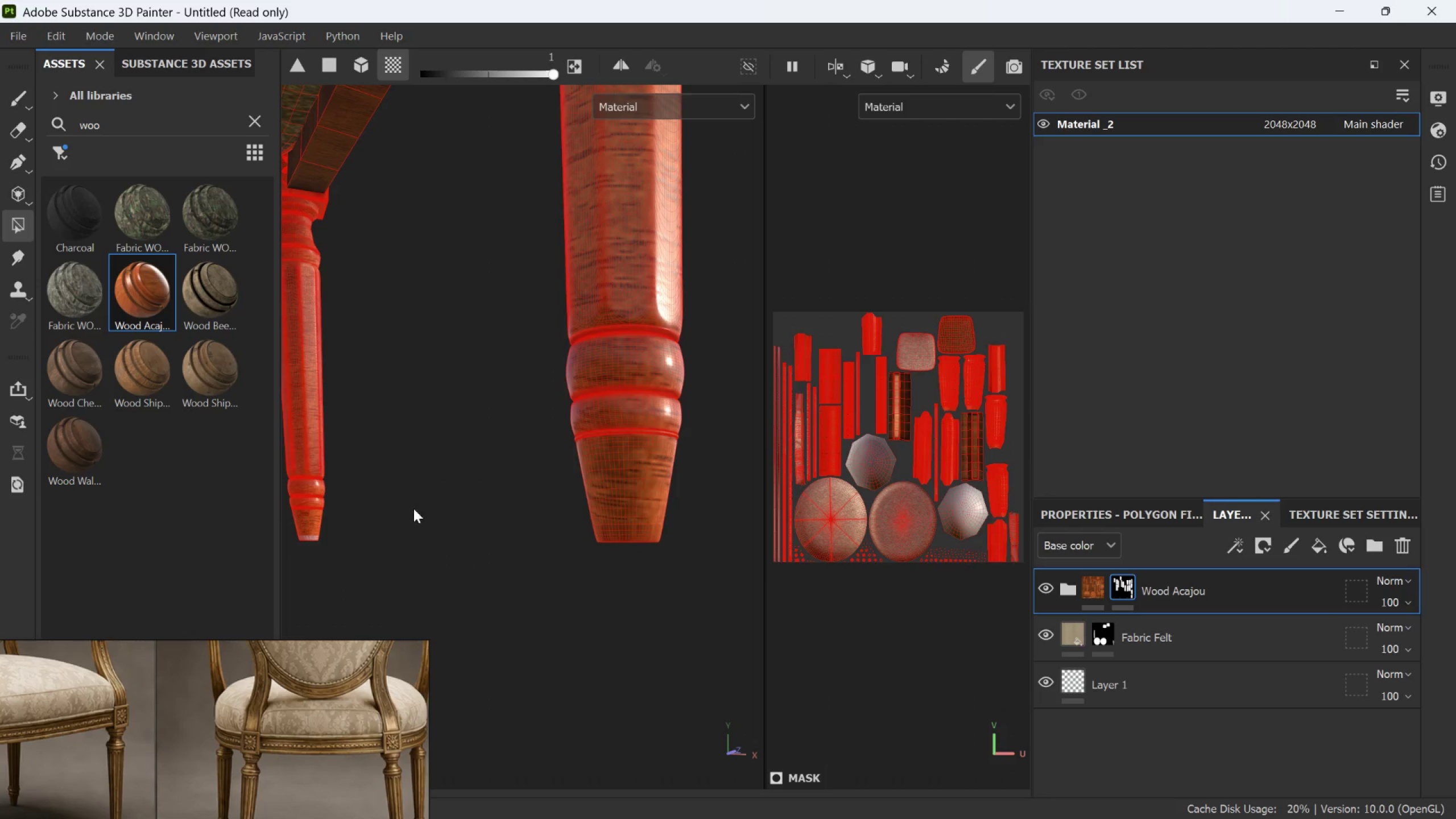 
hold_key(key=AltLeft, duration=0.5)
 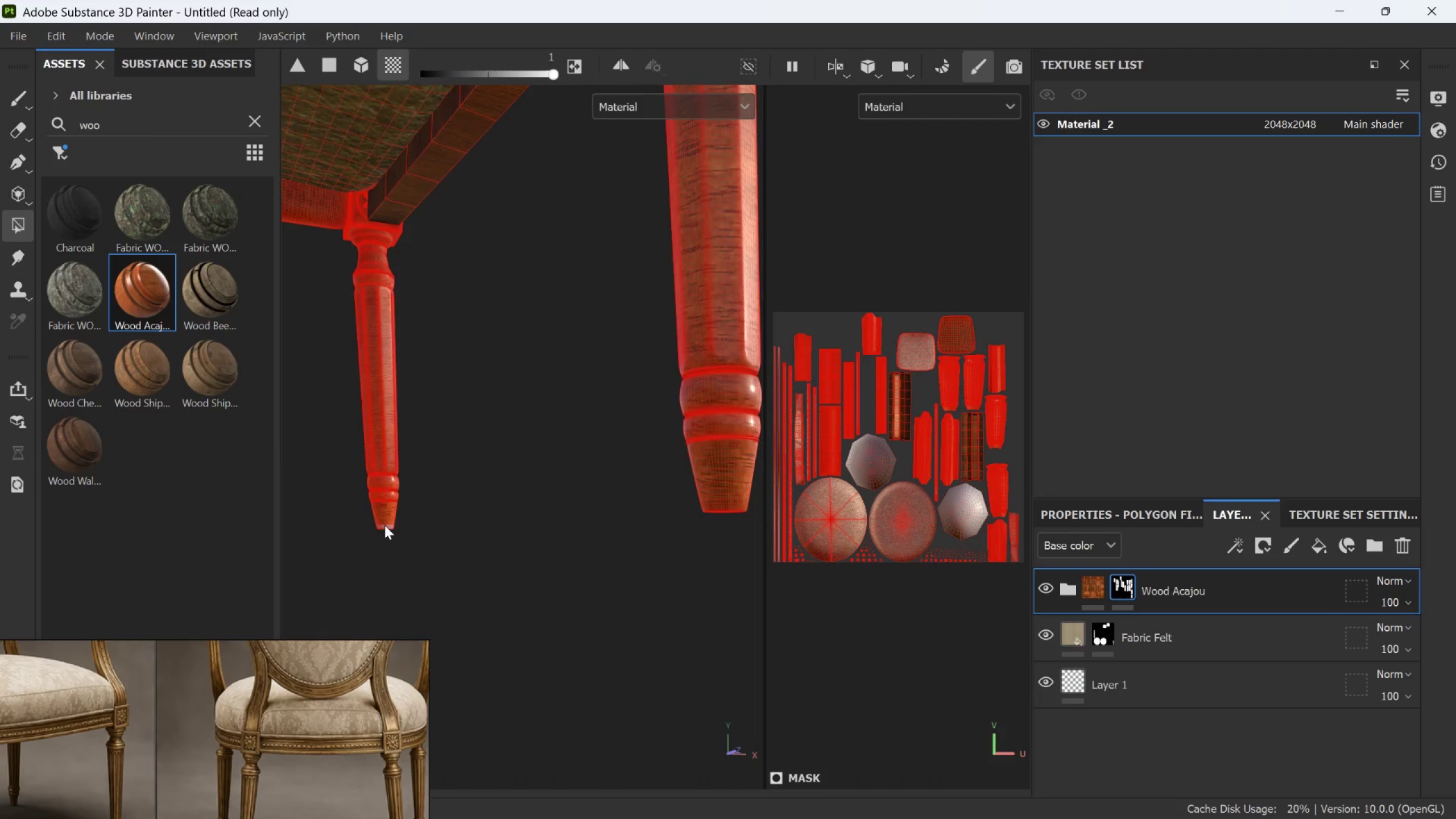 
scroll: coordinate [390, 513], scroll_direction: down, amount: 5.0
 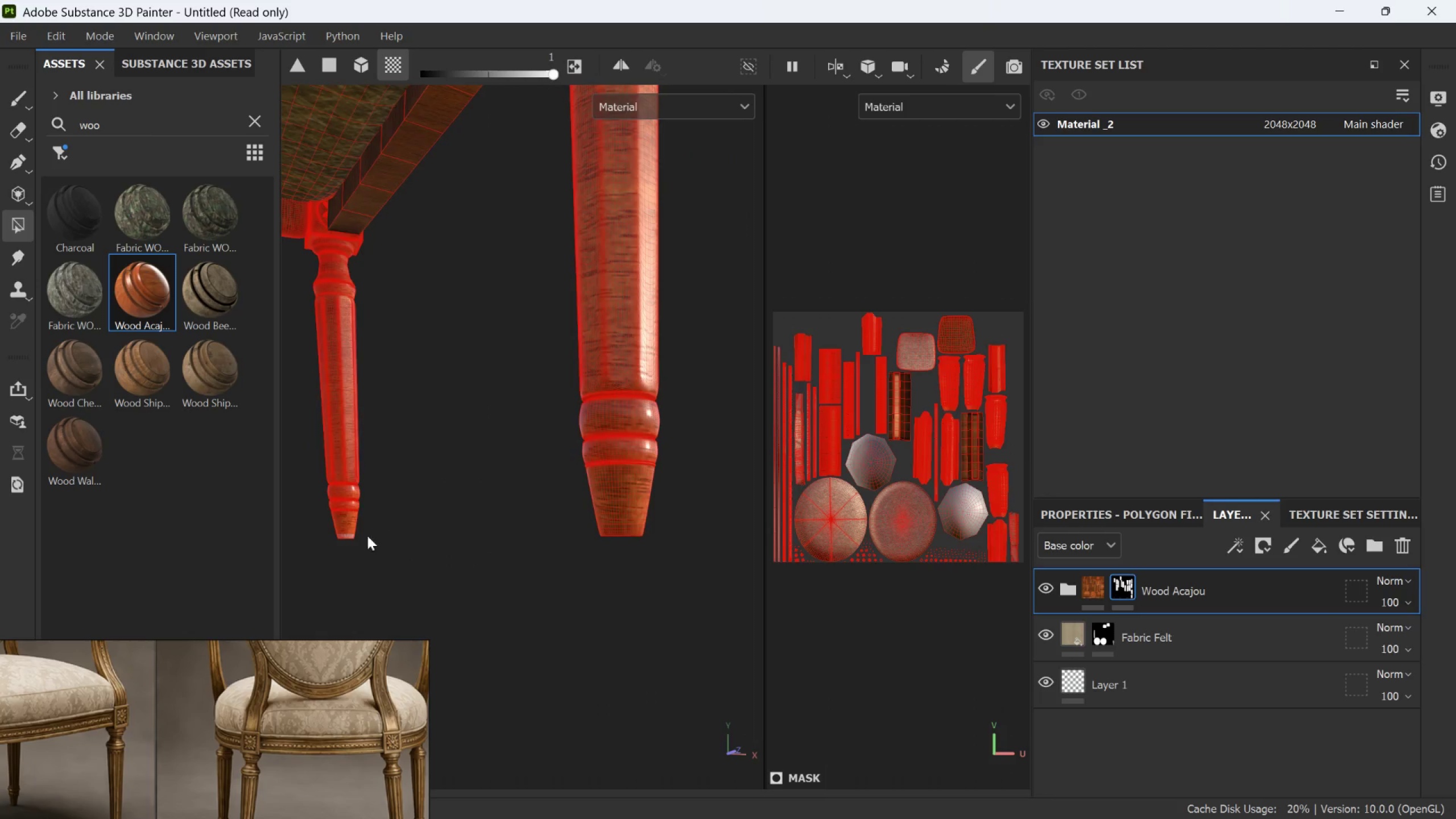 
left_click([387, 530])
 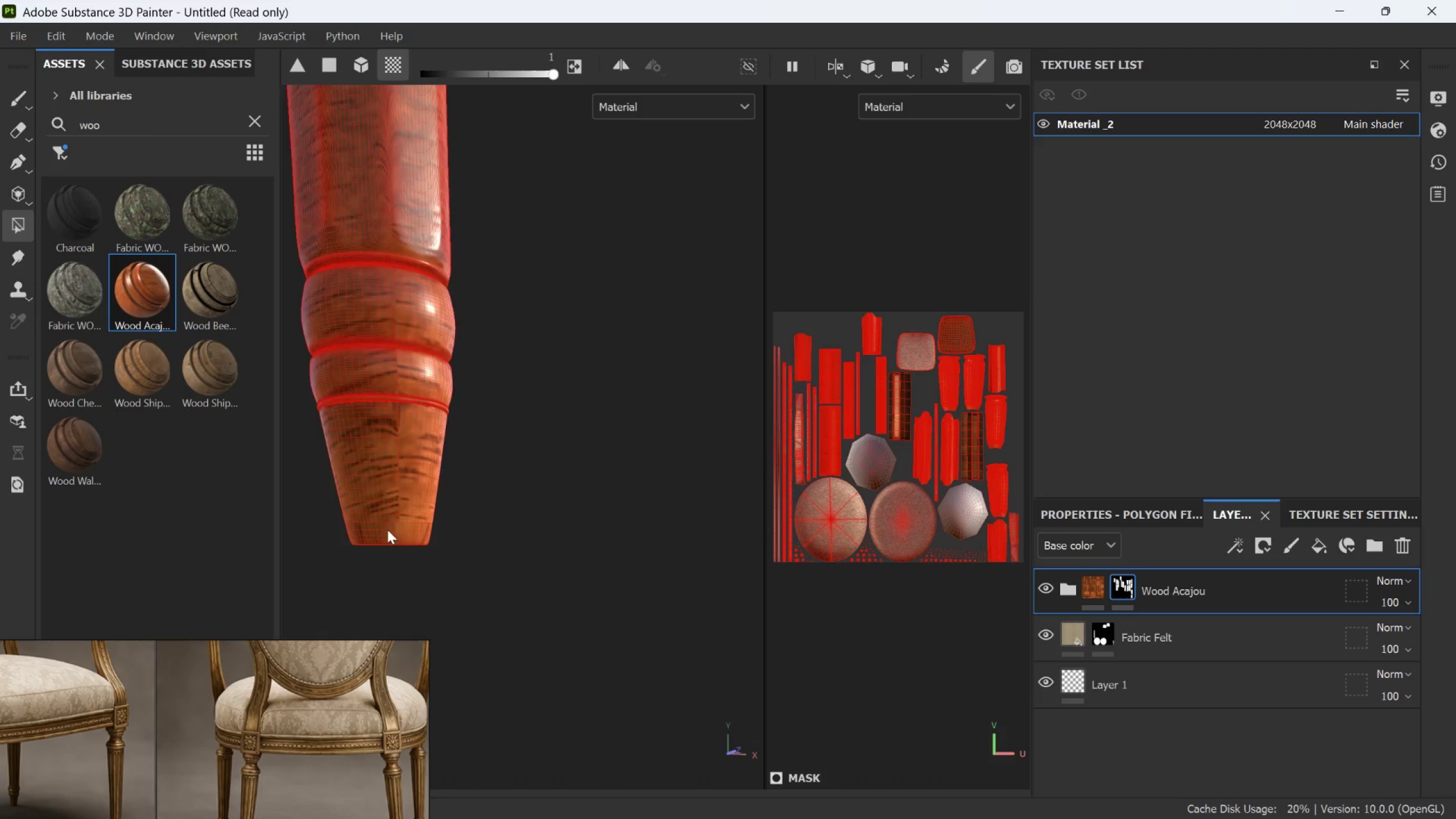 
scroll: coordinate [387, 530], scroll_direction: up, amount: 17.0
 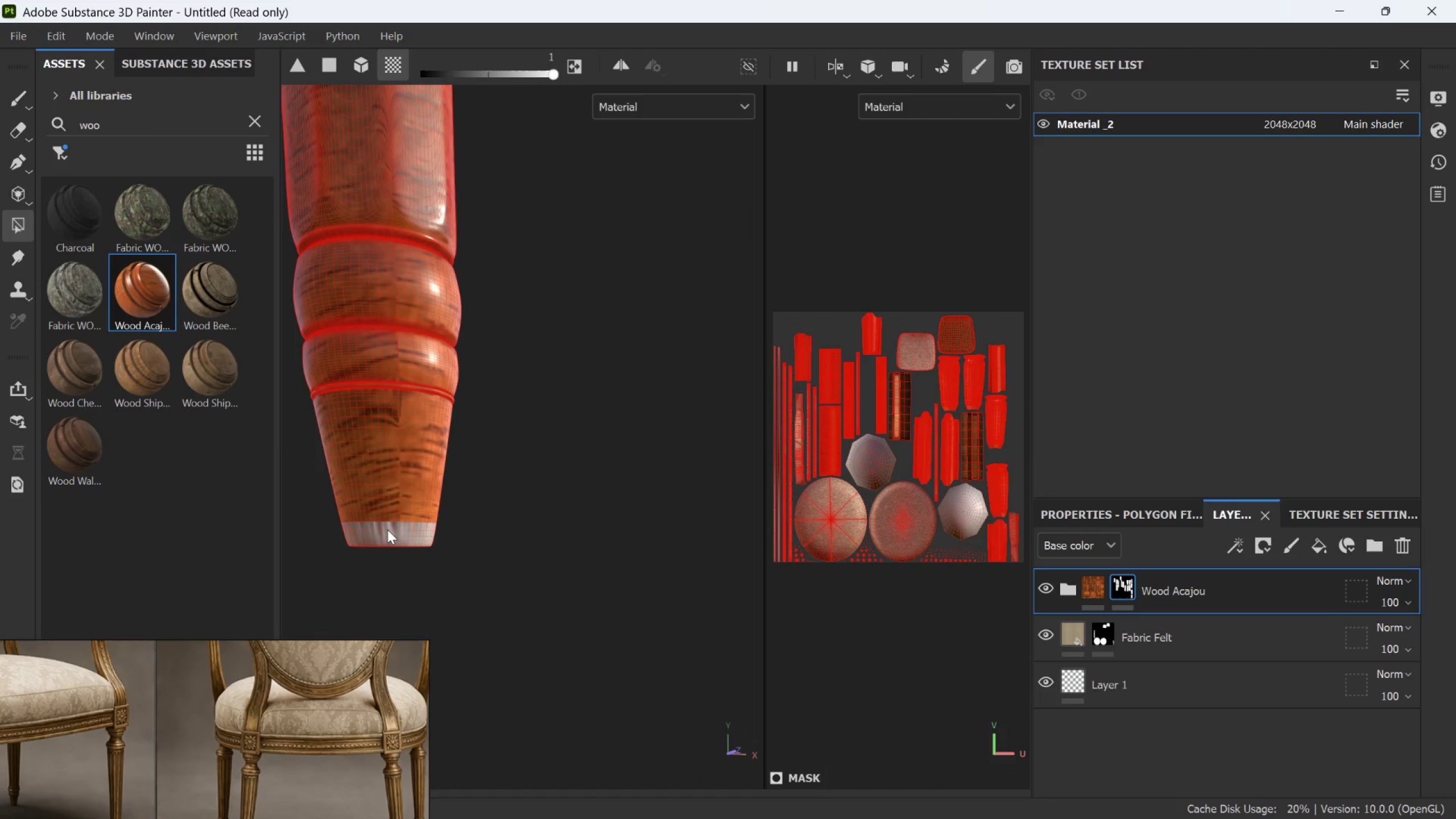 
scroll: coordinate [435, 553], scroll_direction: down, amount: 33.0
 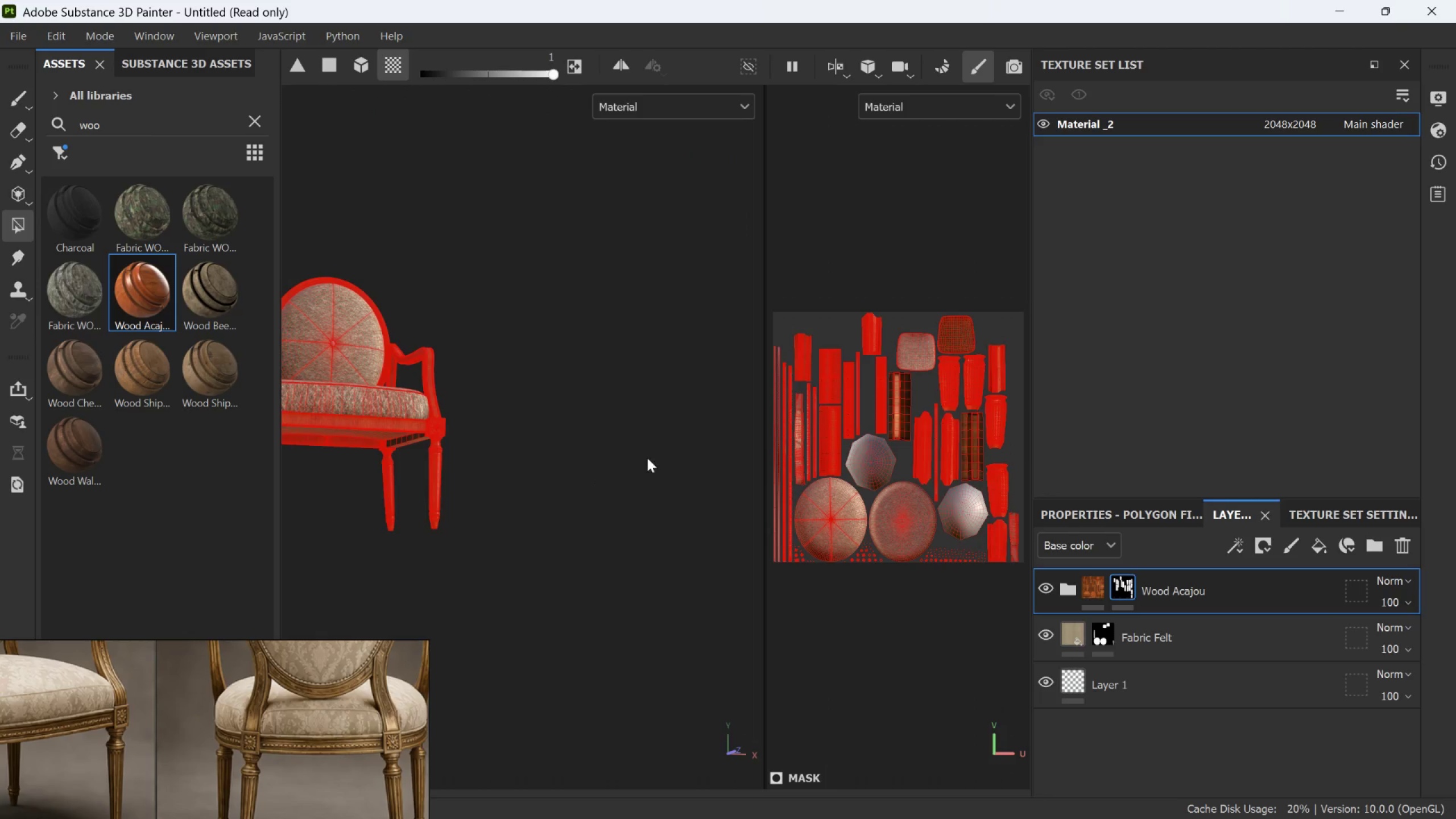 
hold_key(key=AltLeft, duration=0.97)
 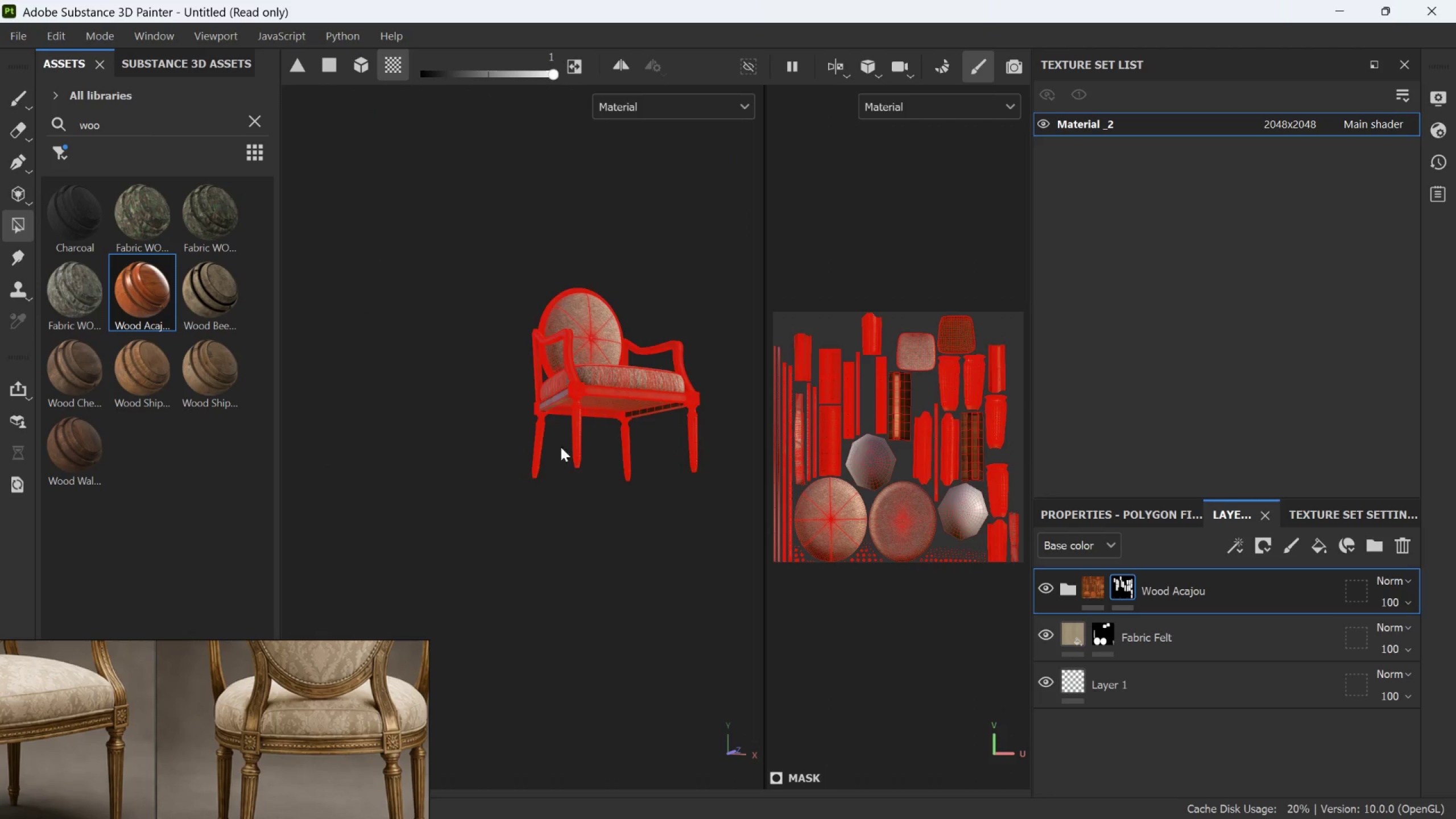 
scroll: coordinate [494, 490], scroll_direction: down, amount: 3.0
 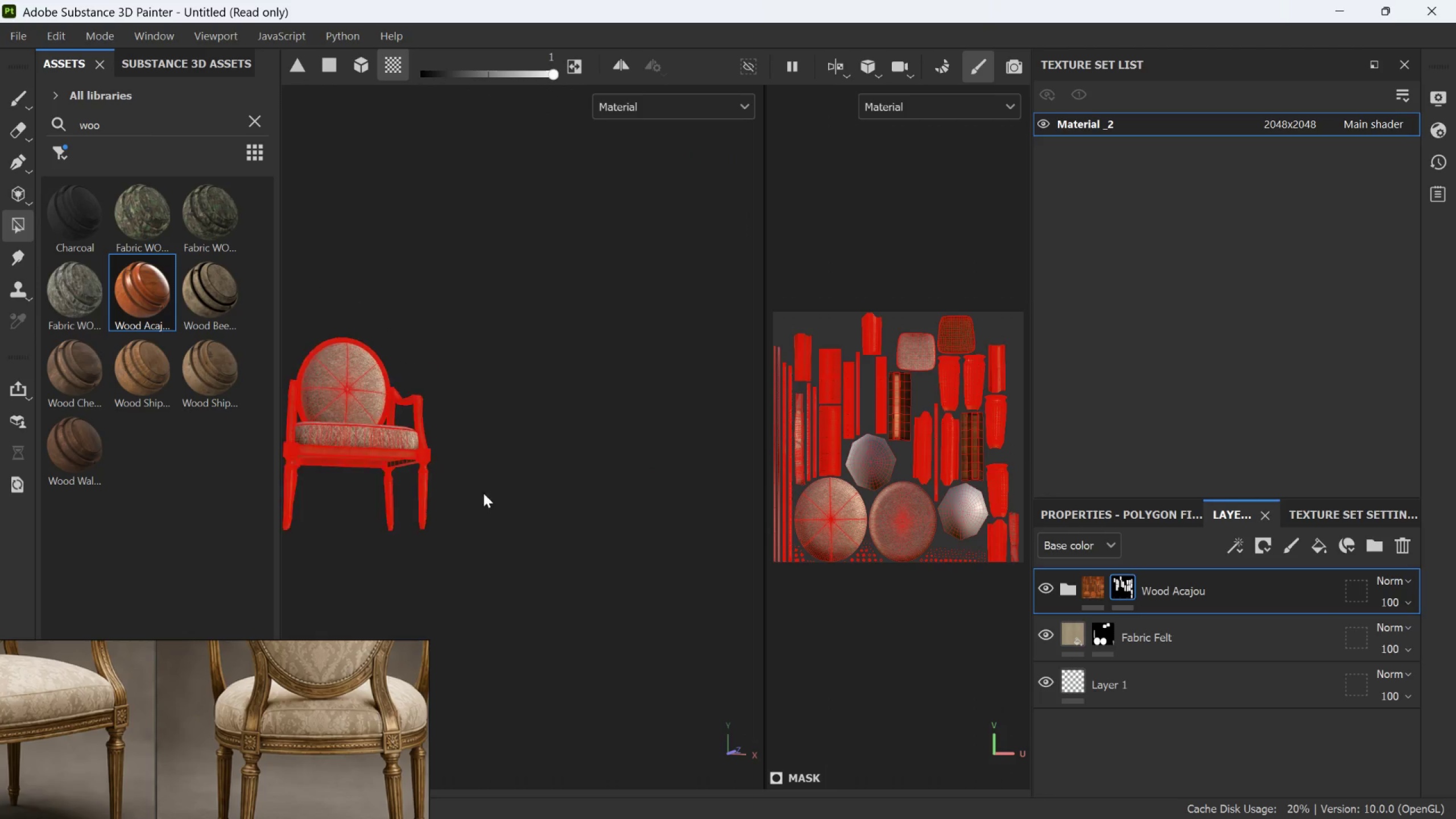 
scroll: coordinate [507, 463], scroll_direction: up, amount: 19.0
 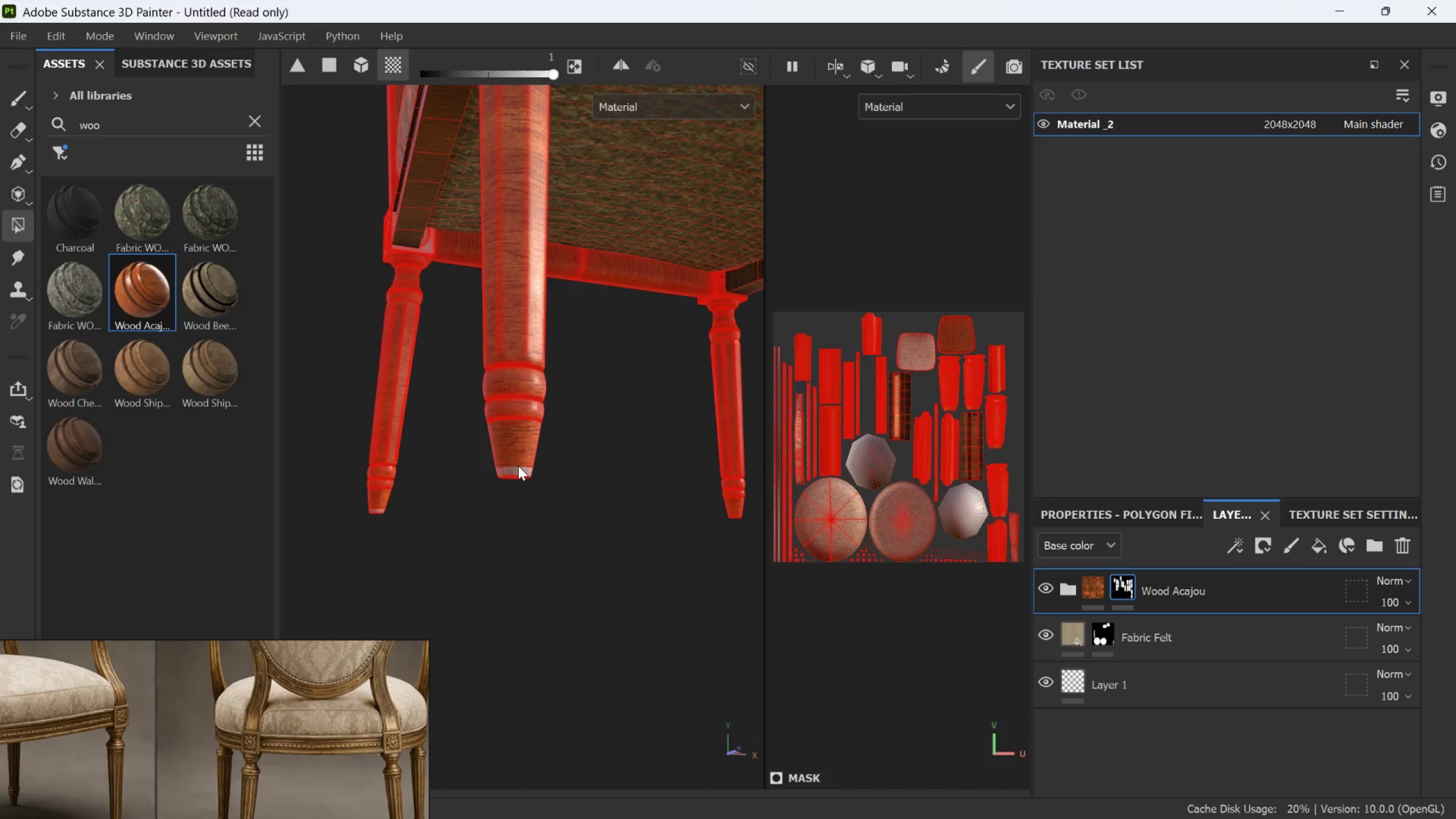 
left_click([519, 465])
 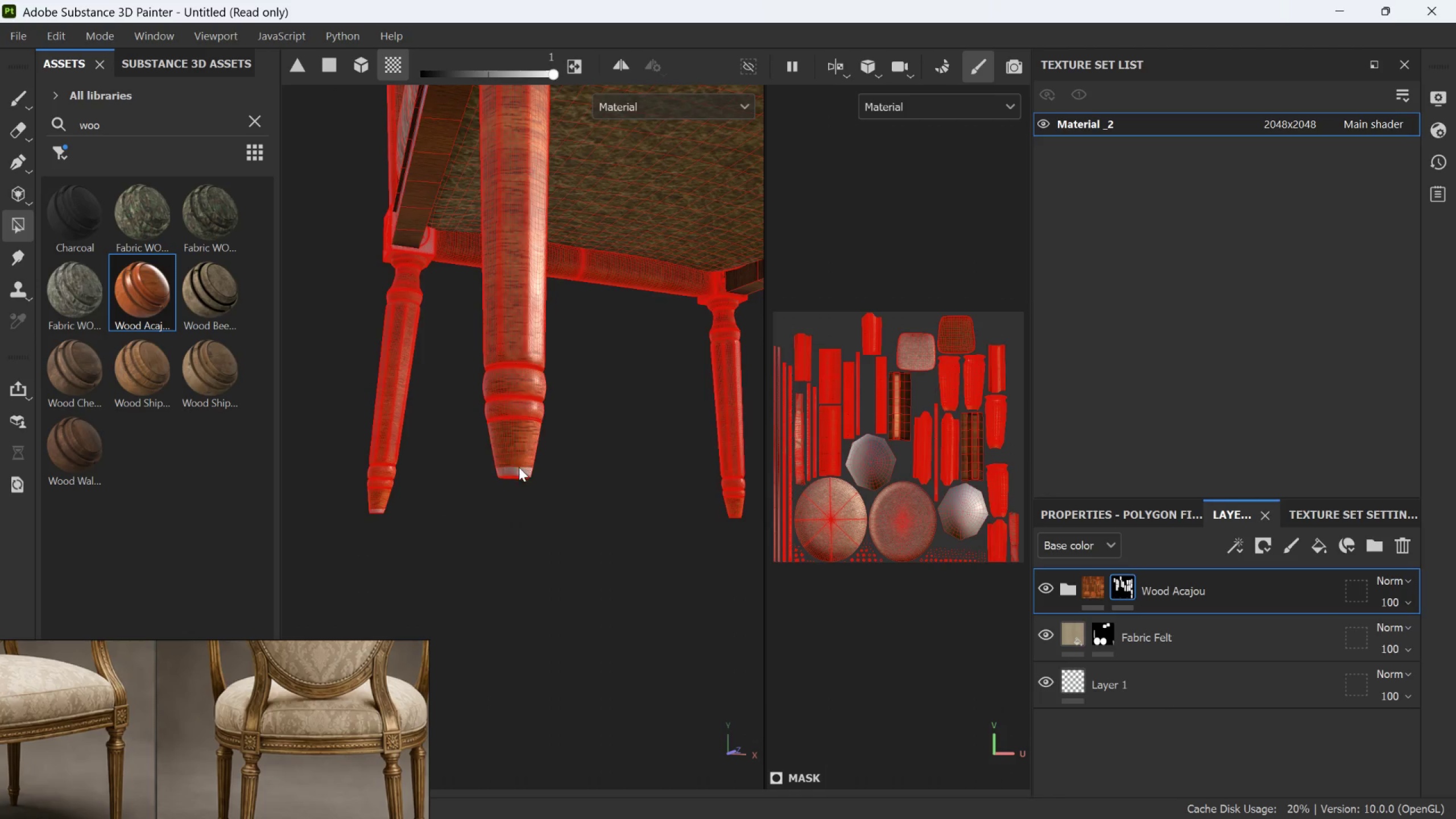 
left_click([517, 470])
 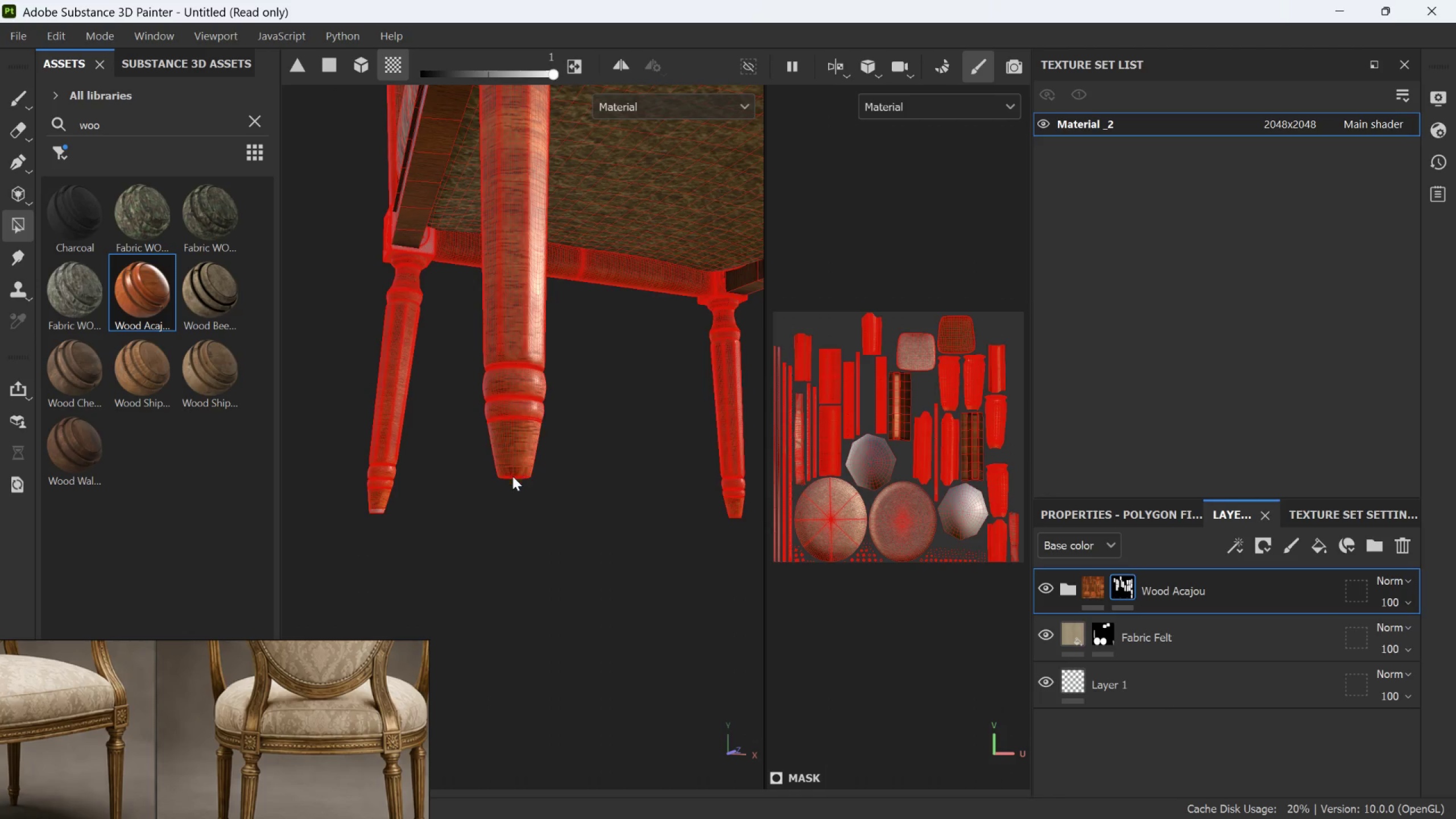 
left_click([340, 527])
 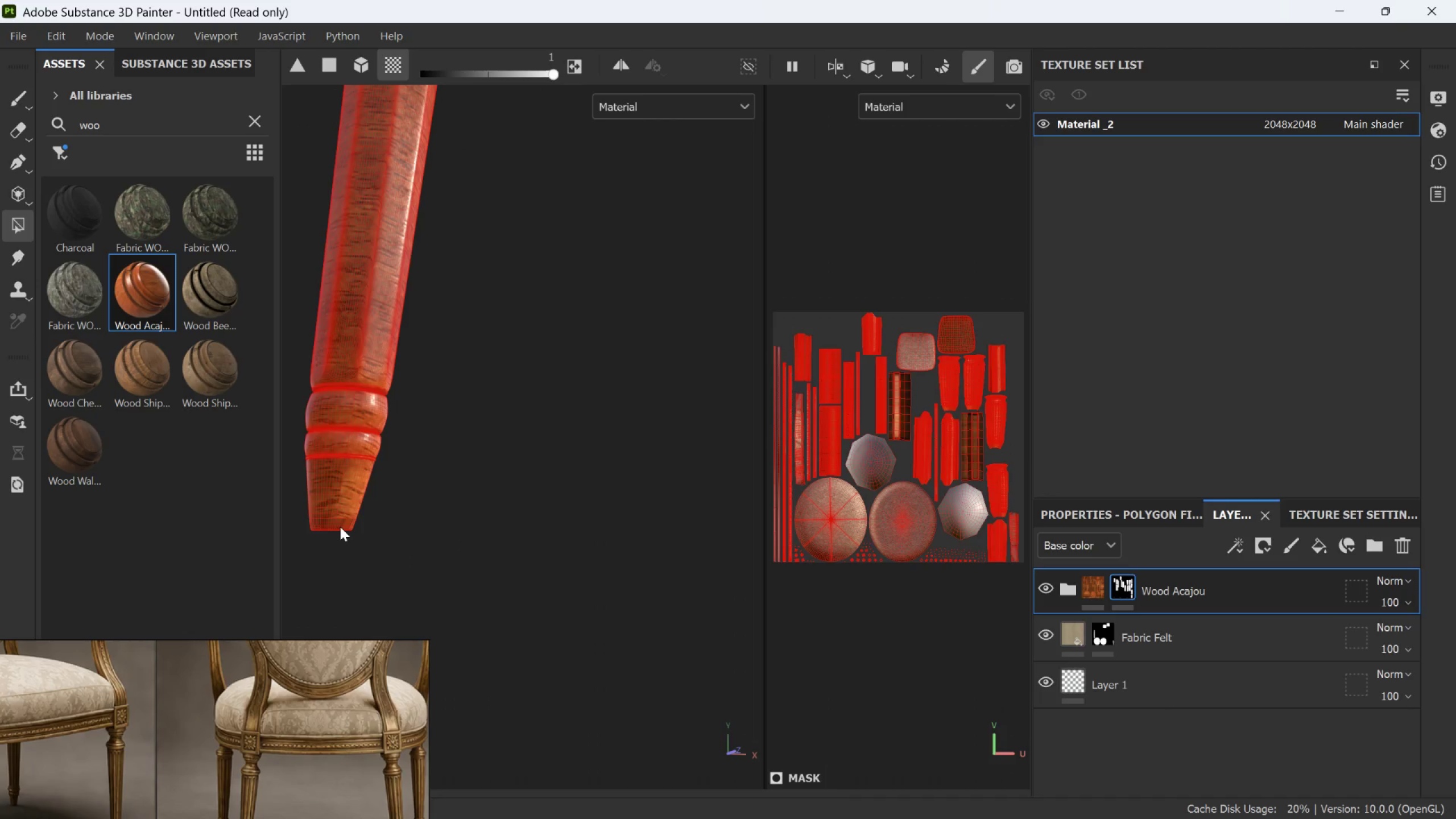 
scroll: coordinate [341, 528], scroll_direction: up, amount: 16.0
 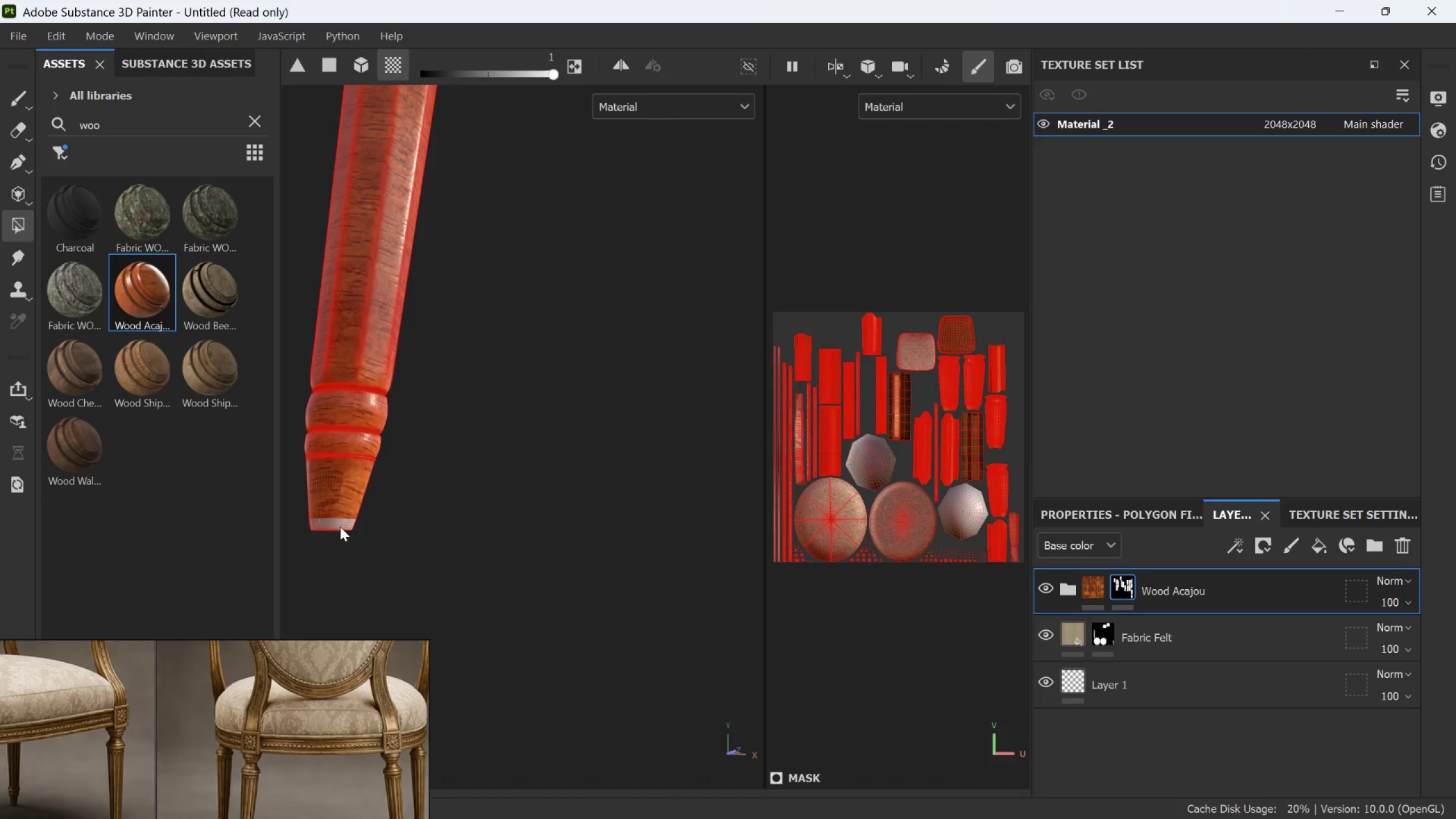 
hold_key(key=AltLeft, duration=1.11)
left_click_drag(start_coordinate=[355, 490], to_coordinate=[271, 509])
 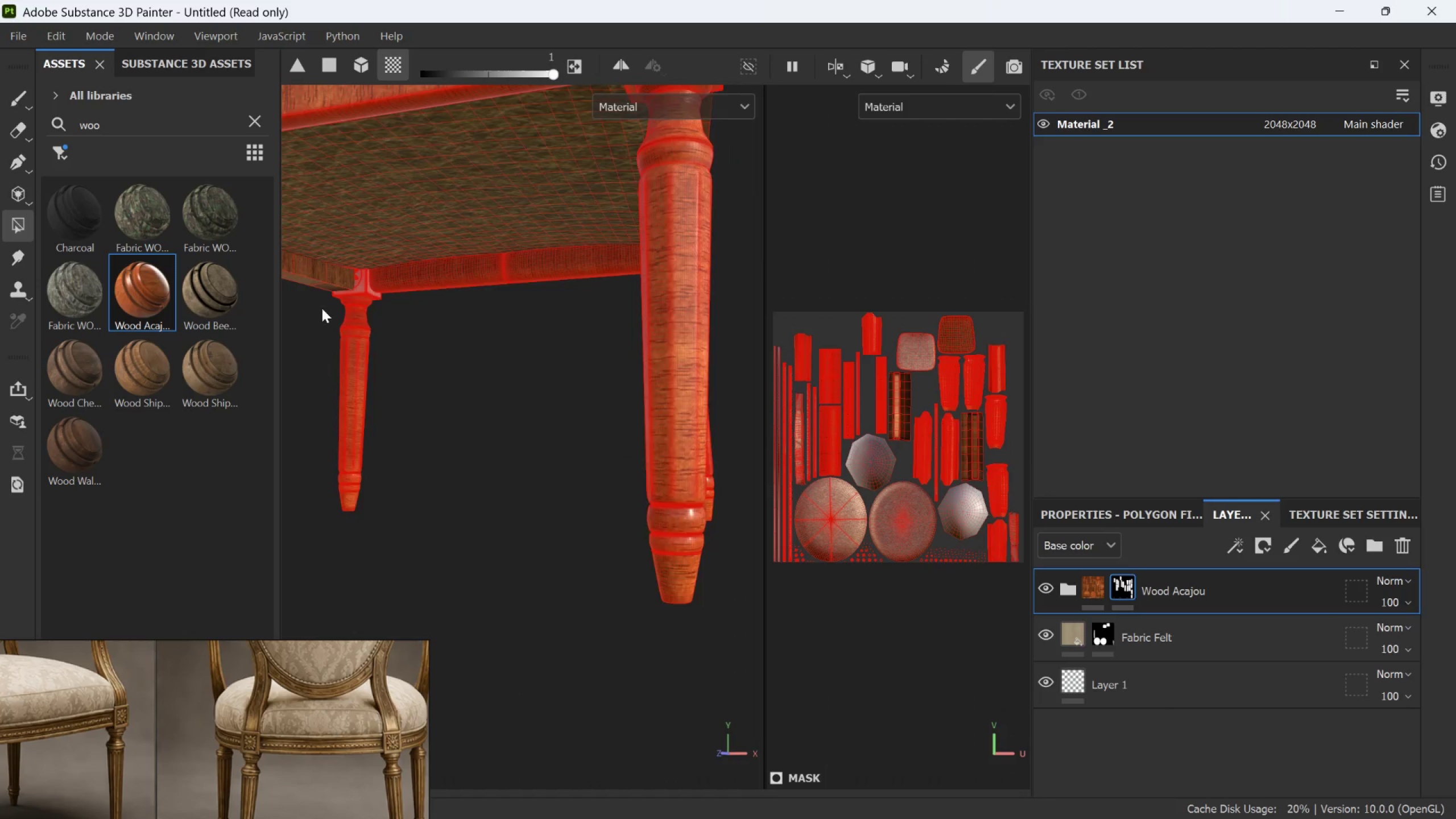 
scroll: coordinate [354, 485], scroll_direction: down, amount: 14.0
 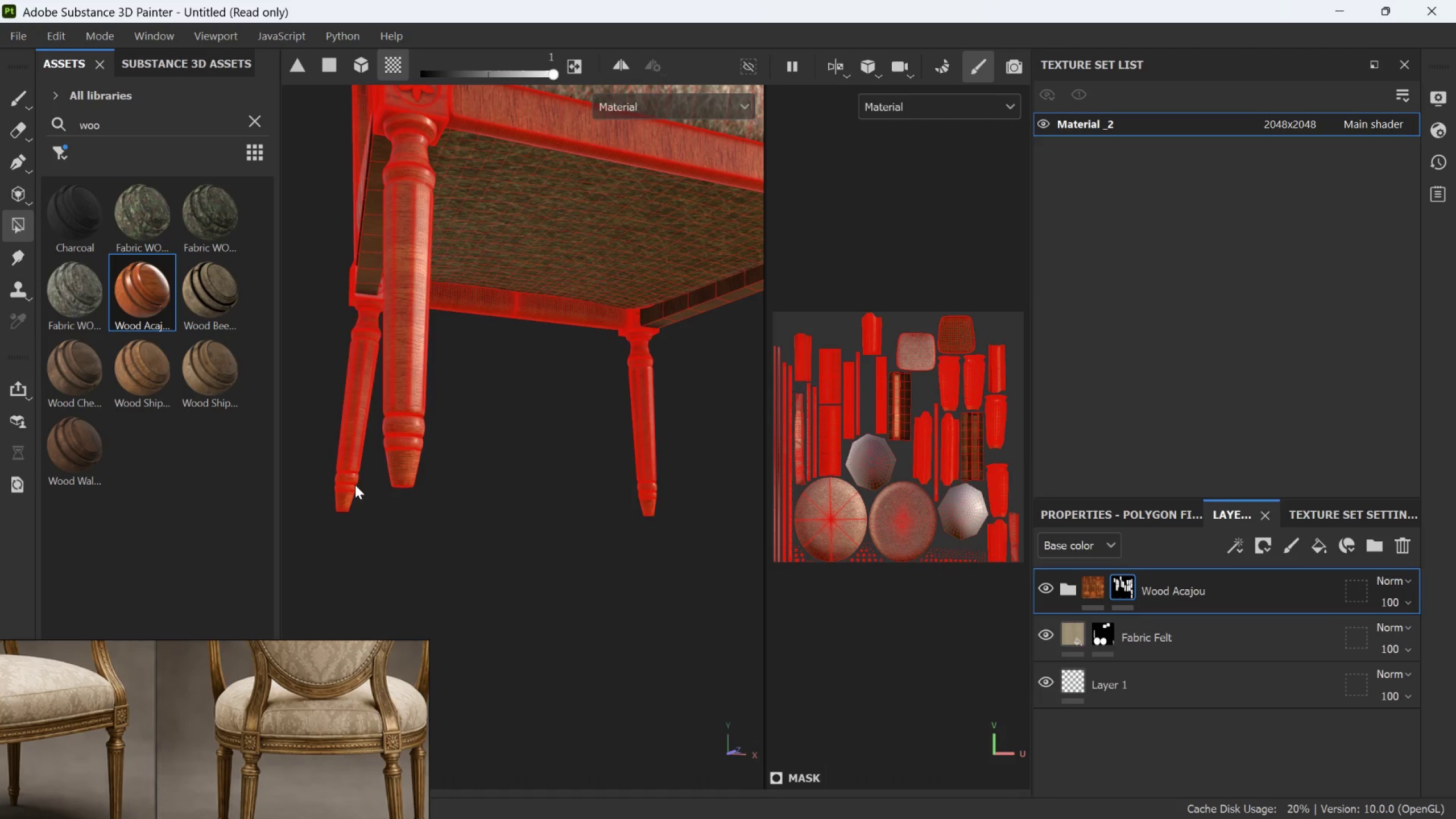 
left_click([387, 304])
 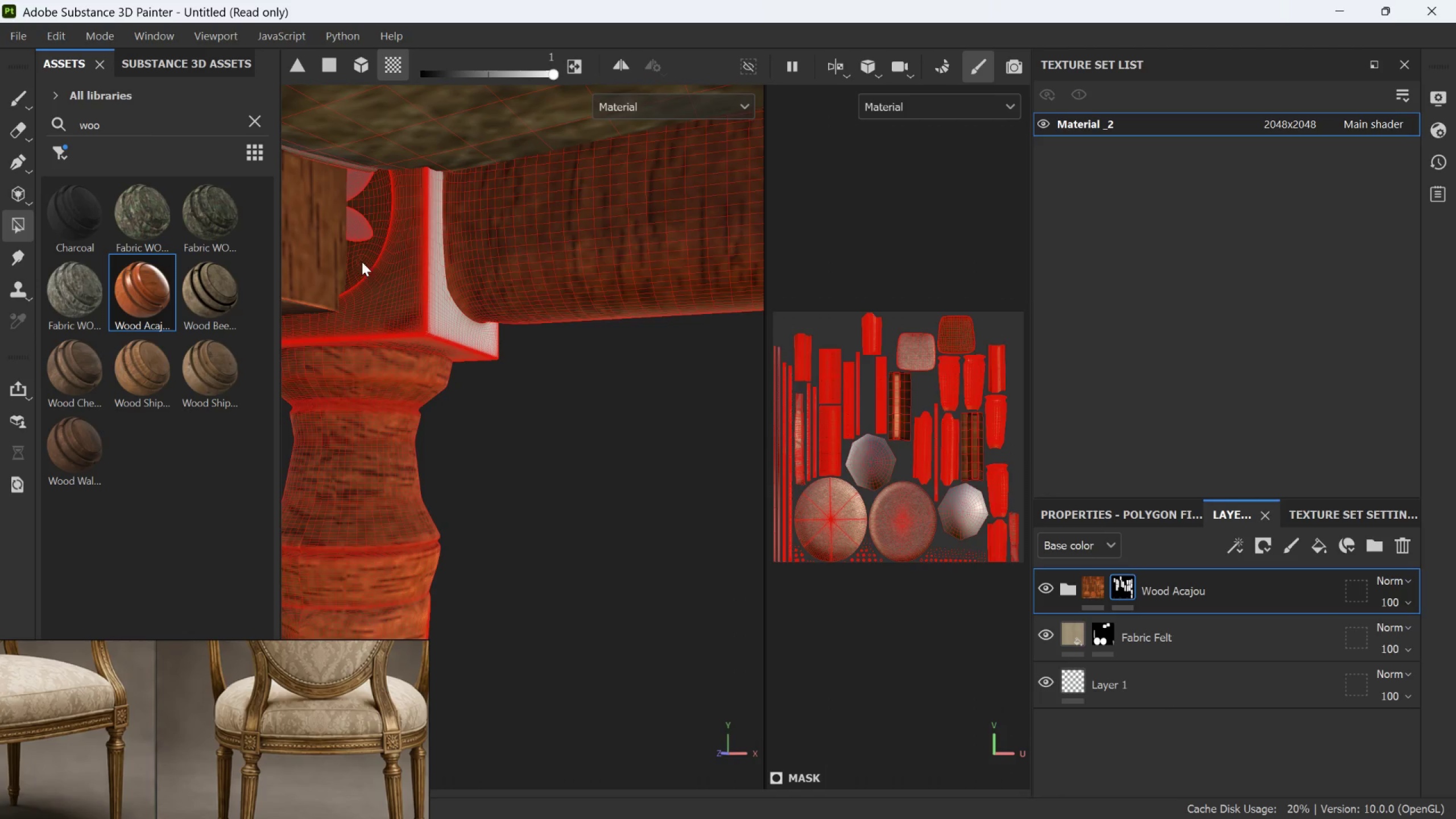 
scroll: coordinate [370, 344], scroll_direction: up, amount: 19.0
 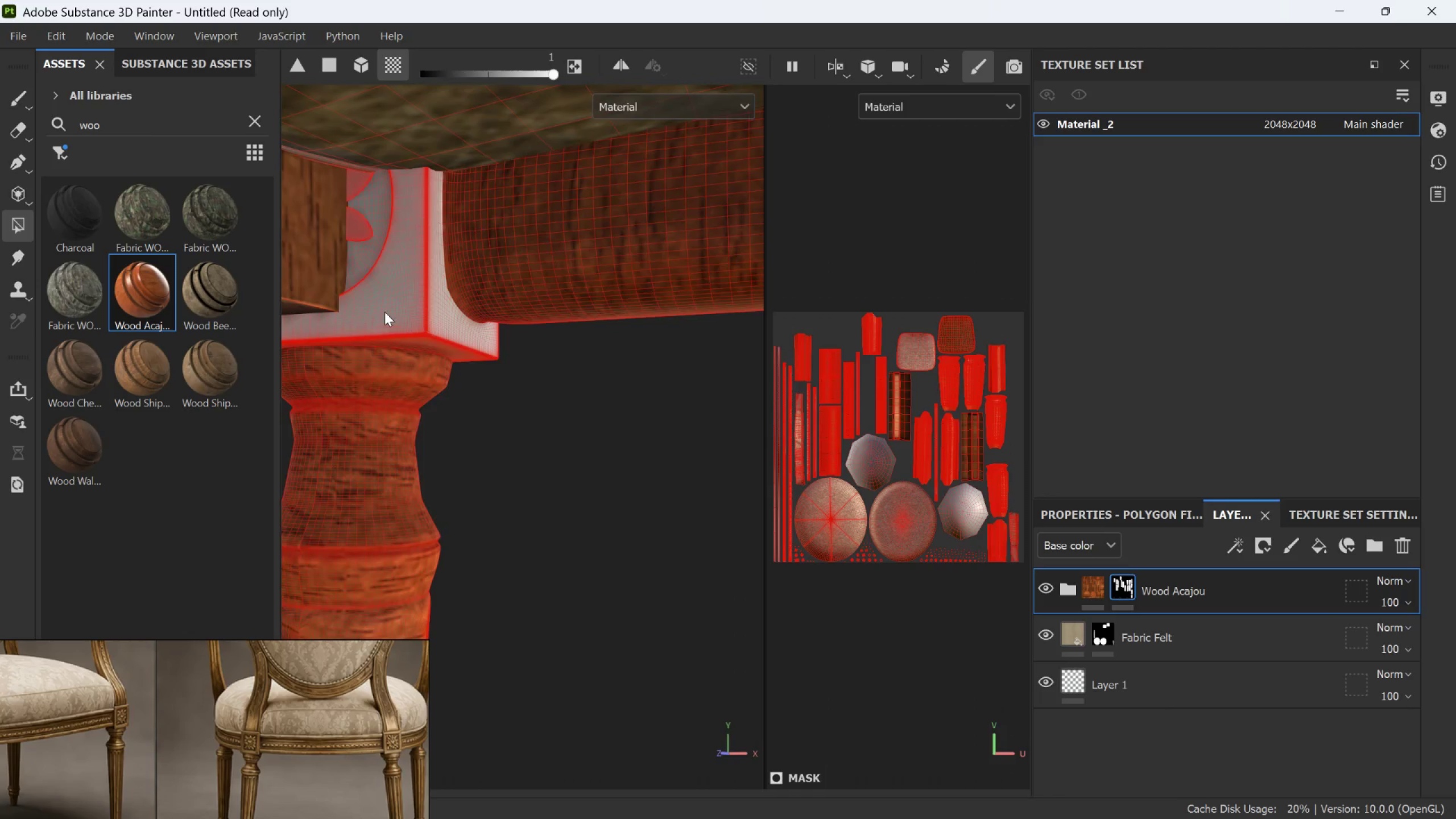 
left_click([359, 235])
 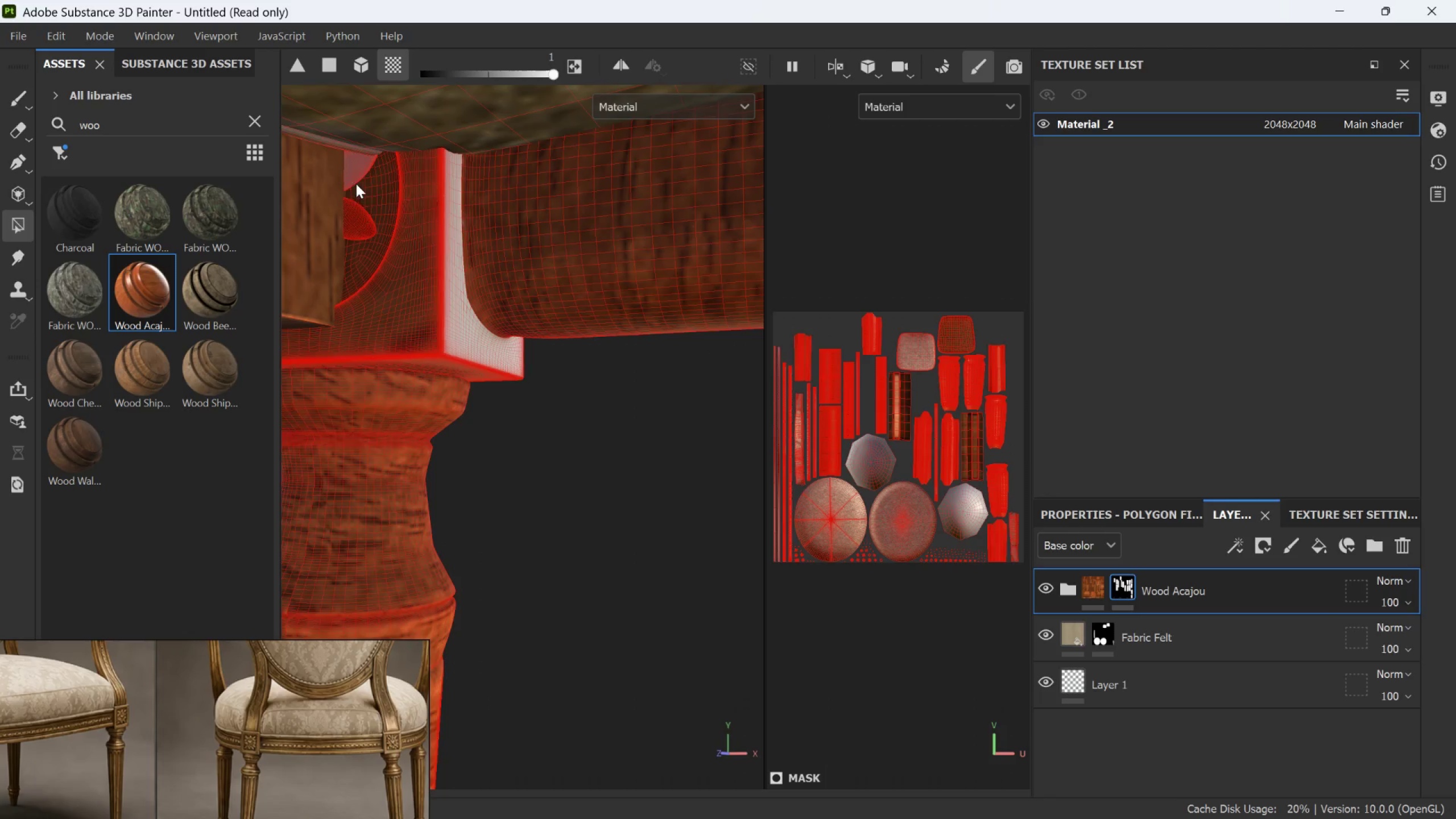 
scroll: coordinate [359, 247], scroll_direction: up, amount: 2.0
 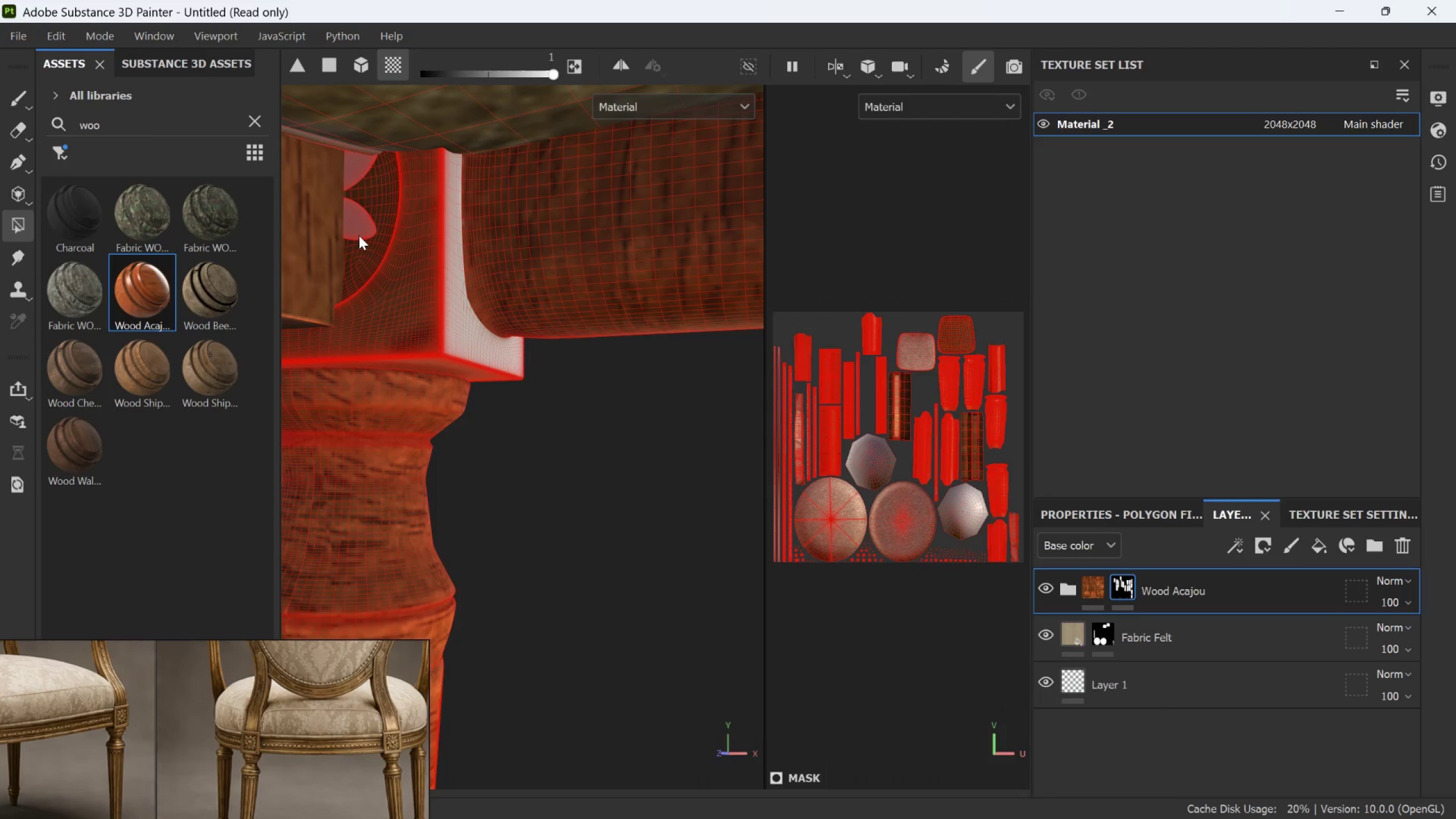 
left_click([355, 177])
 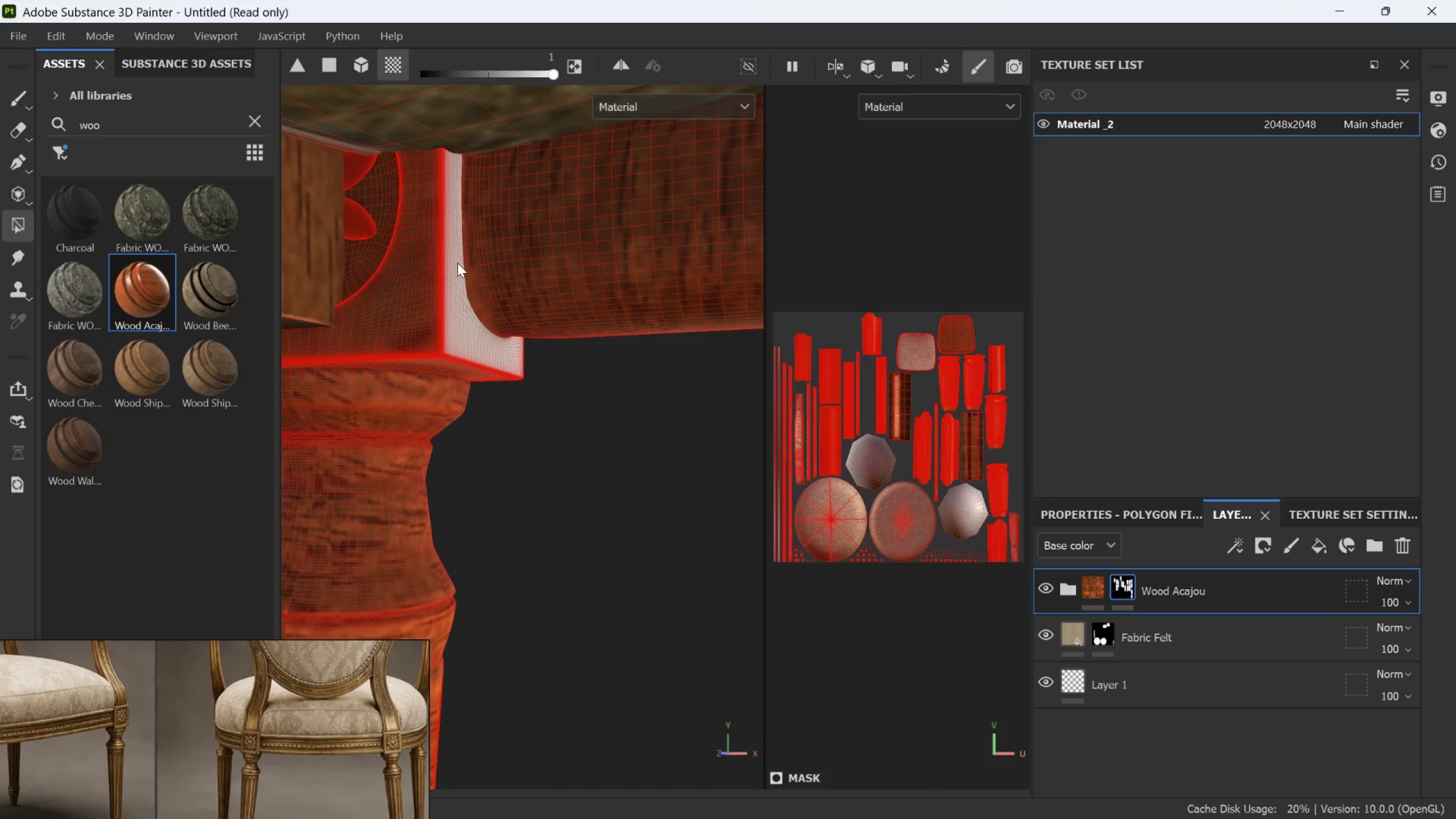 
left_click([457, 273])
 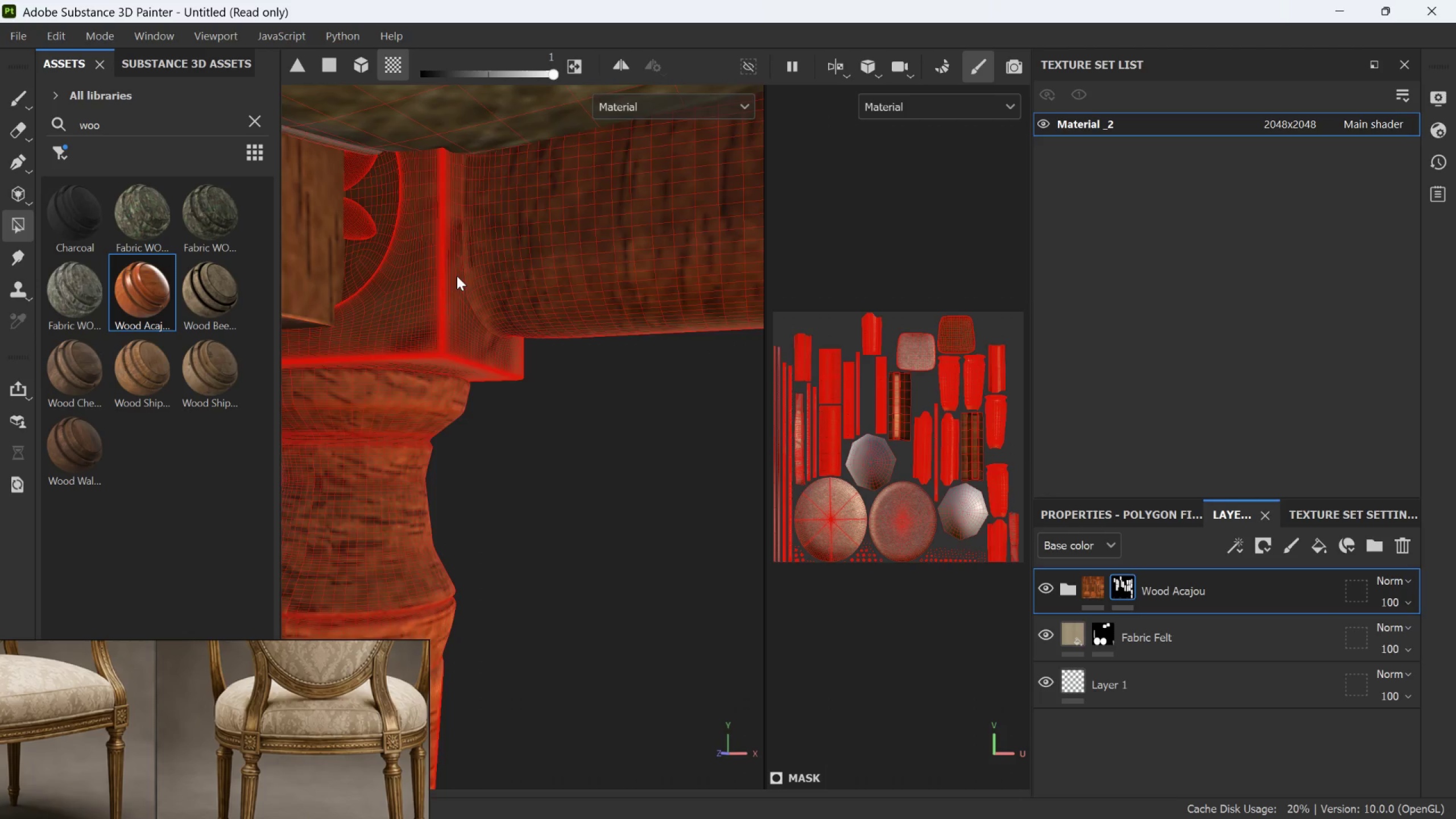 
hold_key(key=AltLeft, duration=0.78)
left_click_drag(start_coordinate=[380, 372], to_coordinate=[497, 400])
 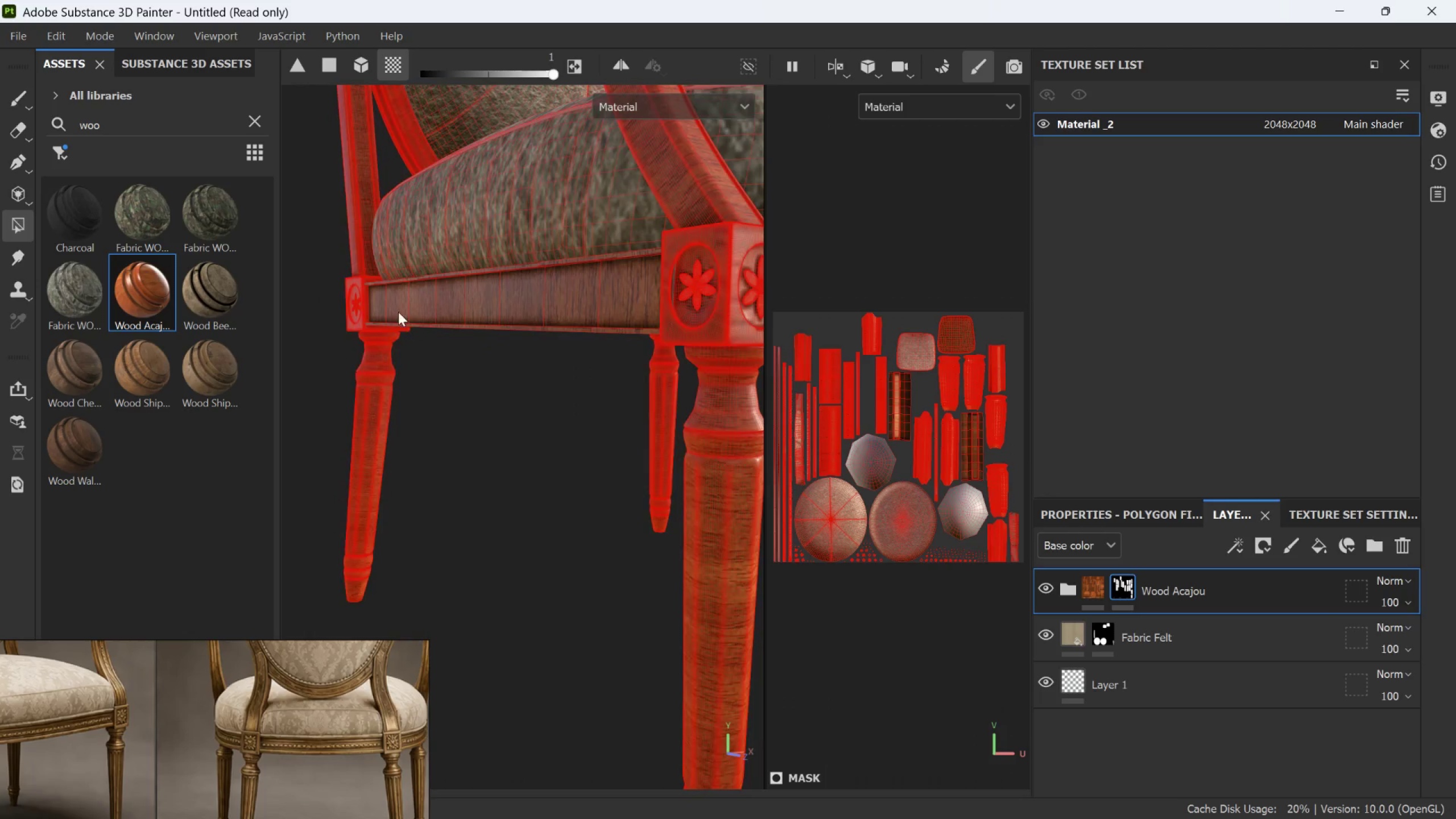 
scroll: coordinate [385, 349], scroll_direction: down, amount: 20.0
 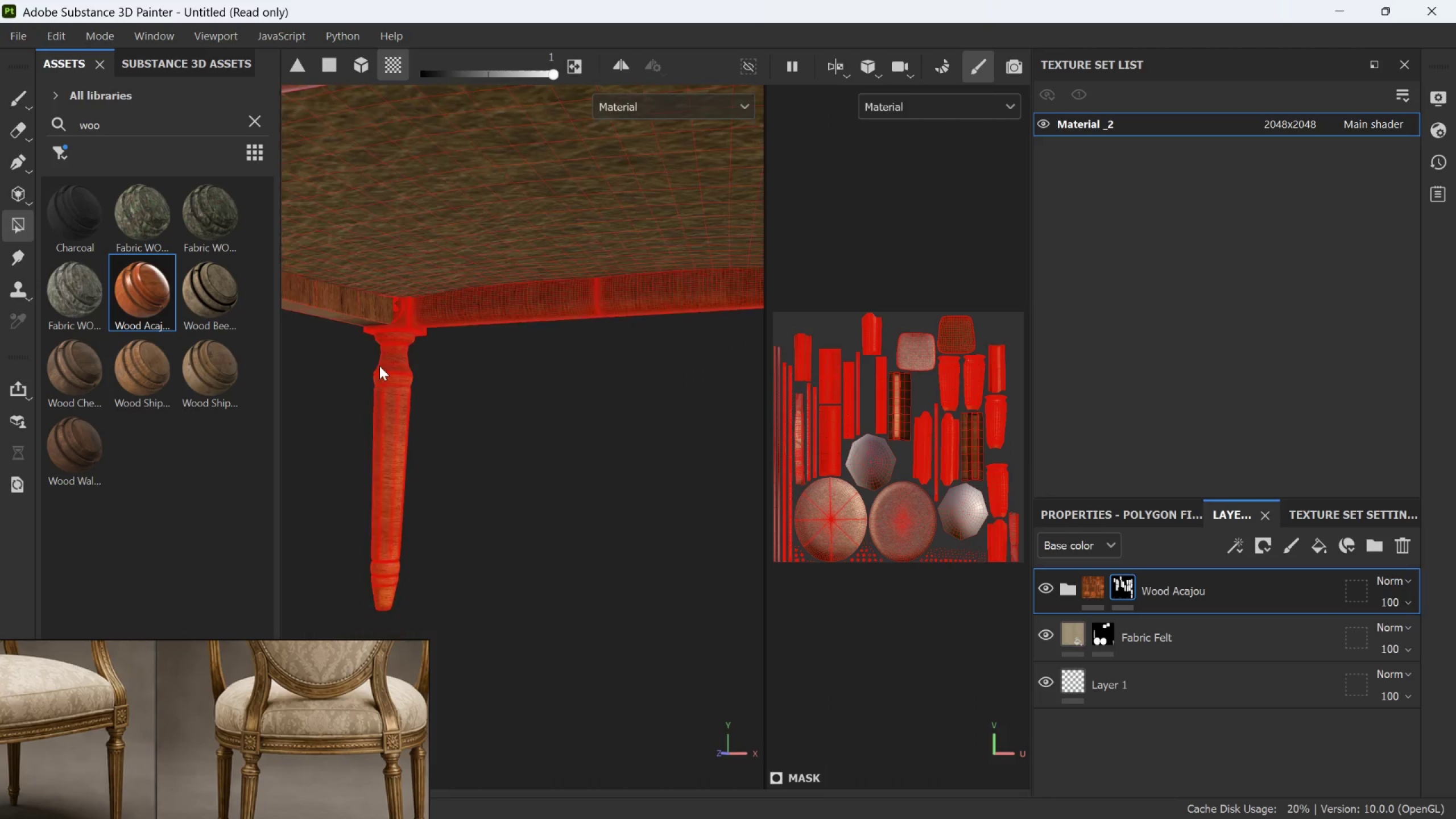 
hold_key(key=AltLeft, duration=0.88)
left_click_drag(start_coordinate=[334, 359], to_coordinate=[518, 329])
 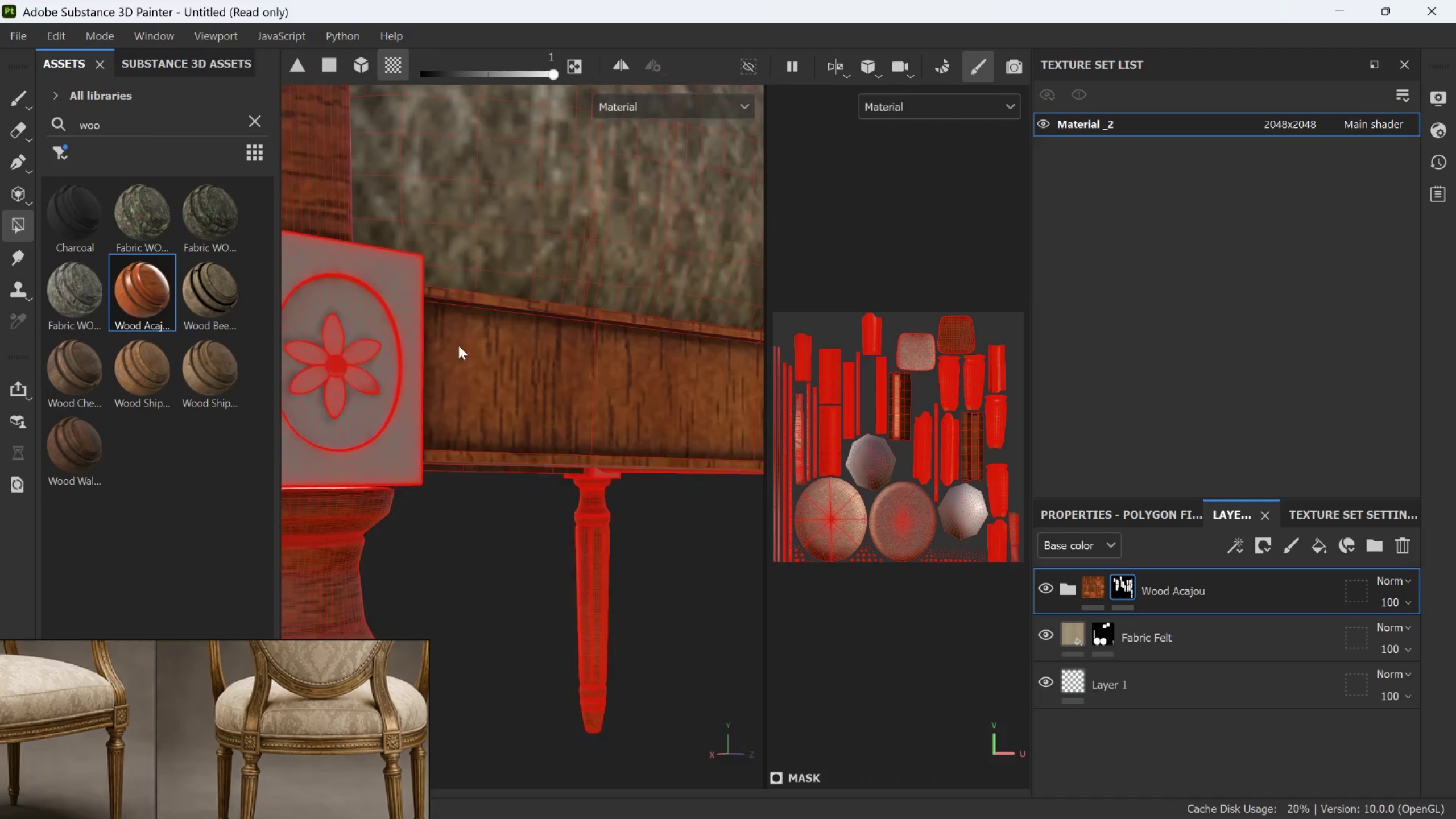 
scroll: coordinate [348, 320], scroll_direction: up, amount: 15.0
 